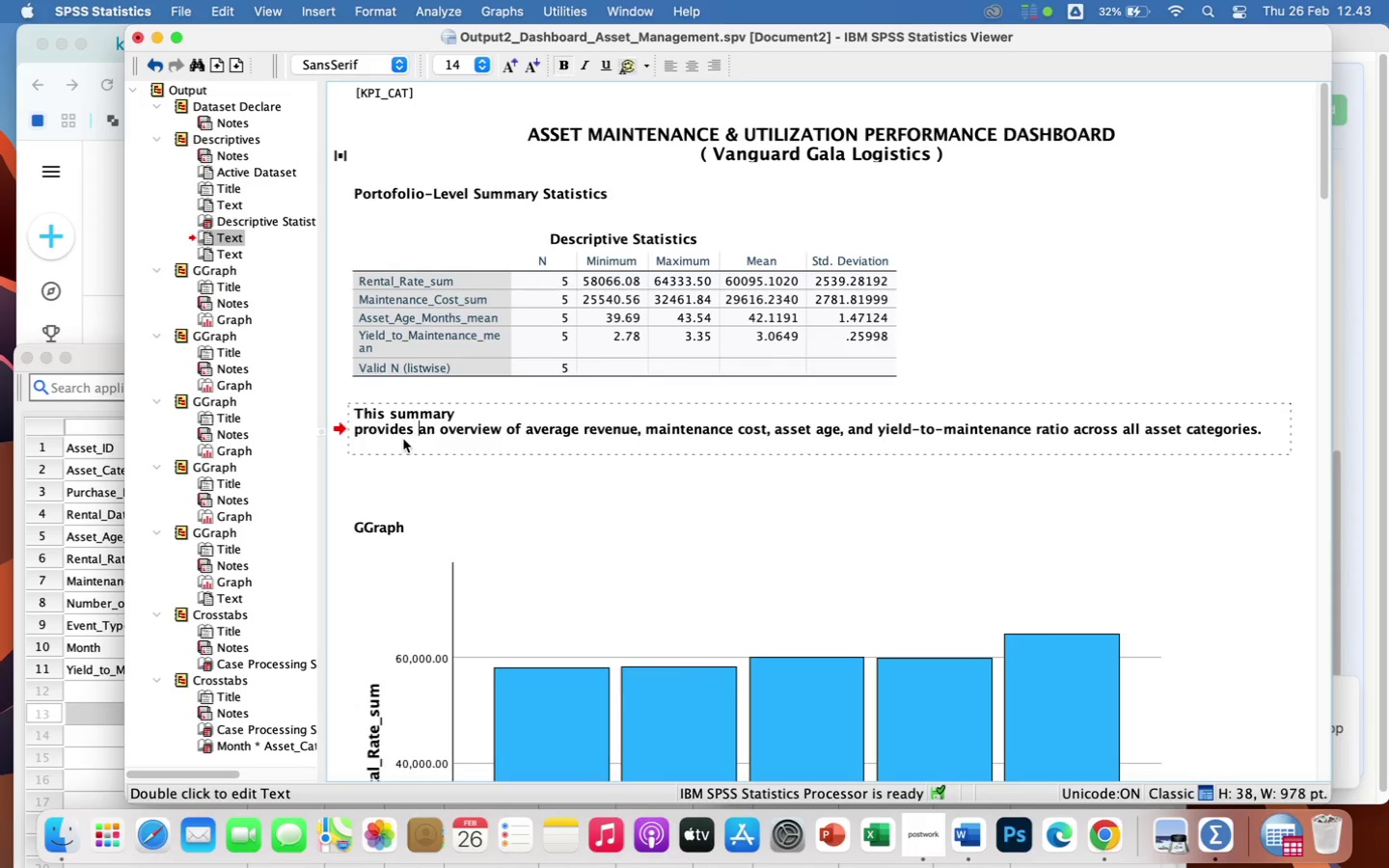 
key(ArrowRight)
 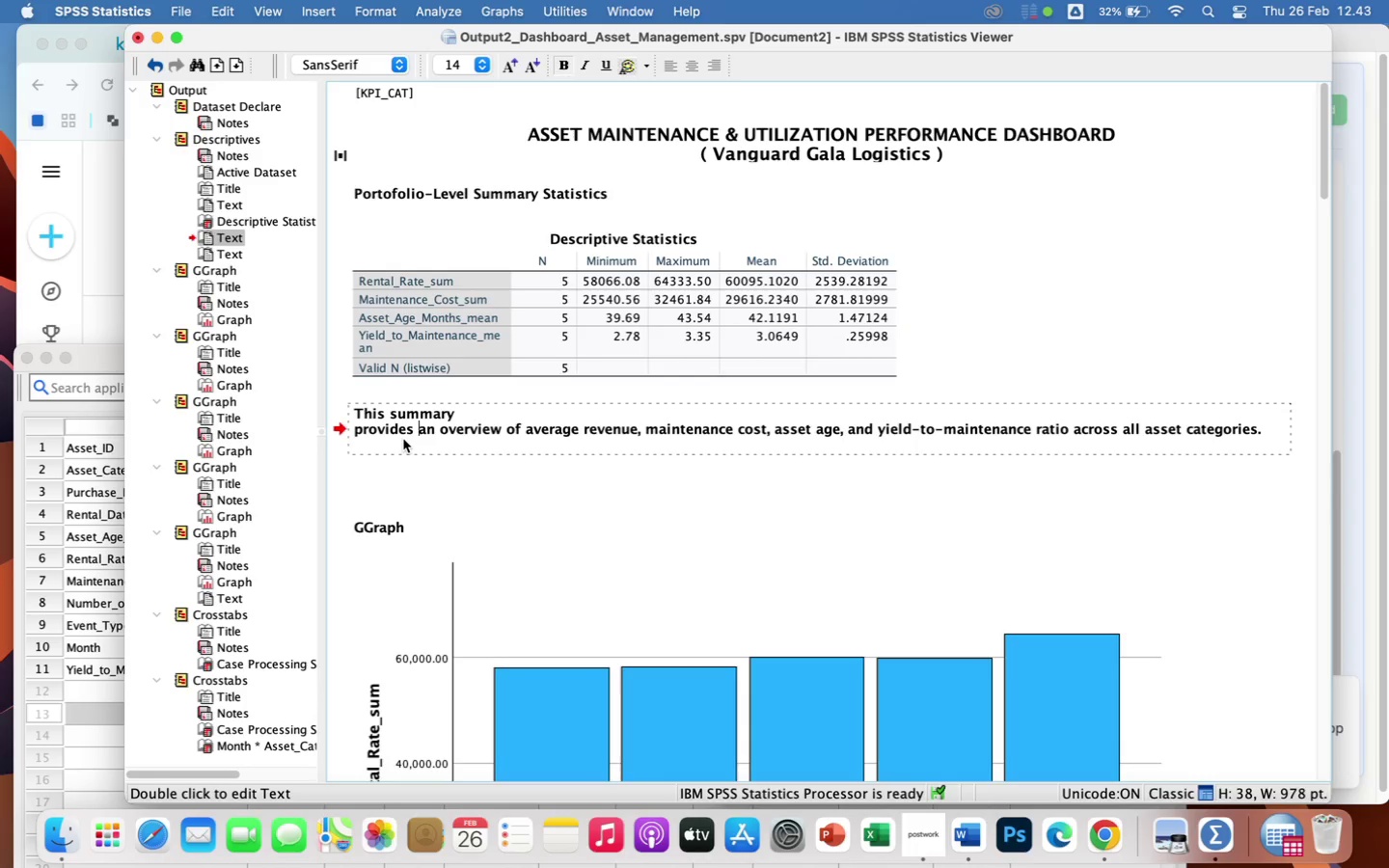 
key(Backspace)
 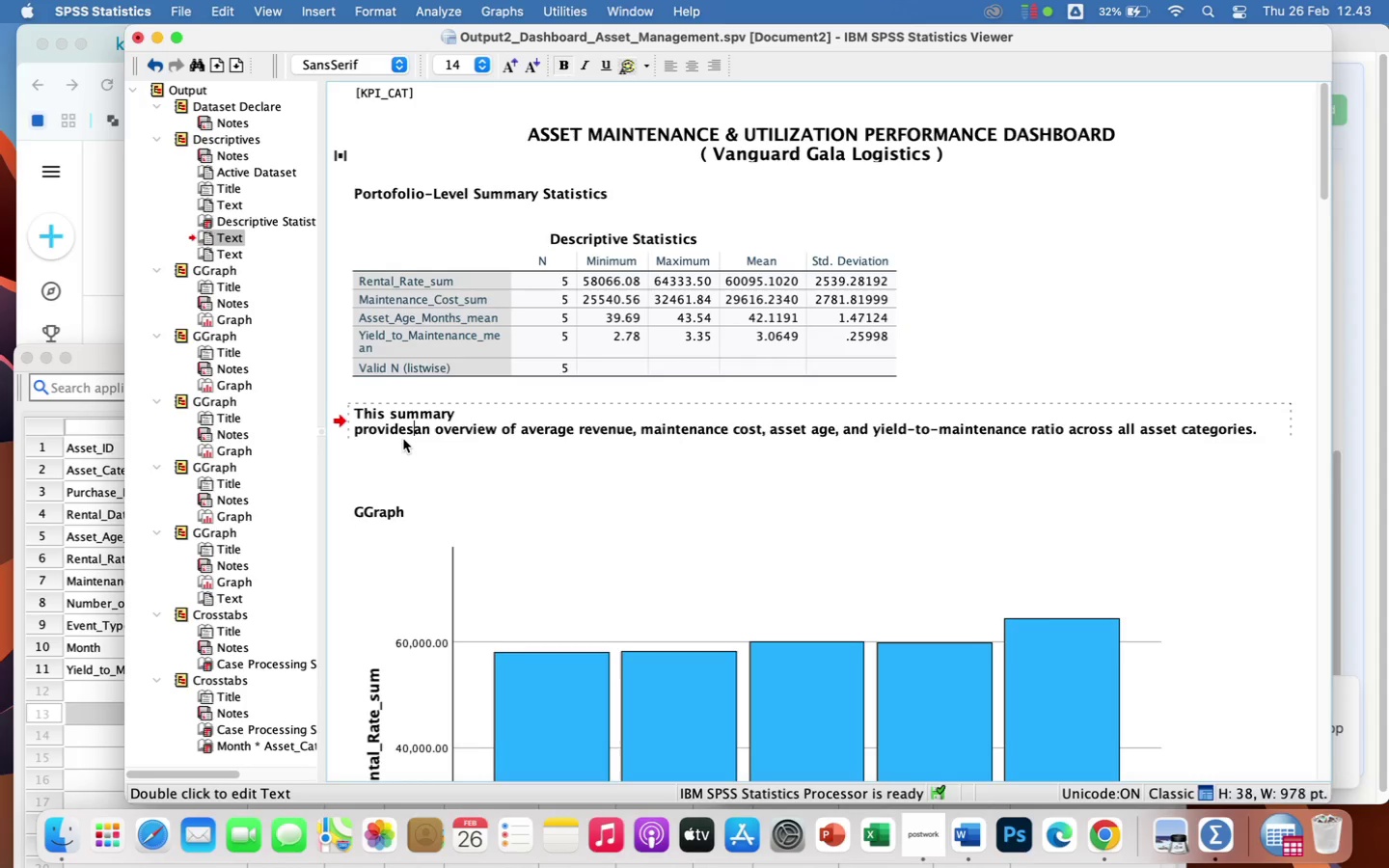 
key(Space)
 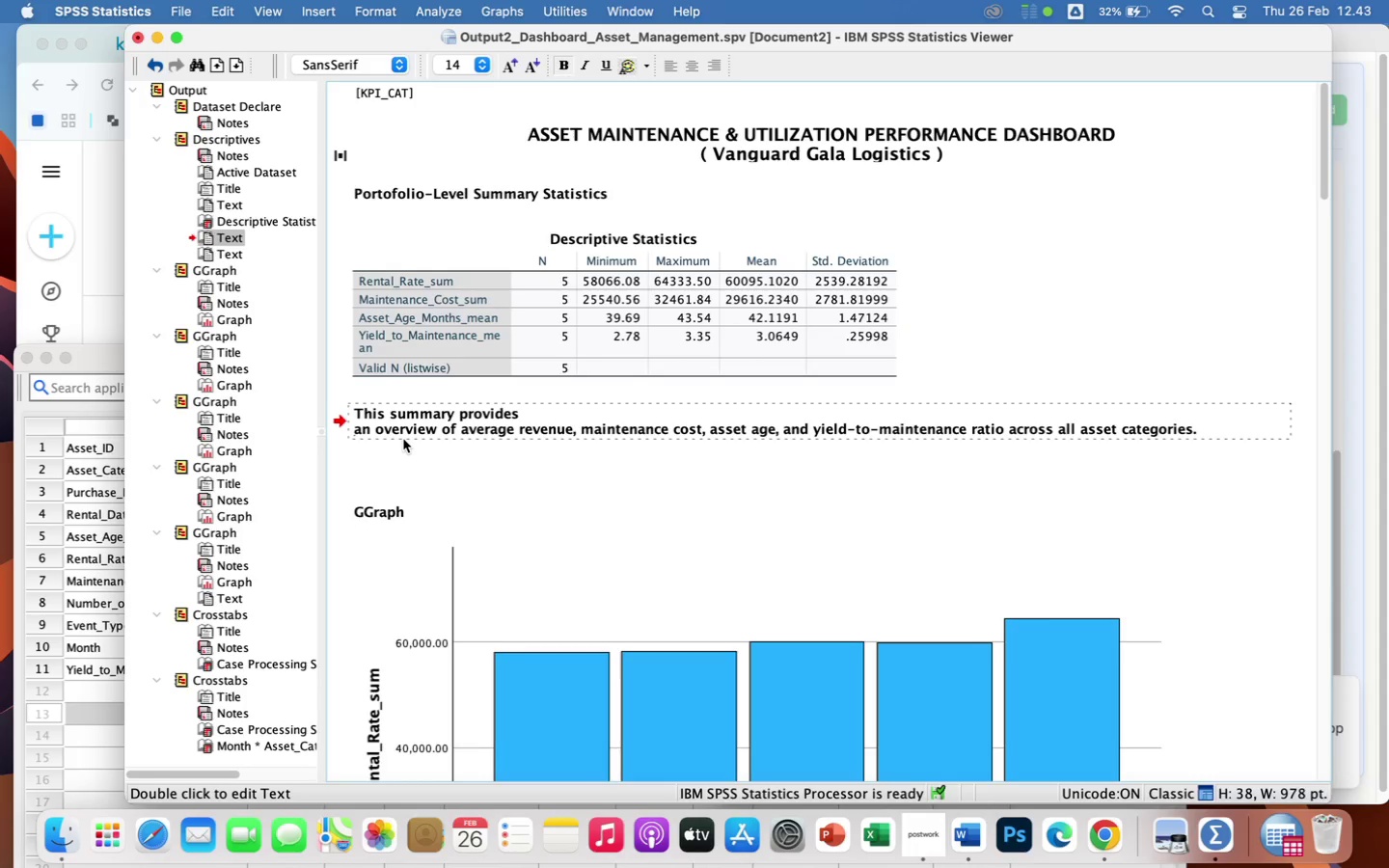 
key(ArrowRight)
 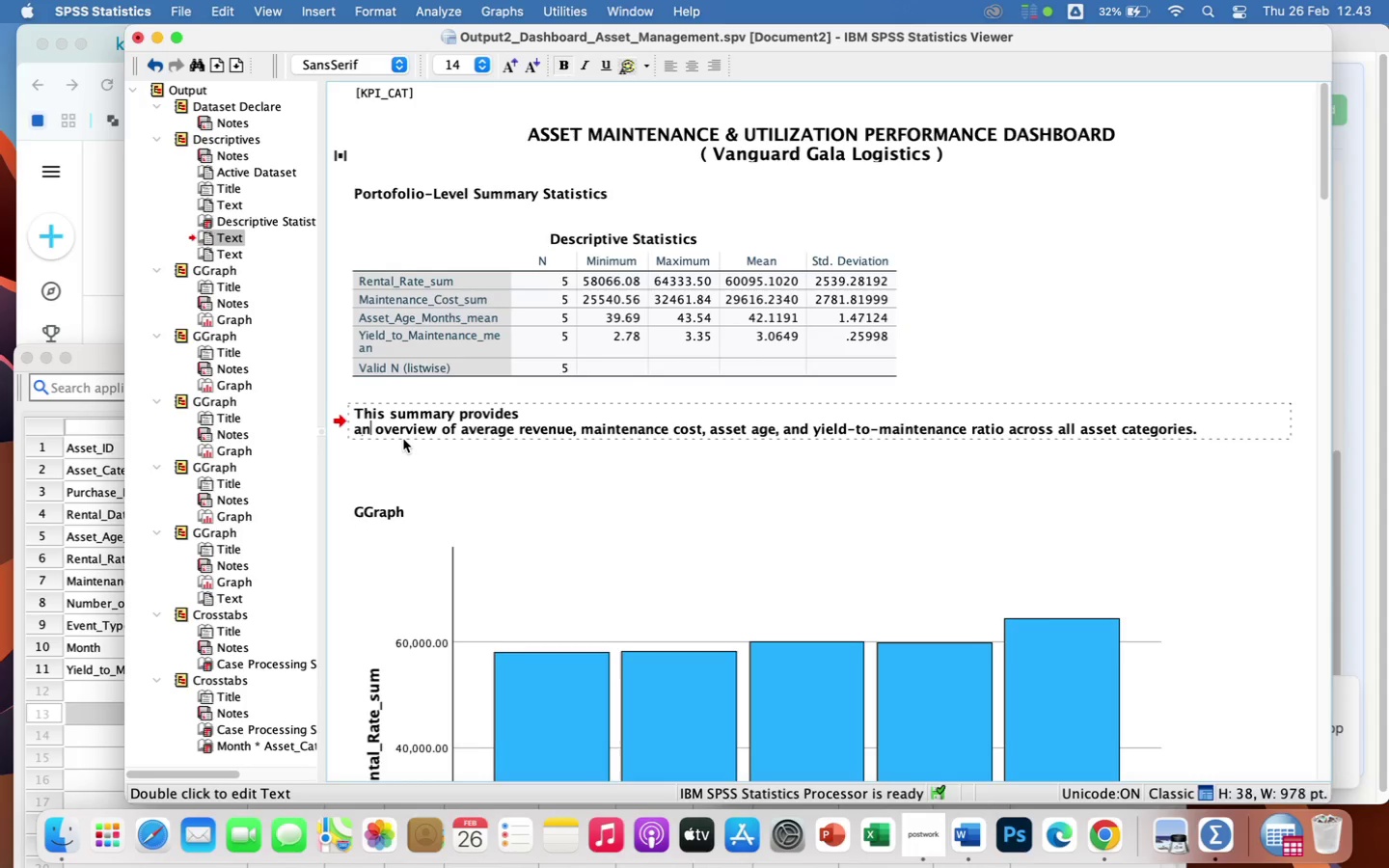 
key(ArrowRight)
 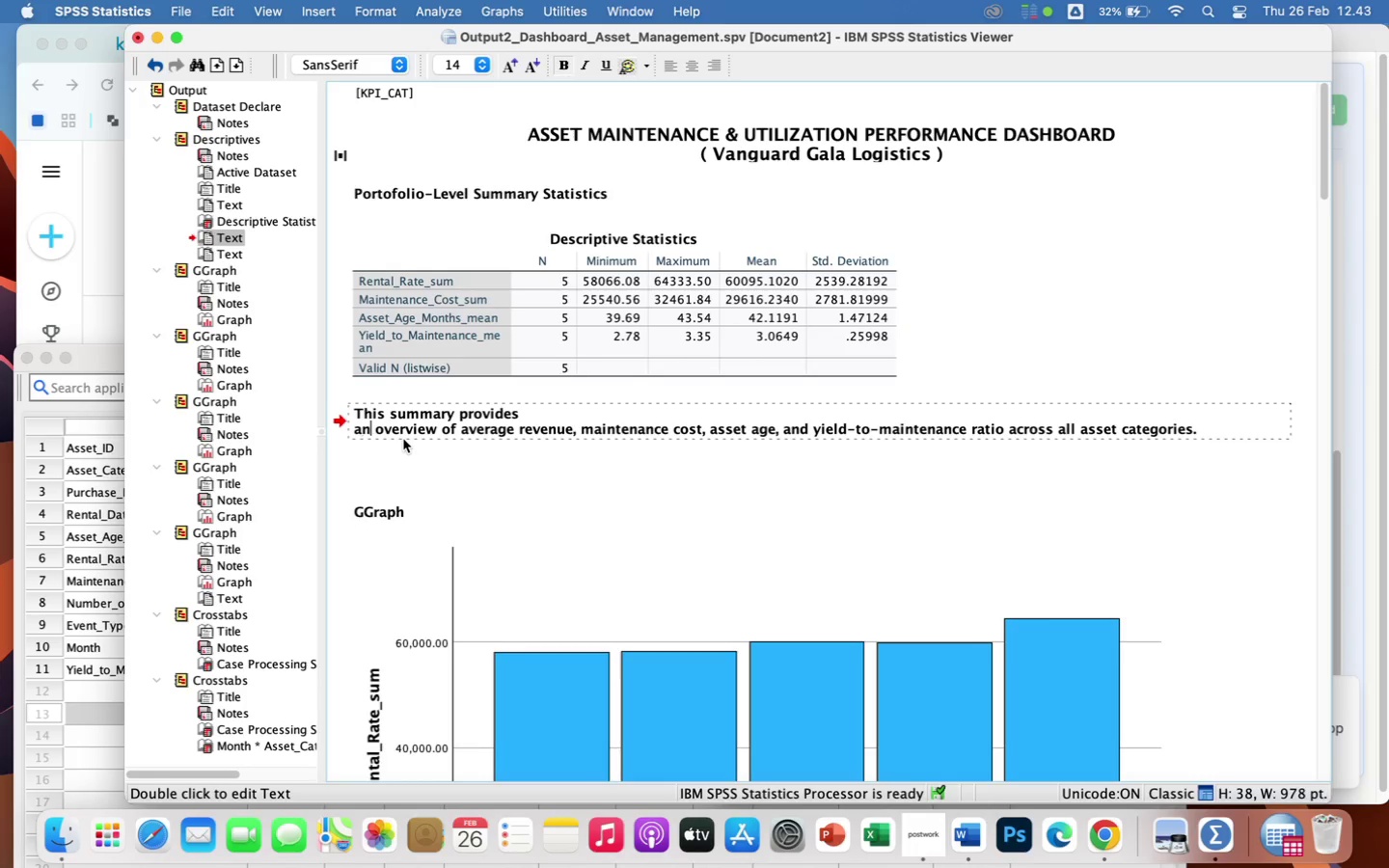 
key(ArrowRight)
 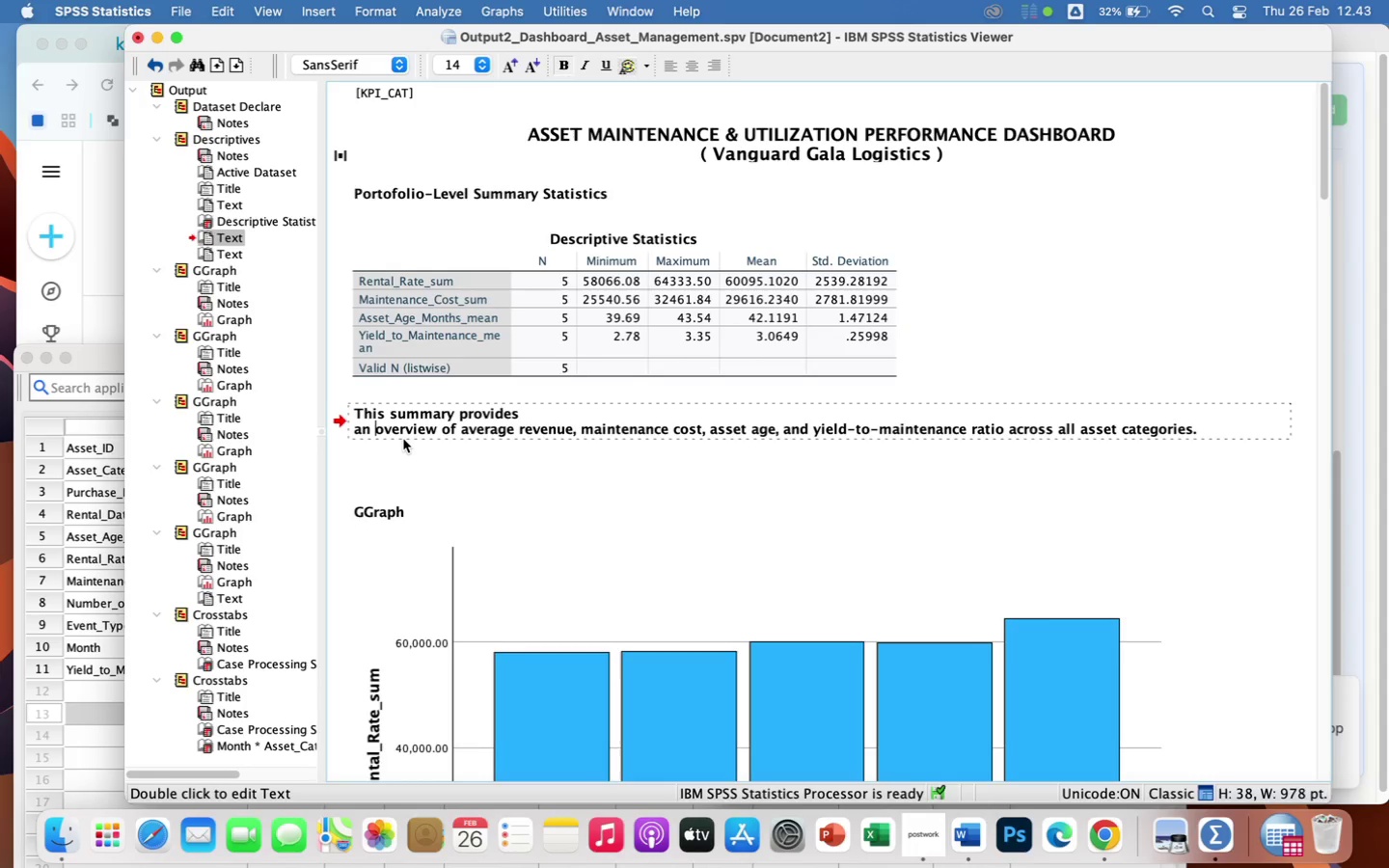 
key(Backspace)
 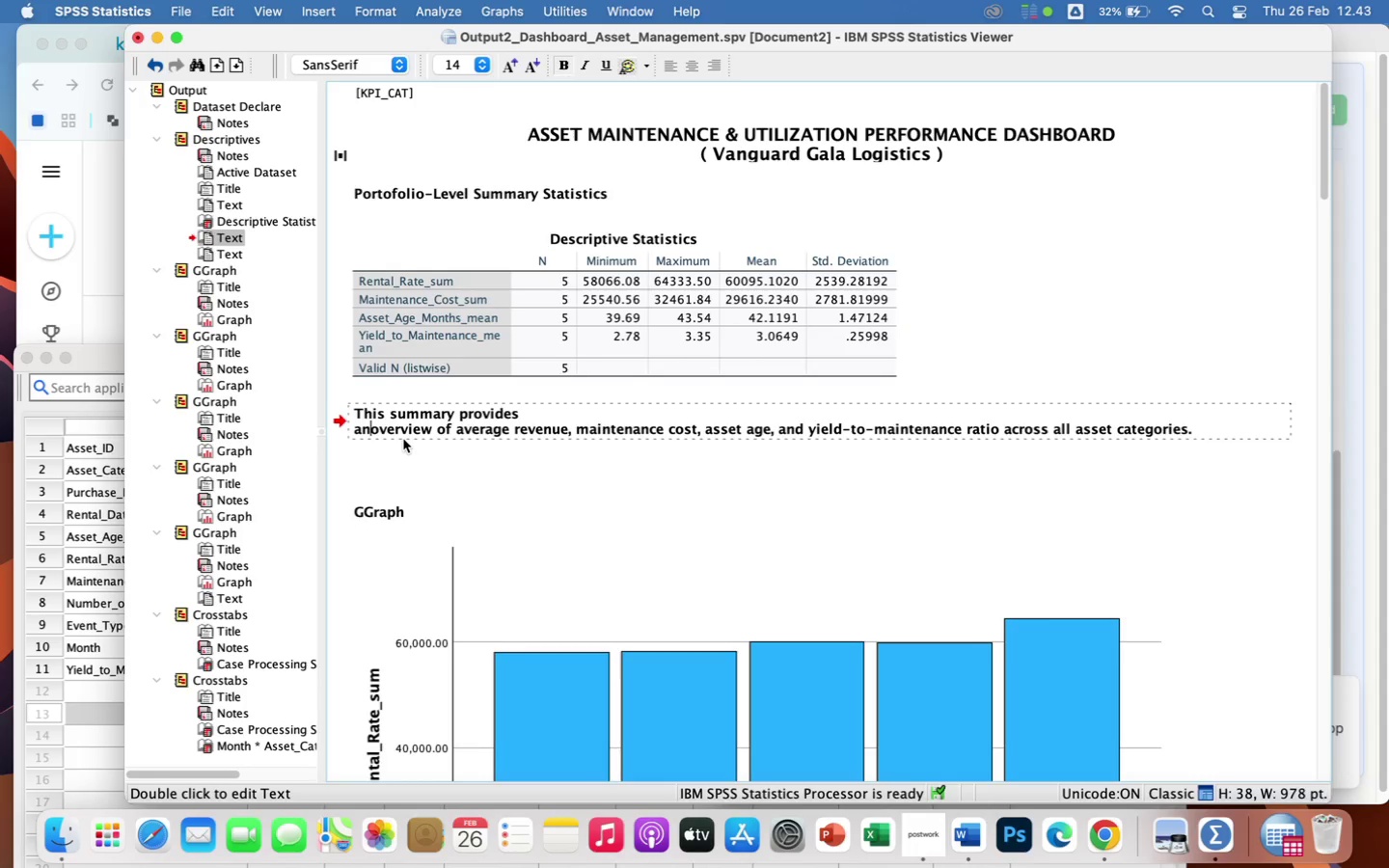 
key(Space)
 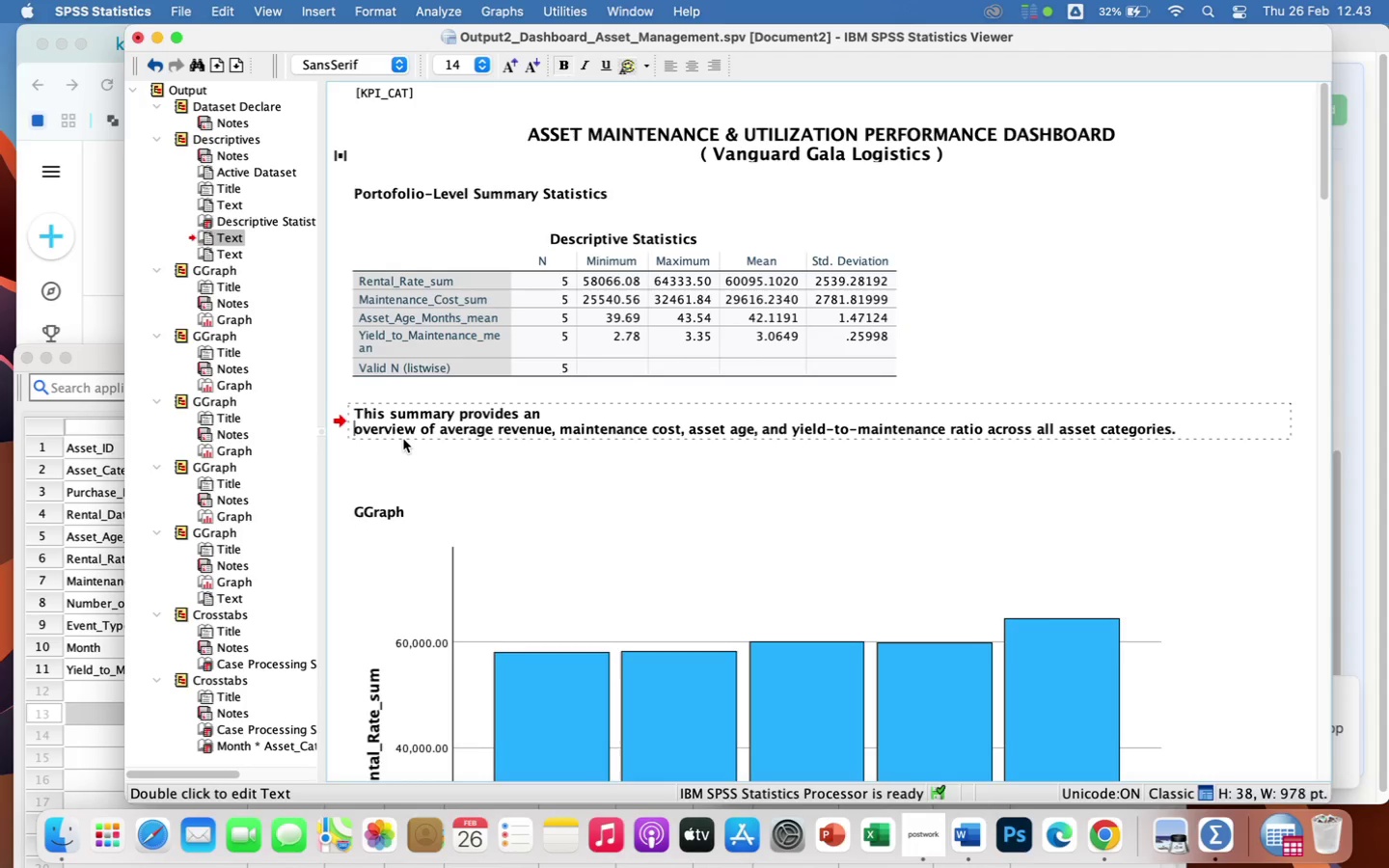 
key(ArrowRight)
 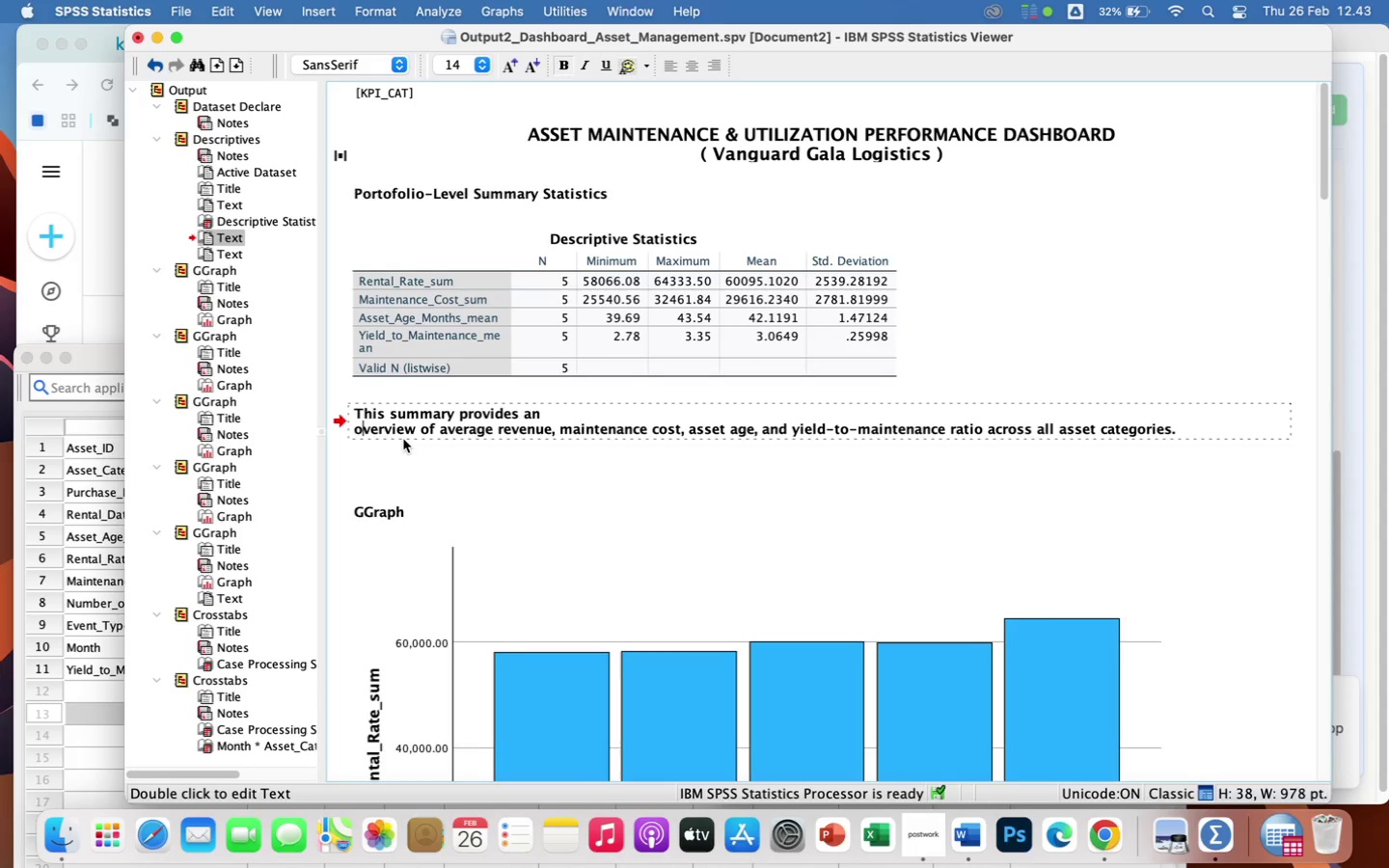 
key(ArrowRight)
 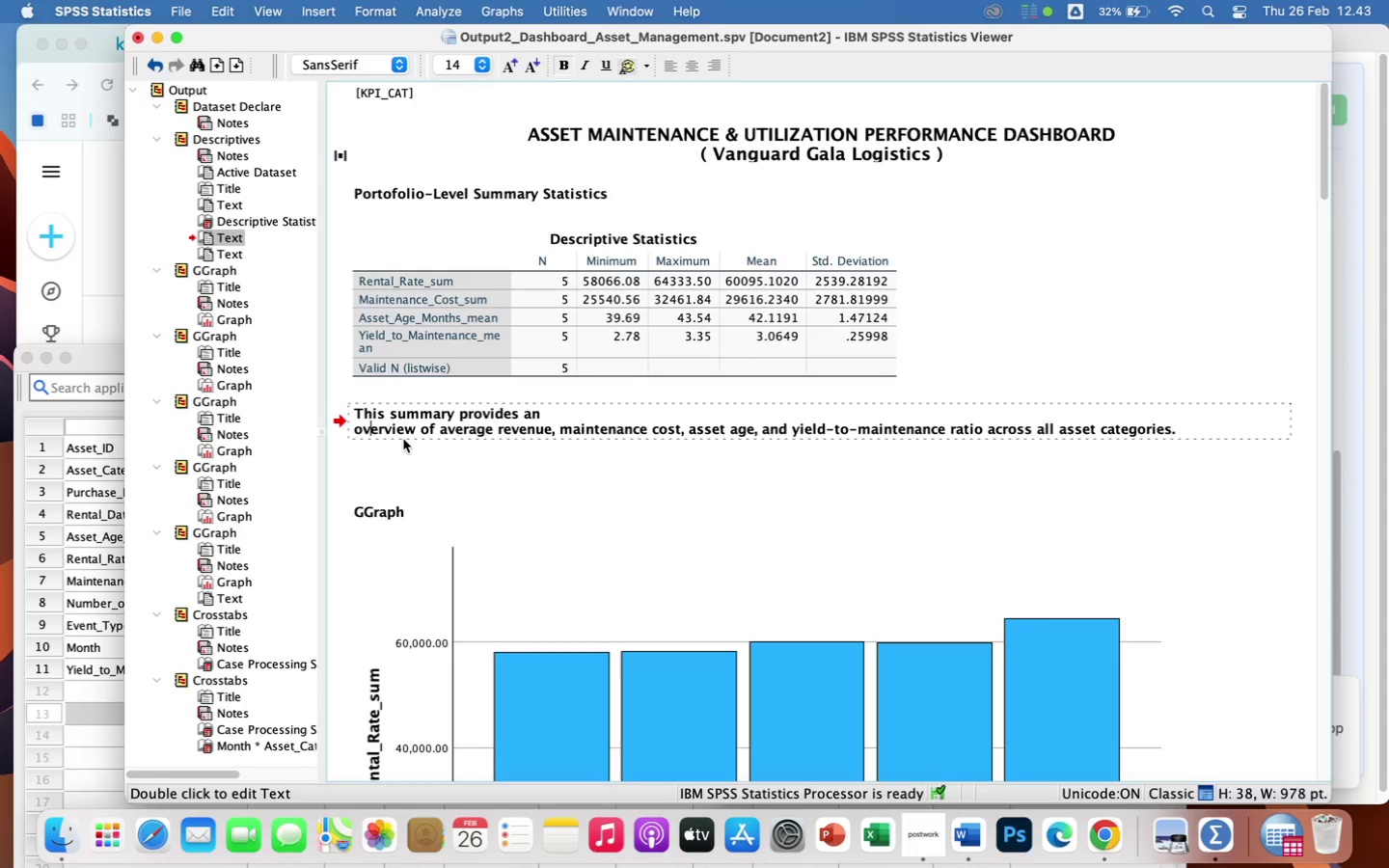 
key(ArrowRight)
 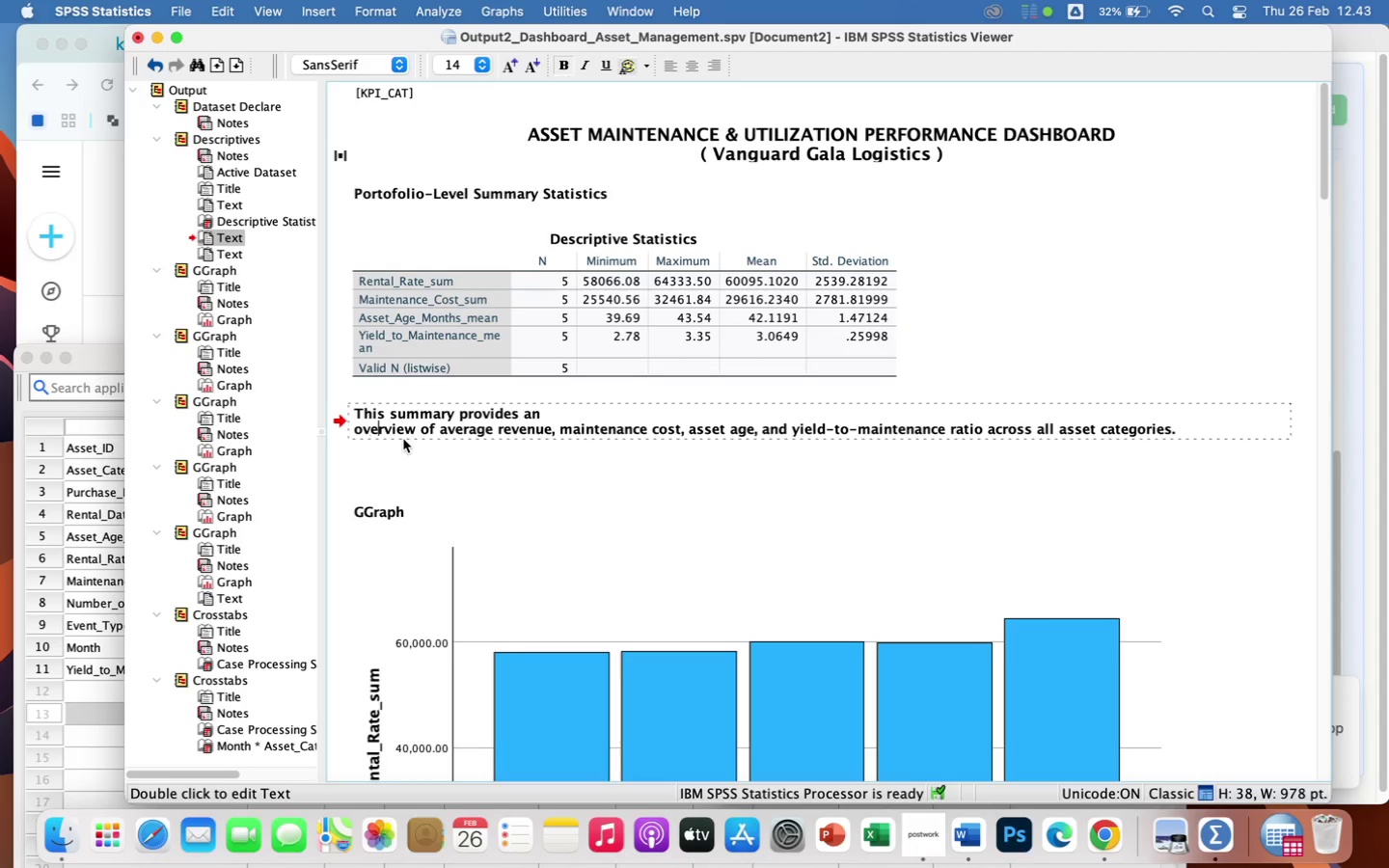 
key(ArrowRight)
 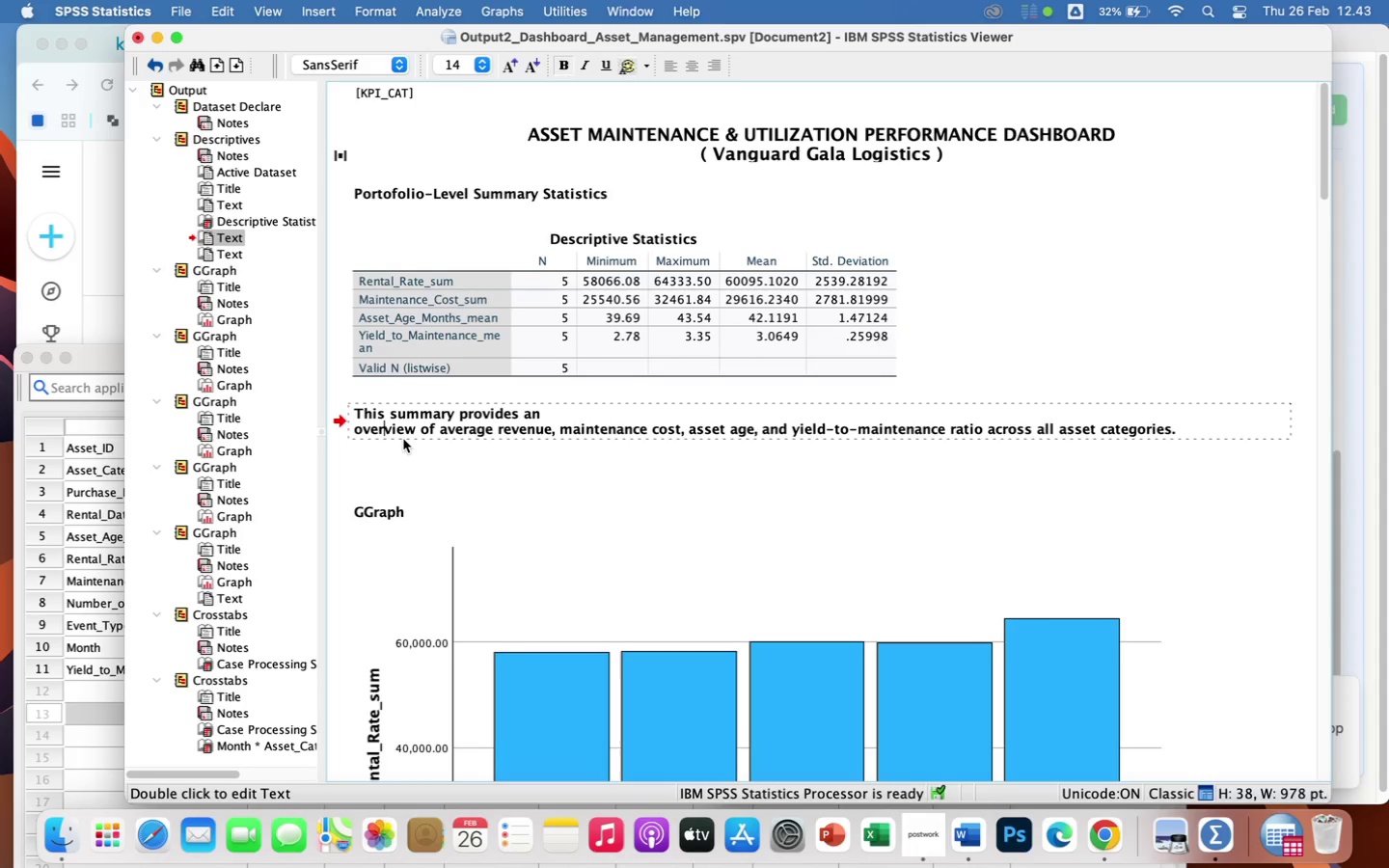 
key(ArrowRight)
 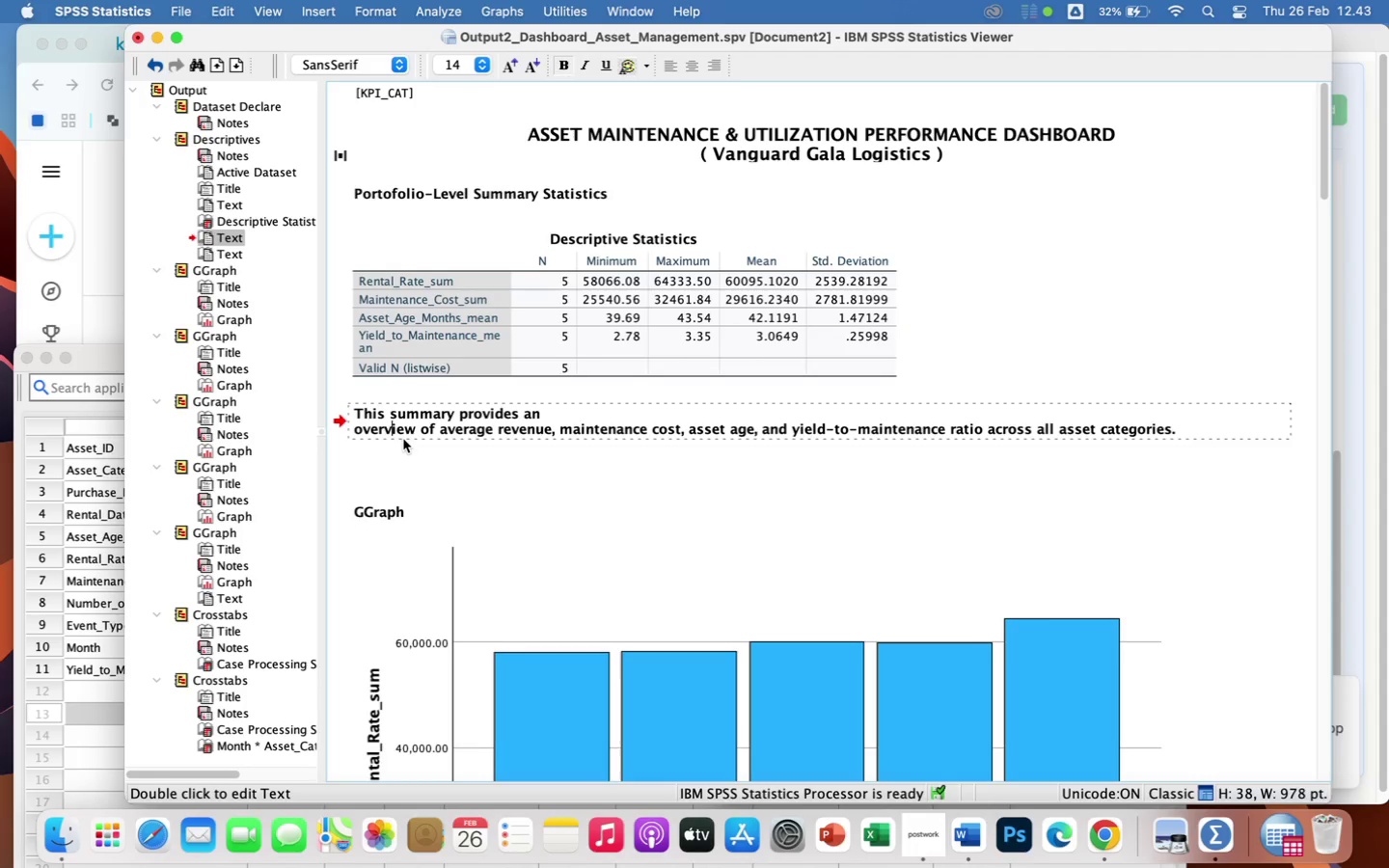 
key(ArrowRight)
 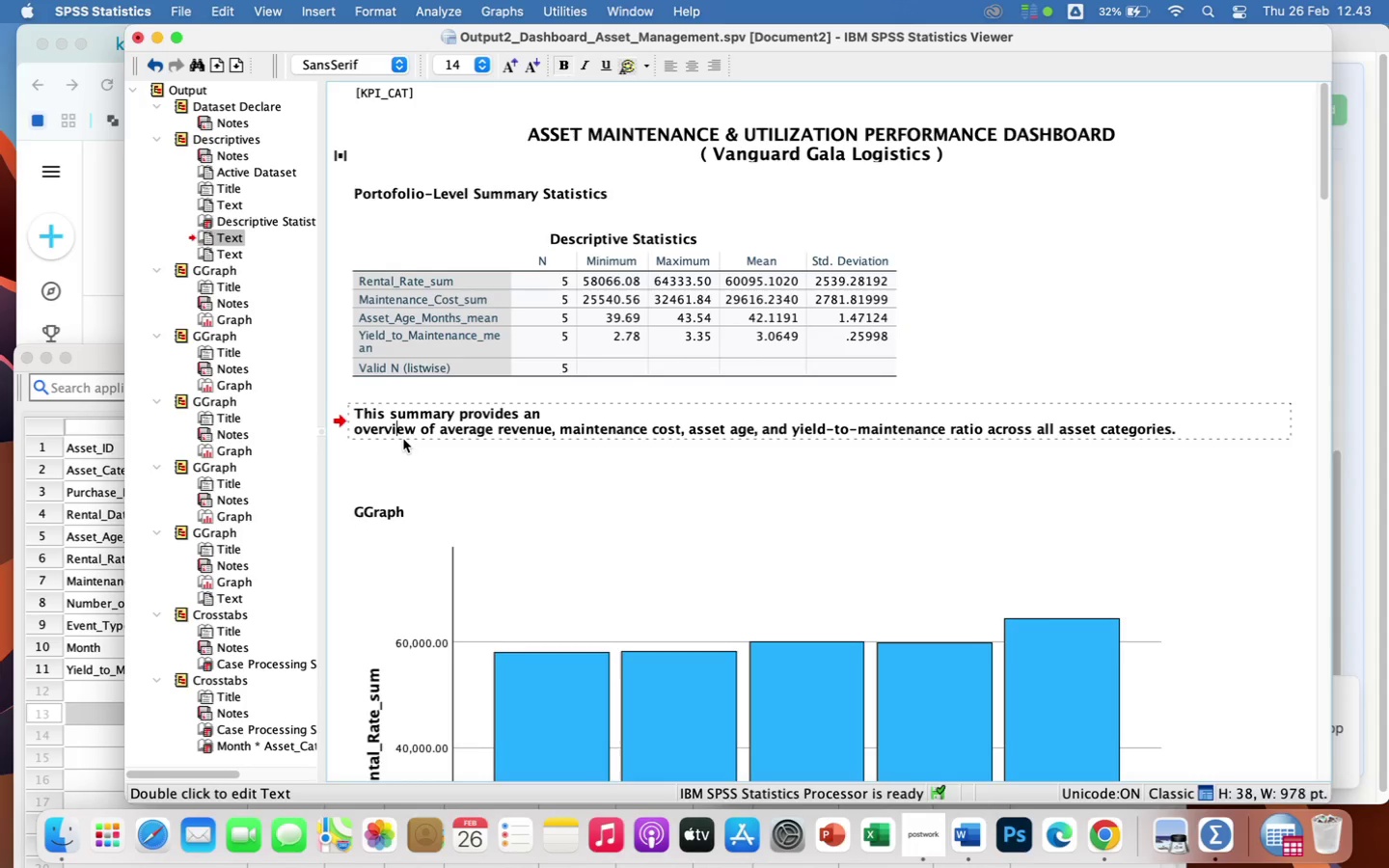 
key(ArrowRight)
 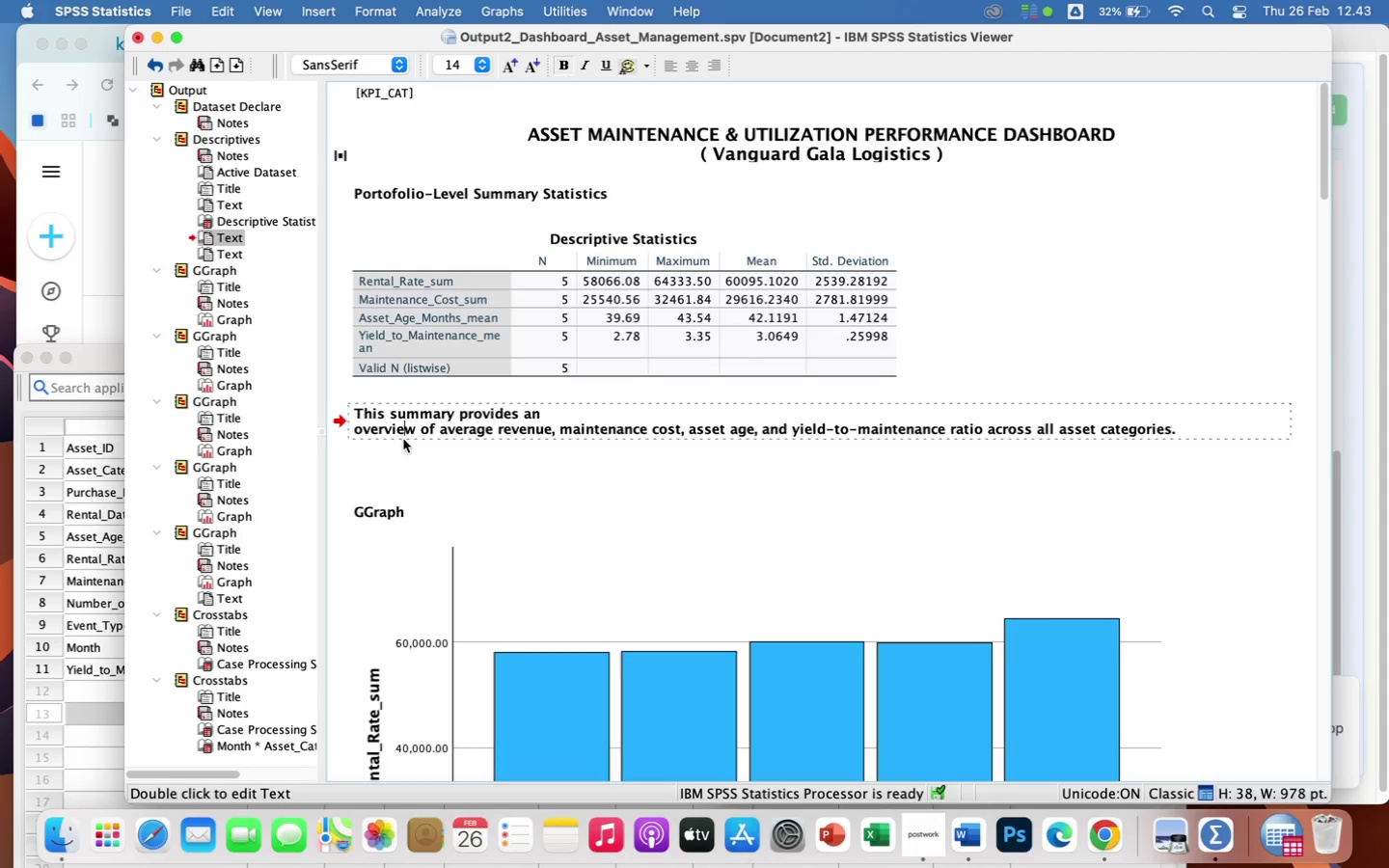 
key(ArrowRight)
 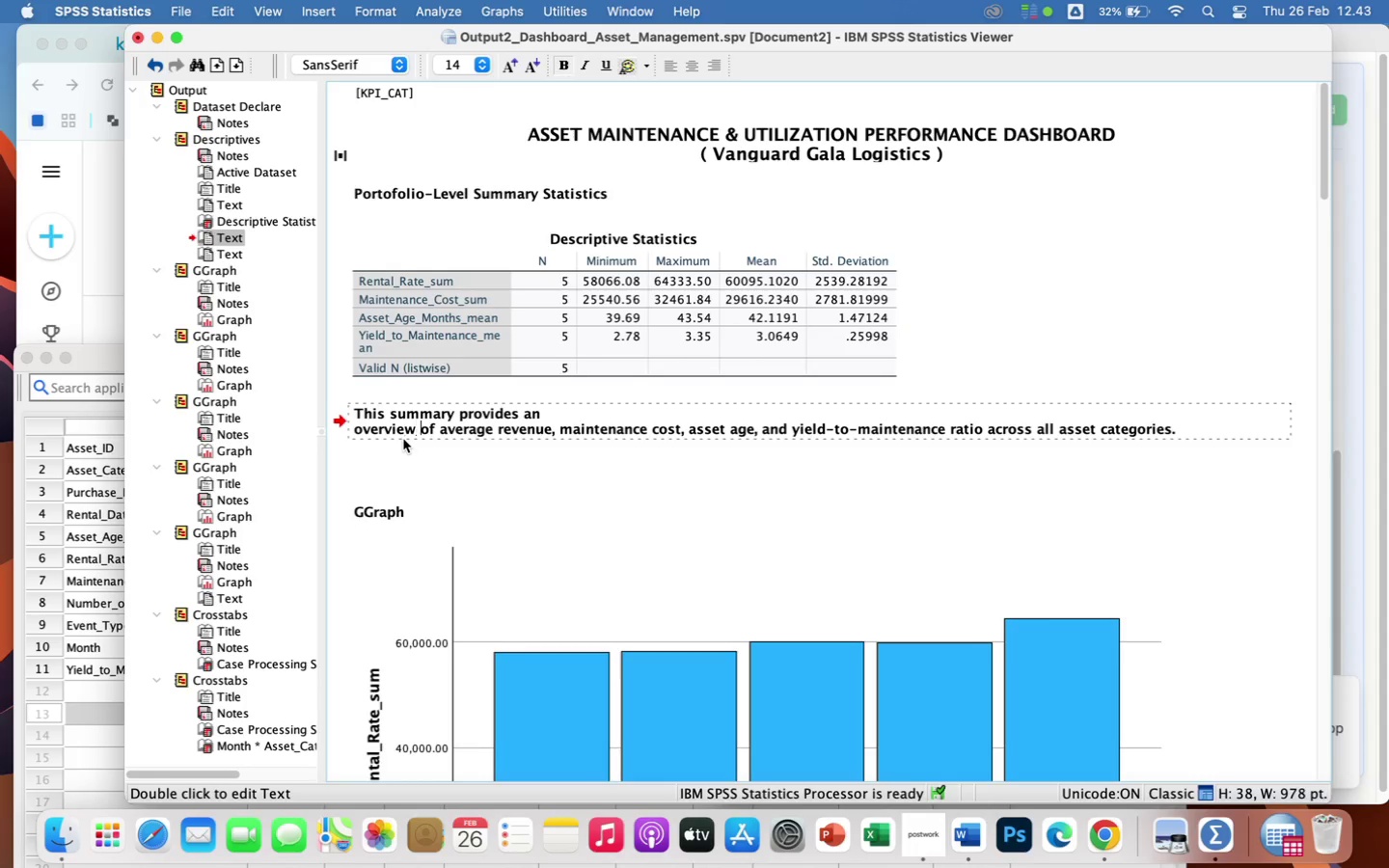 
key(ArrowRight)
 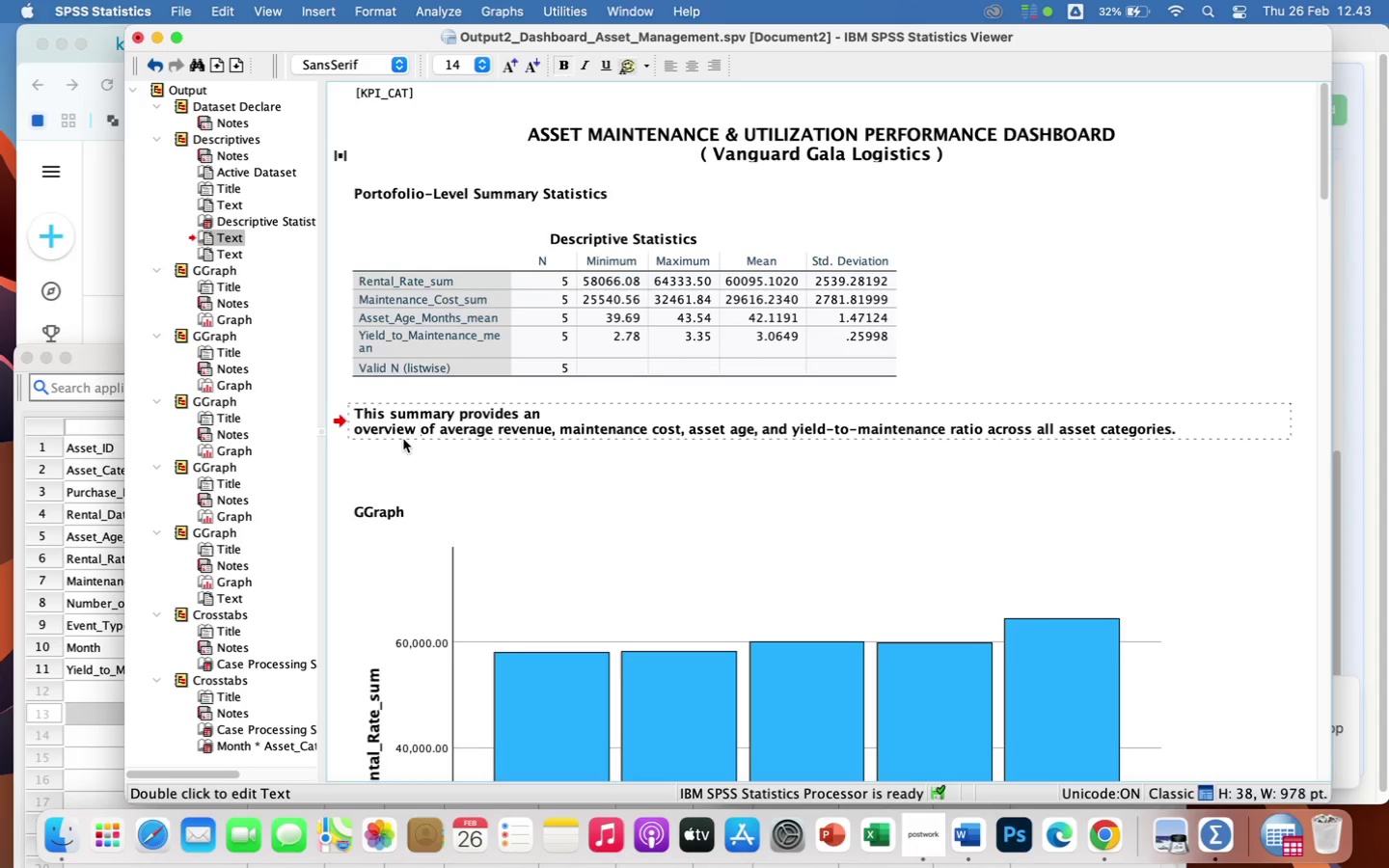 
key(Backspace)
 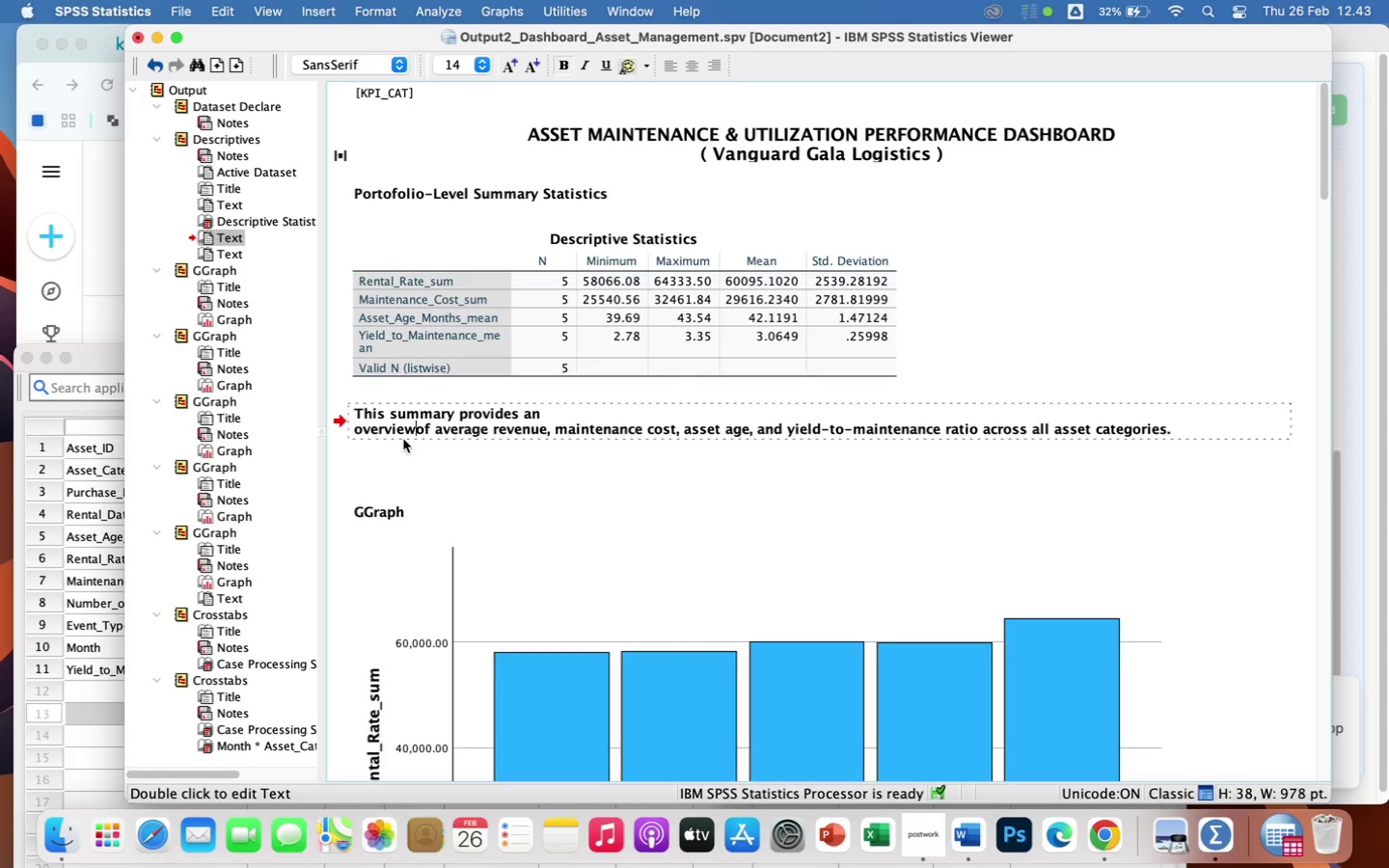 
key(Space)
 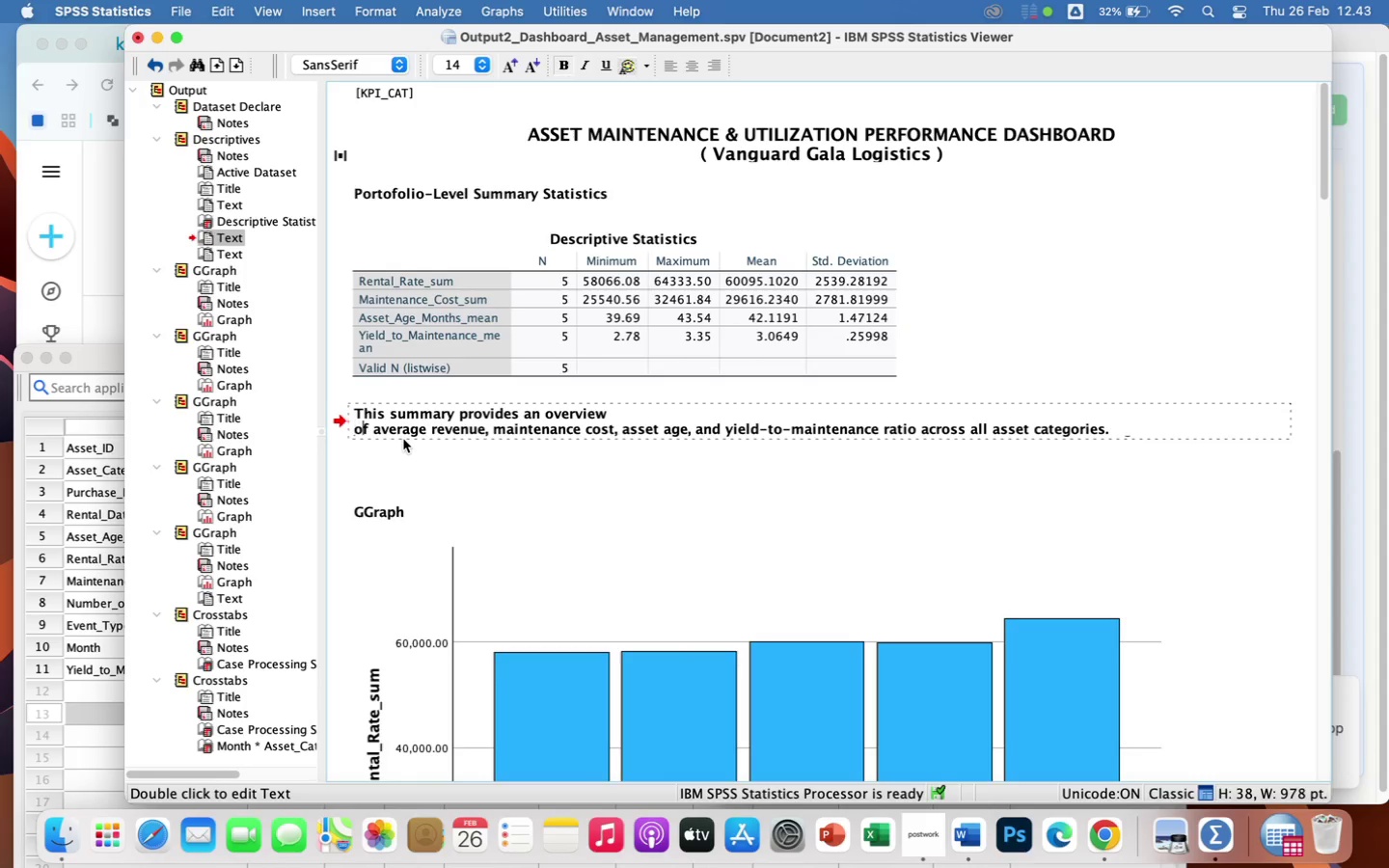 
key(ArrowRight)
 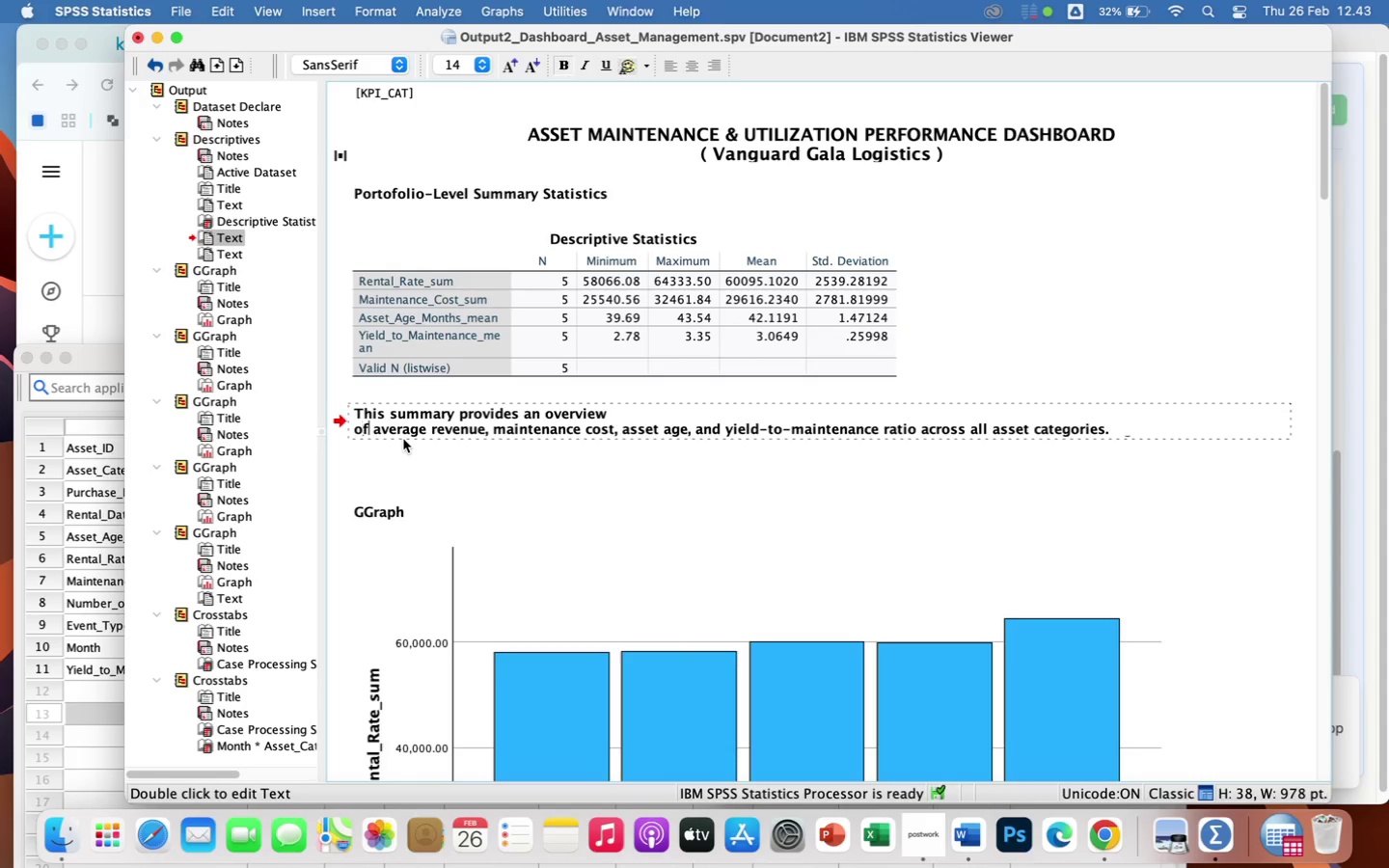 
key(ArrowRight)
 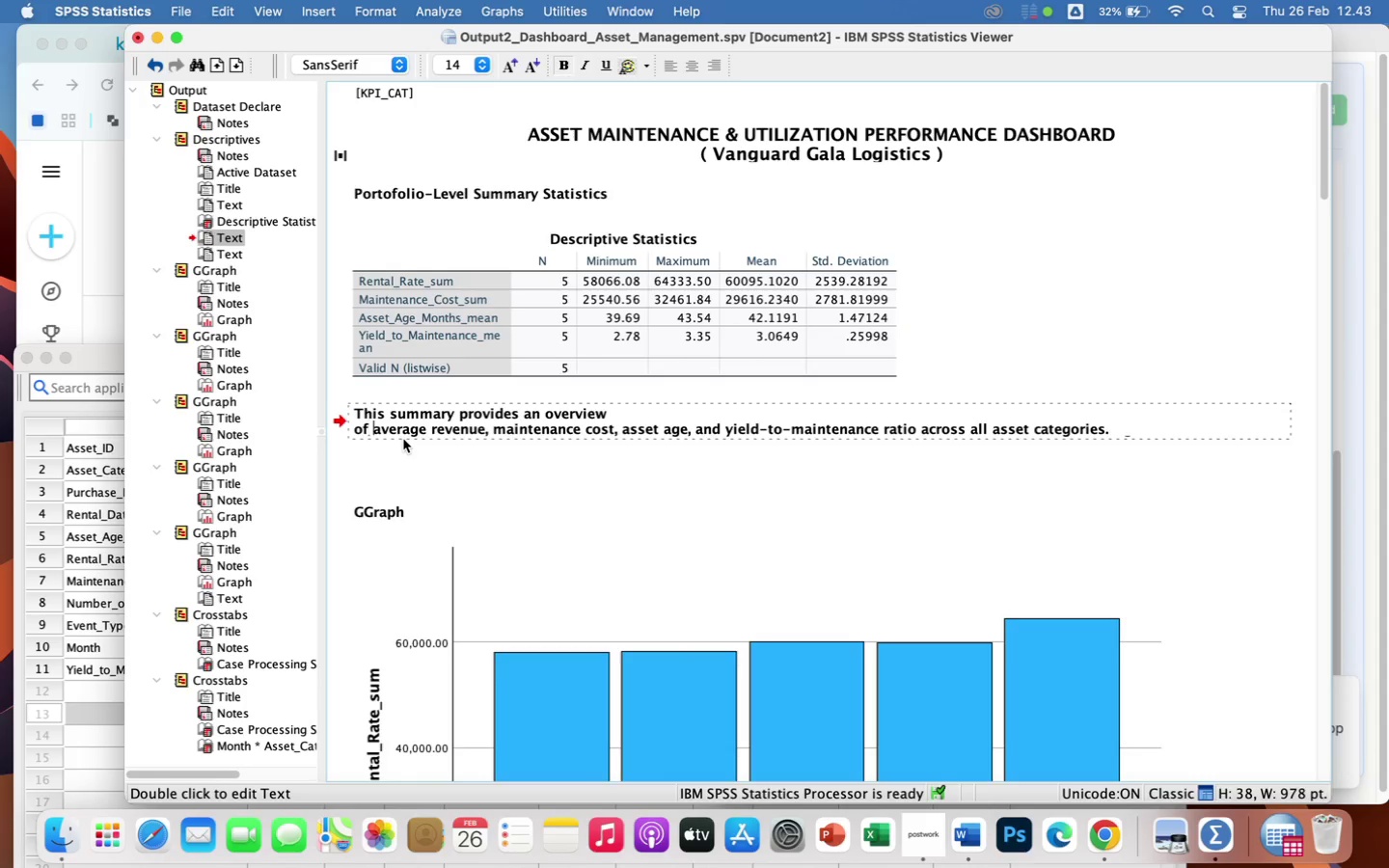 
key(ArrowRight)
 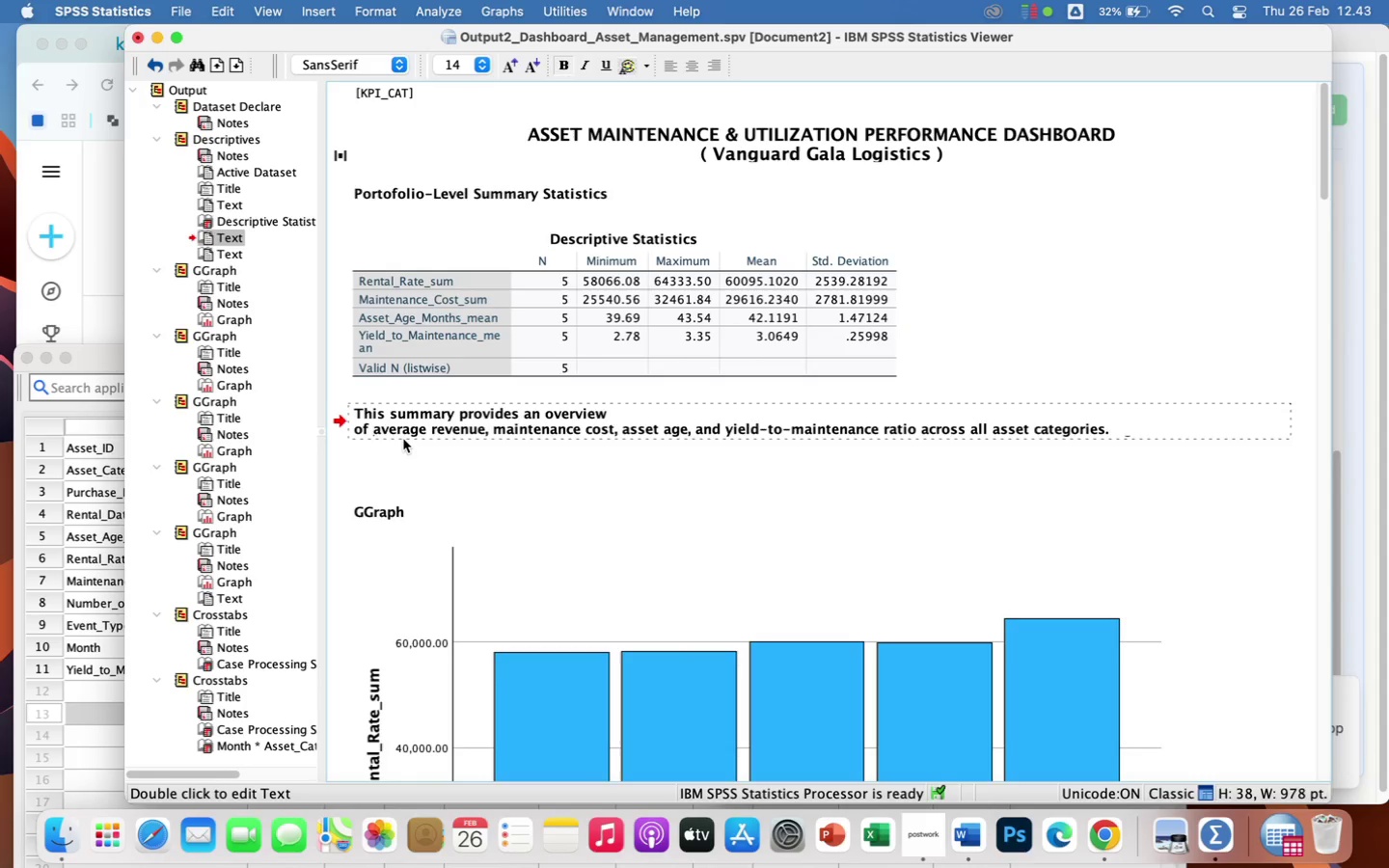 
key(Backspace)
 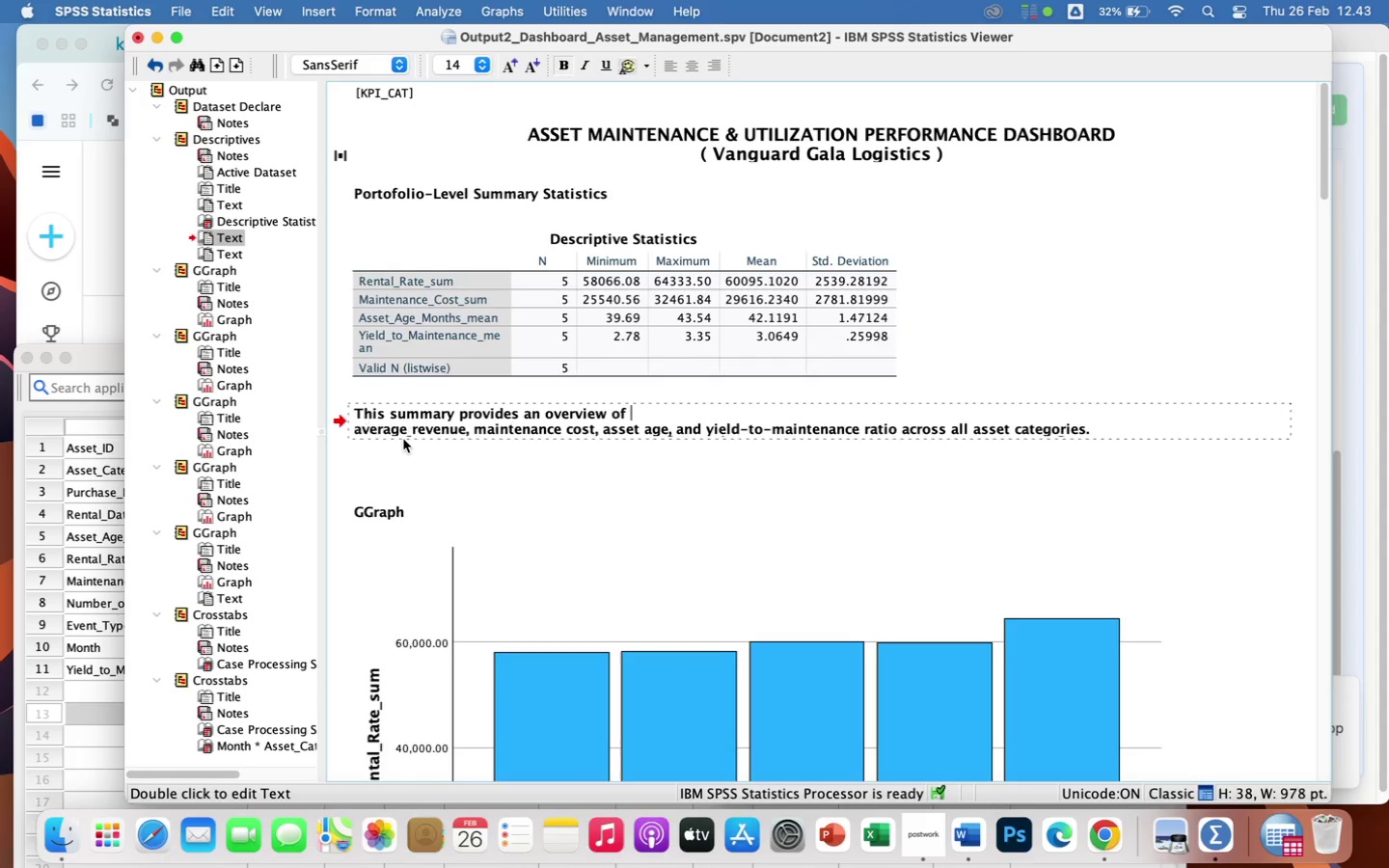 
key(Space)
 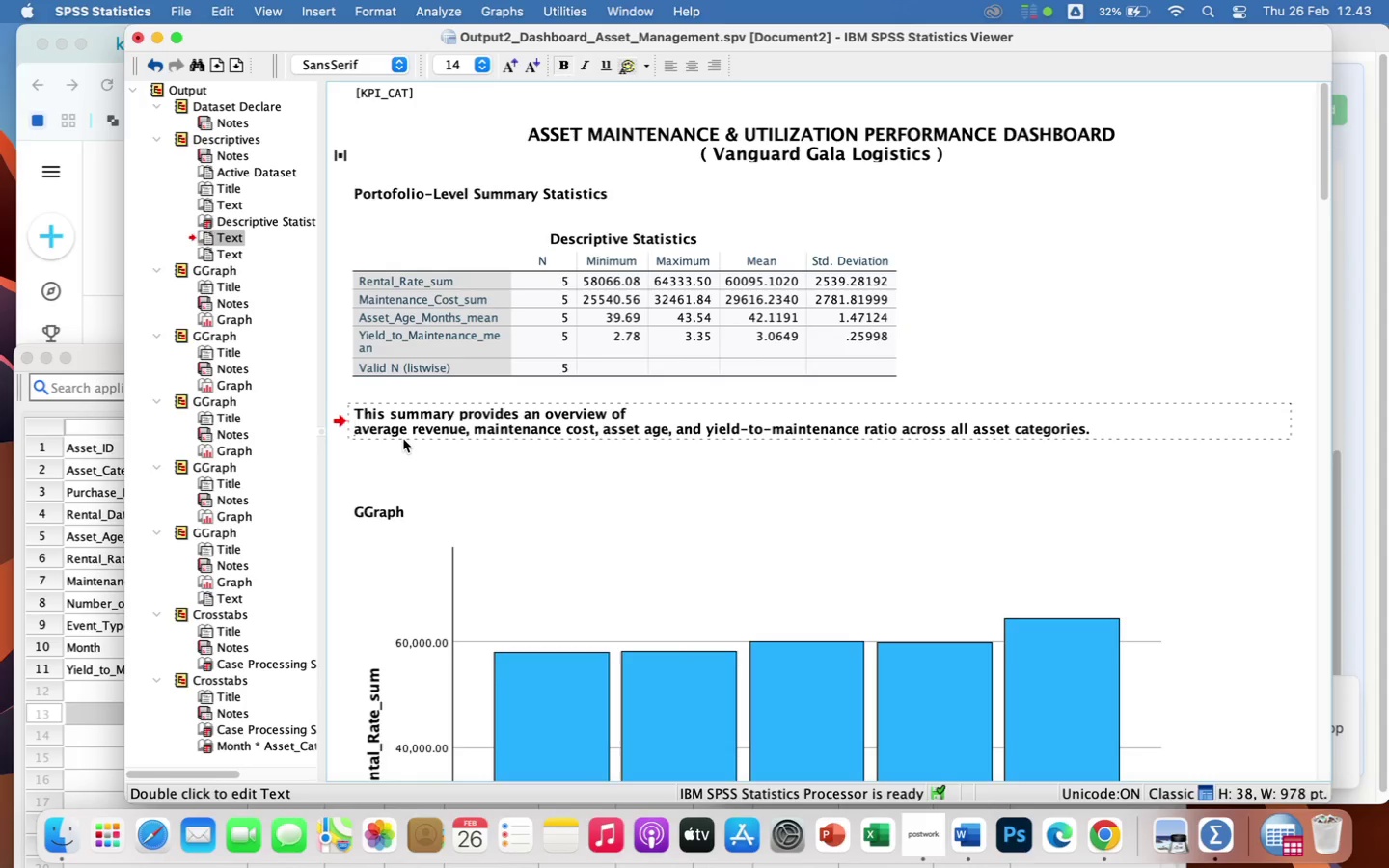 
key(ArrowRight)
 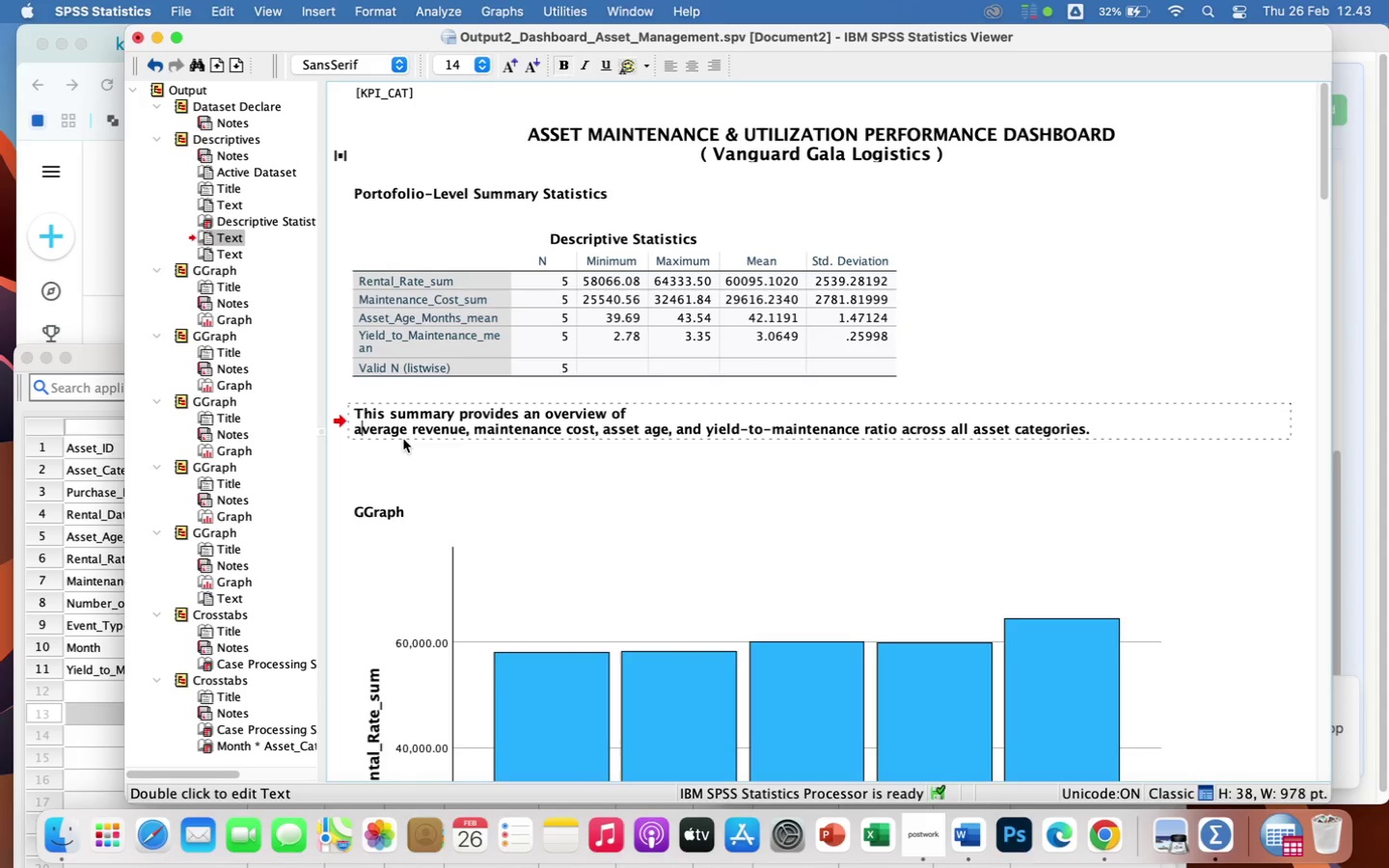 
key(ArrowRight)
 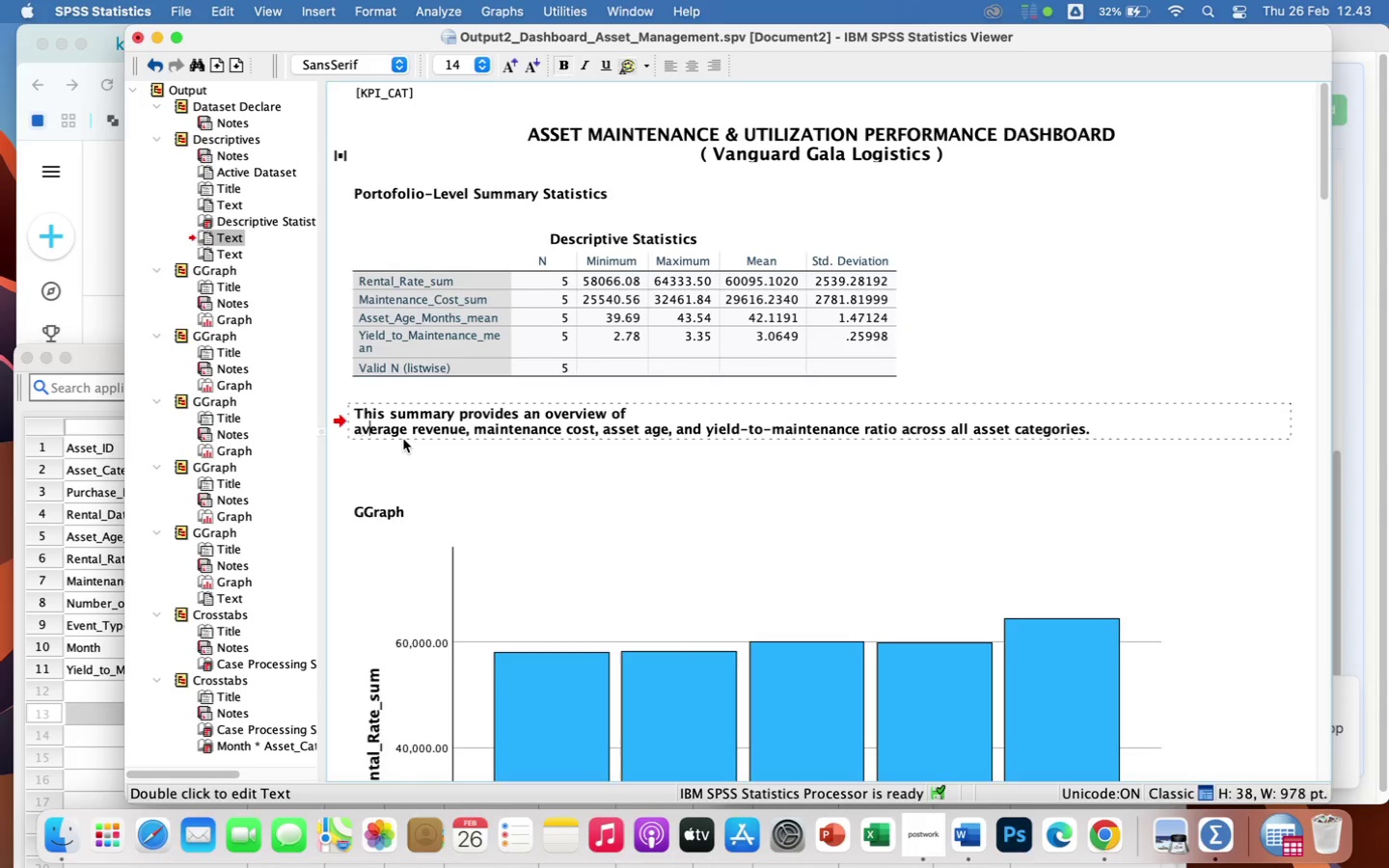 
key(ArrowRight)
 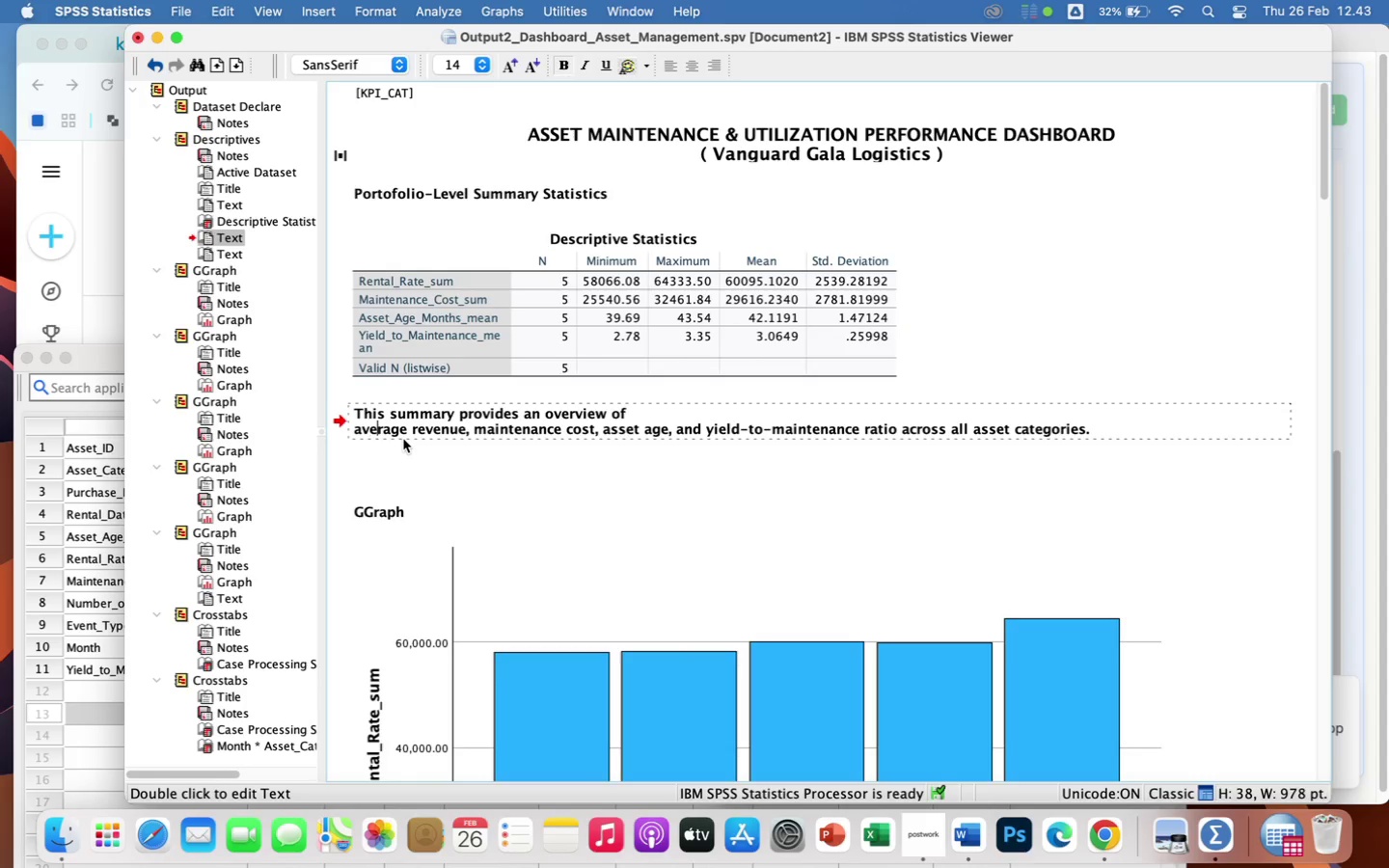 
key(ArrowRight)
 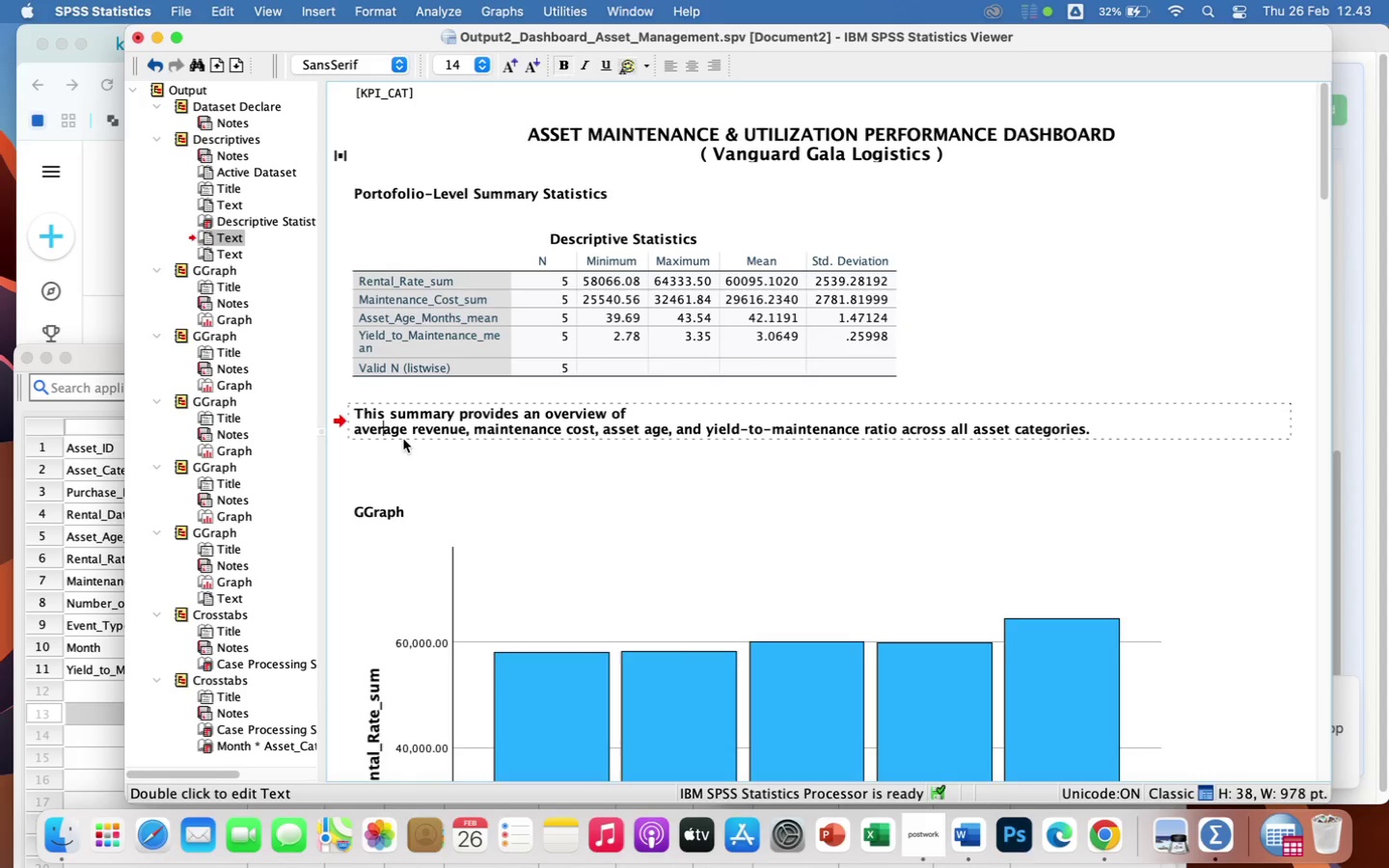 
key(ArrowRight)
 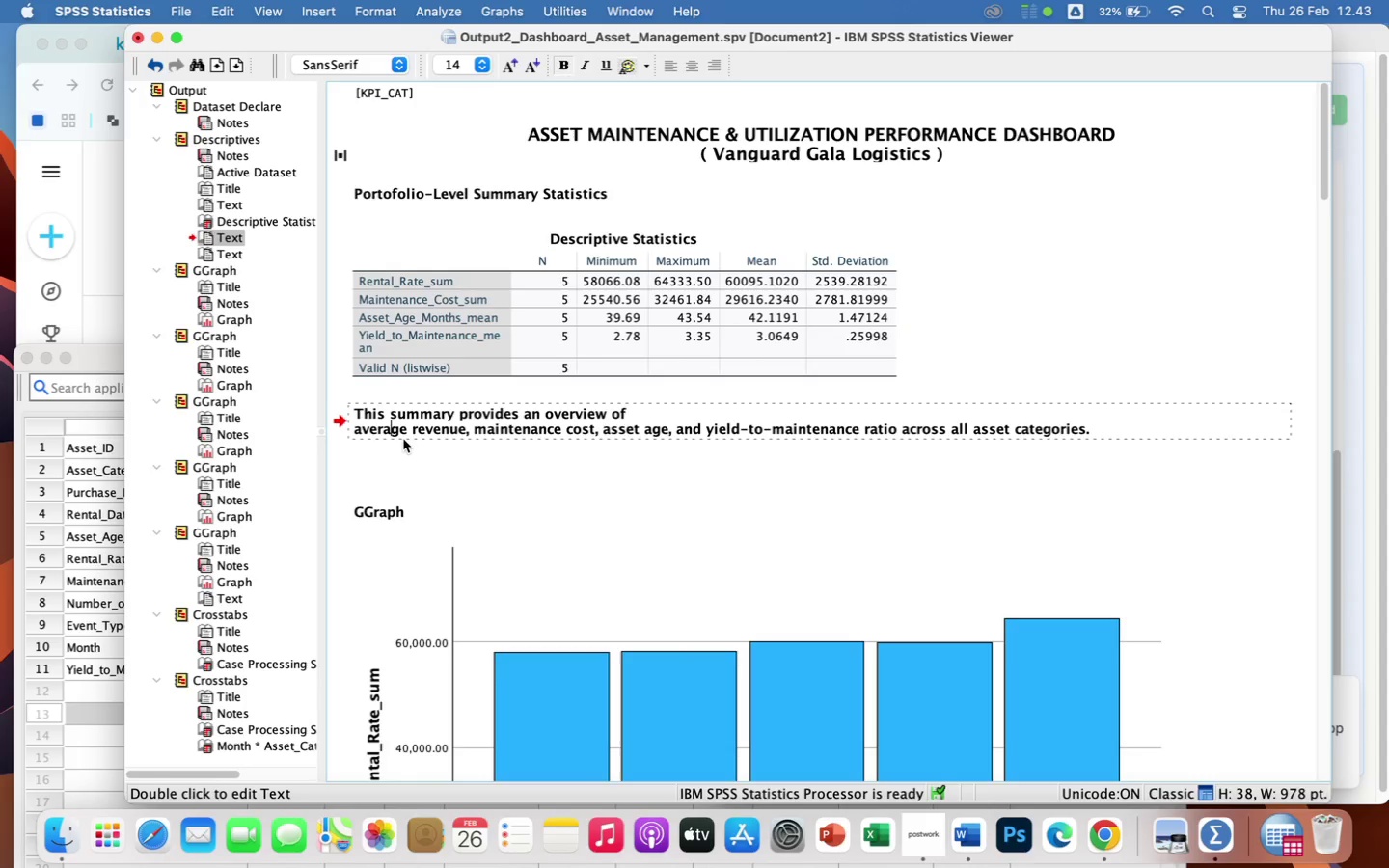 
key(ArrowRight)
 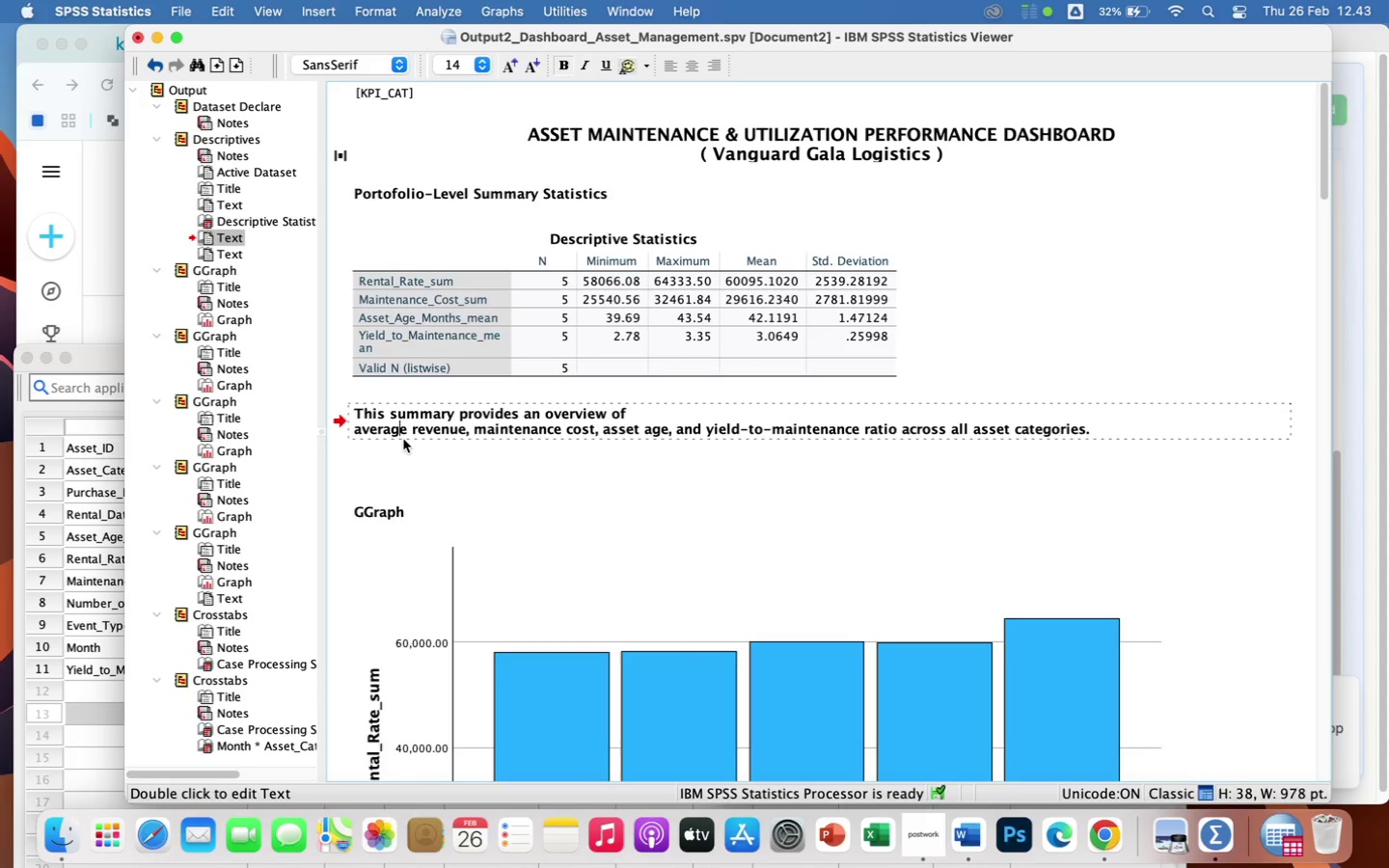 
key(ArrowRight)
 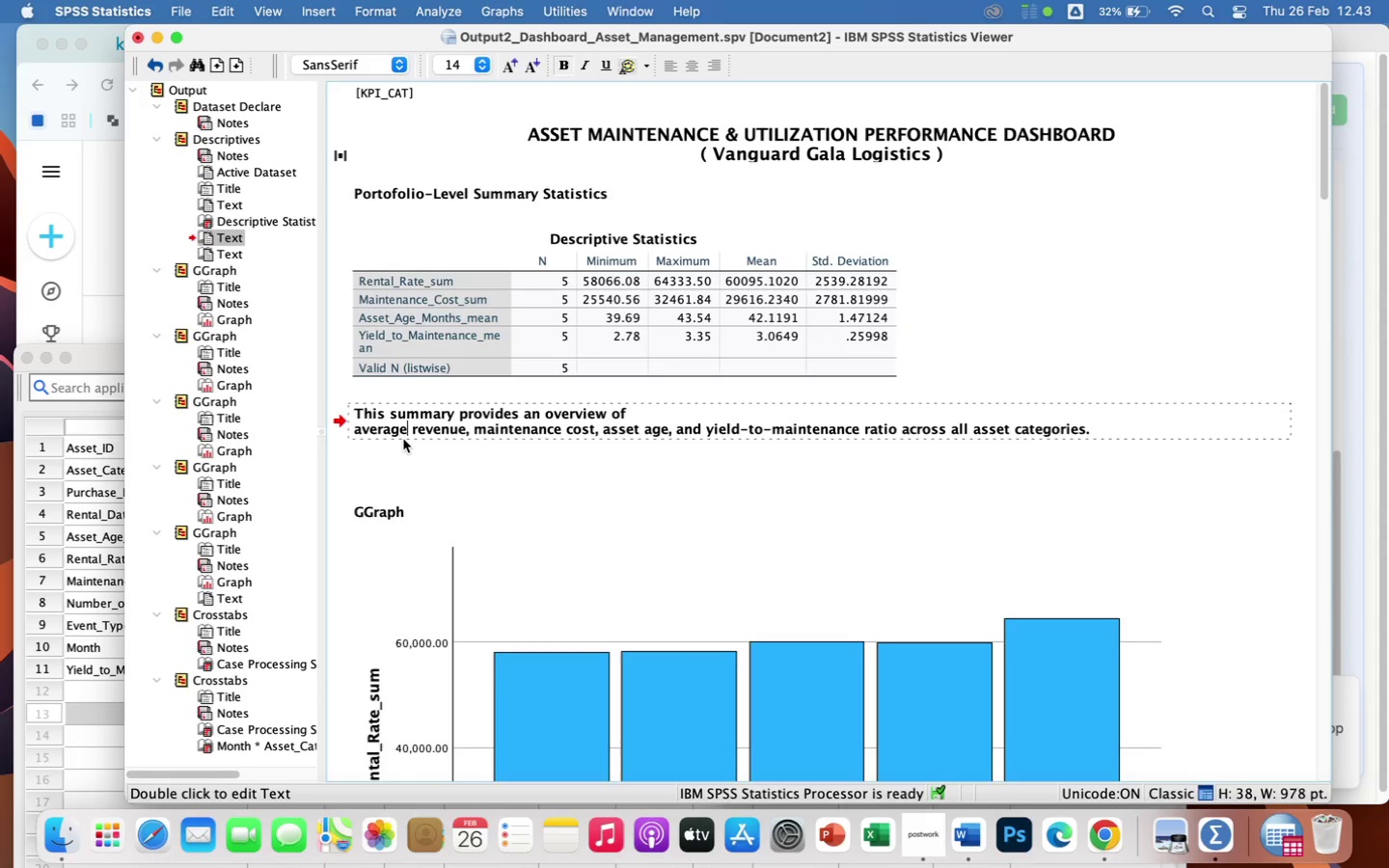 
key(ArrowRight)
 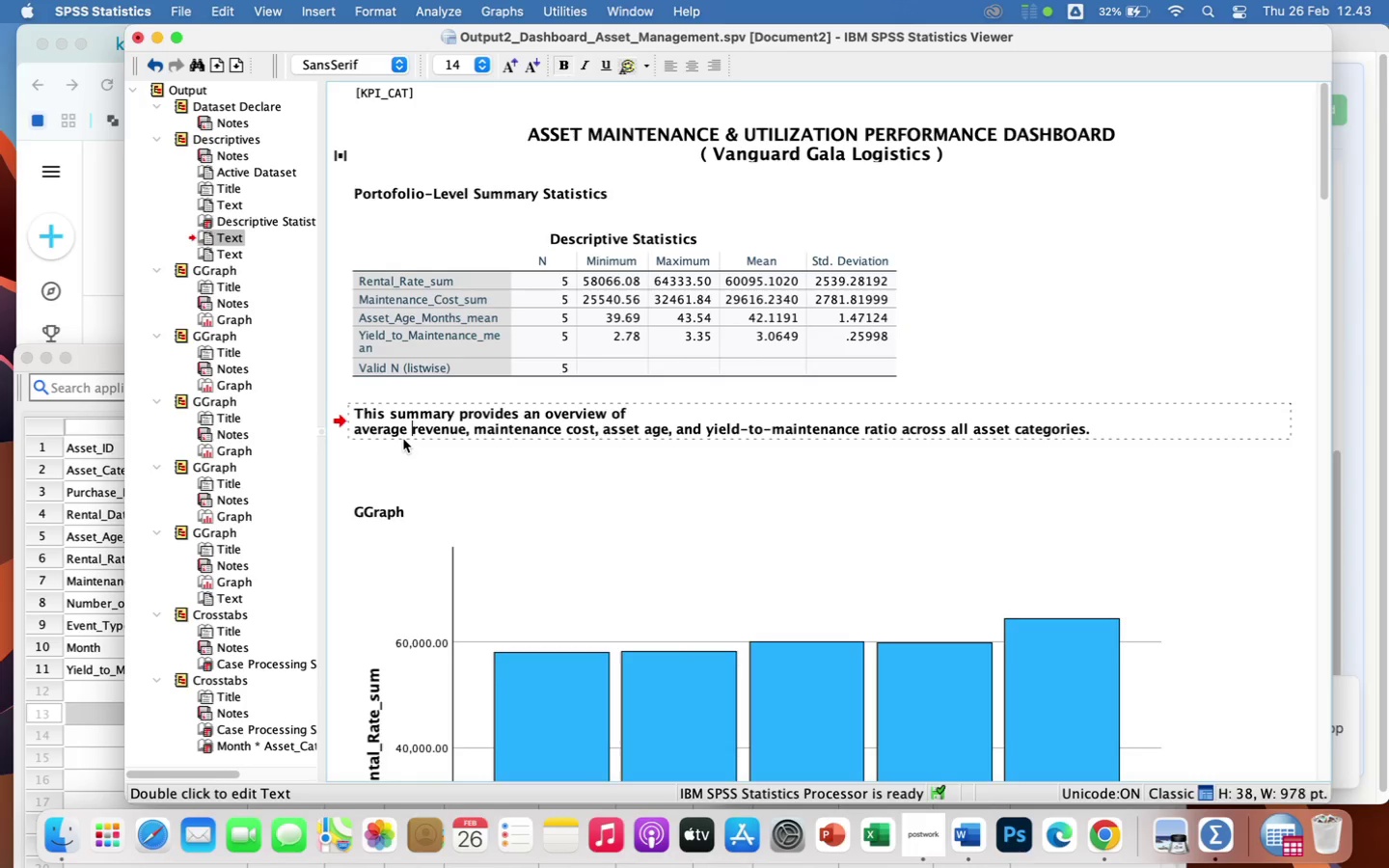 
key(Backspace)
 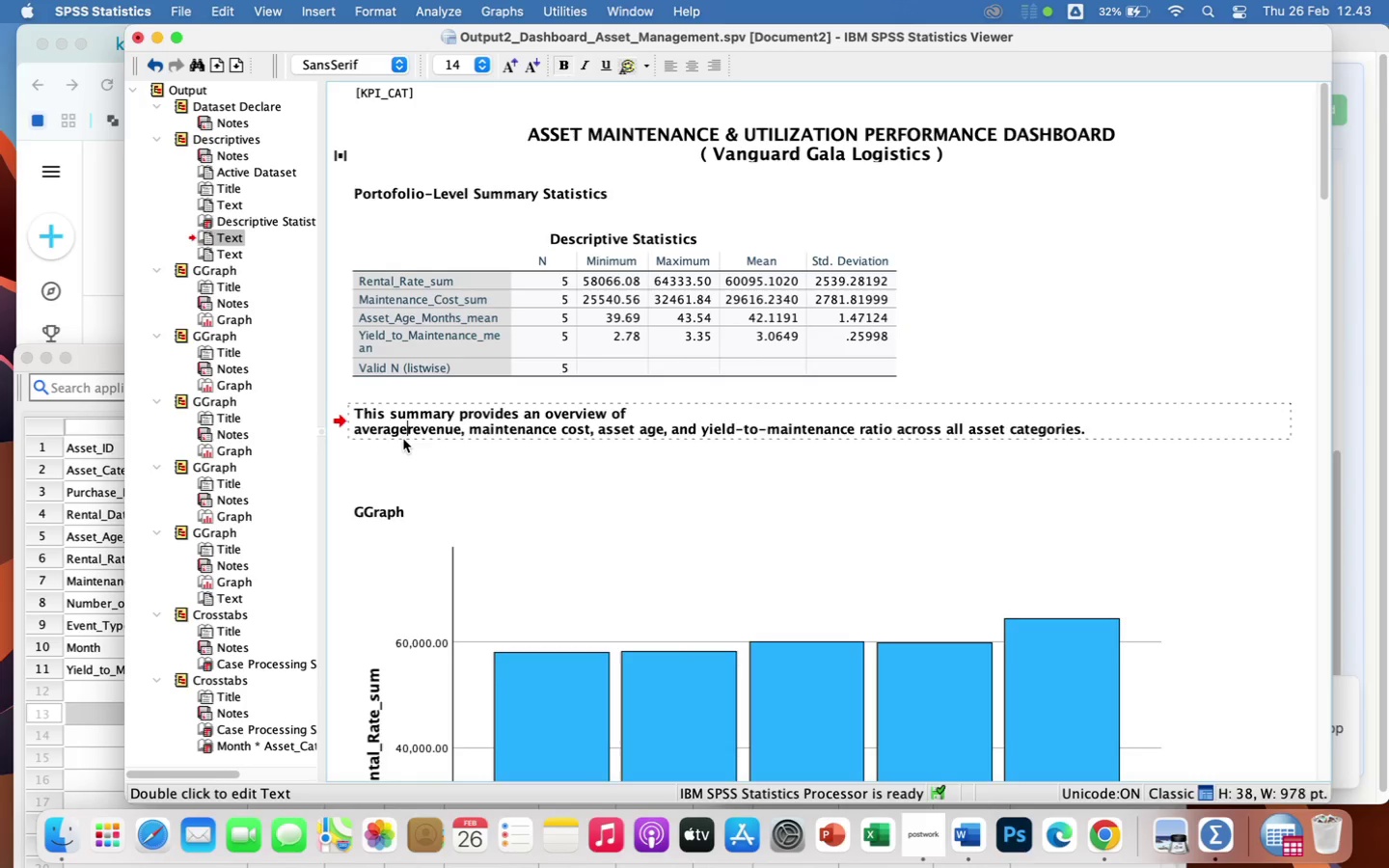 
key(Space)
 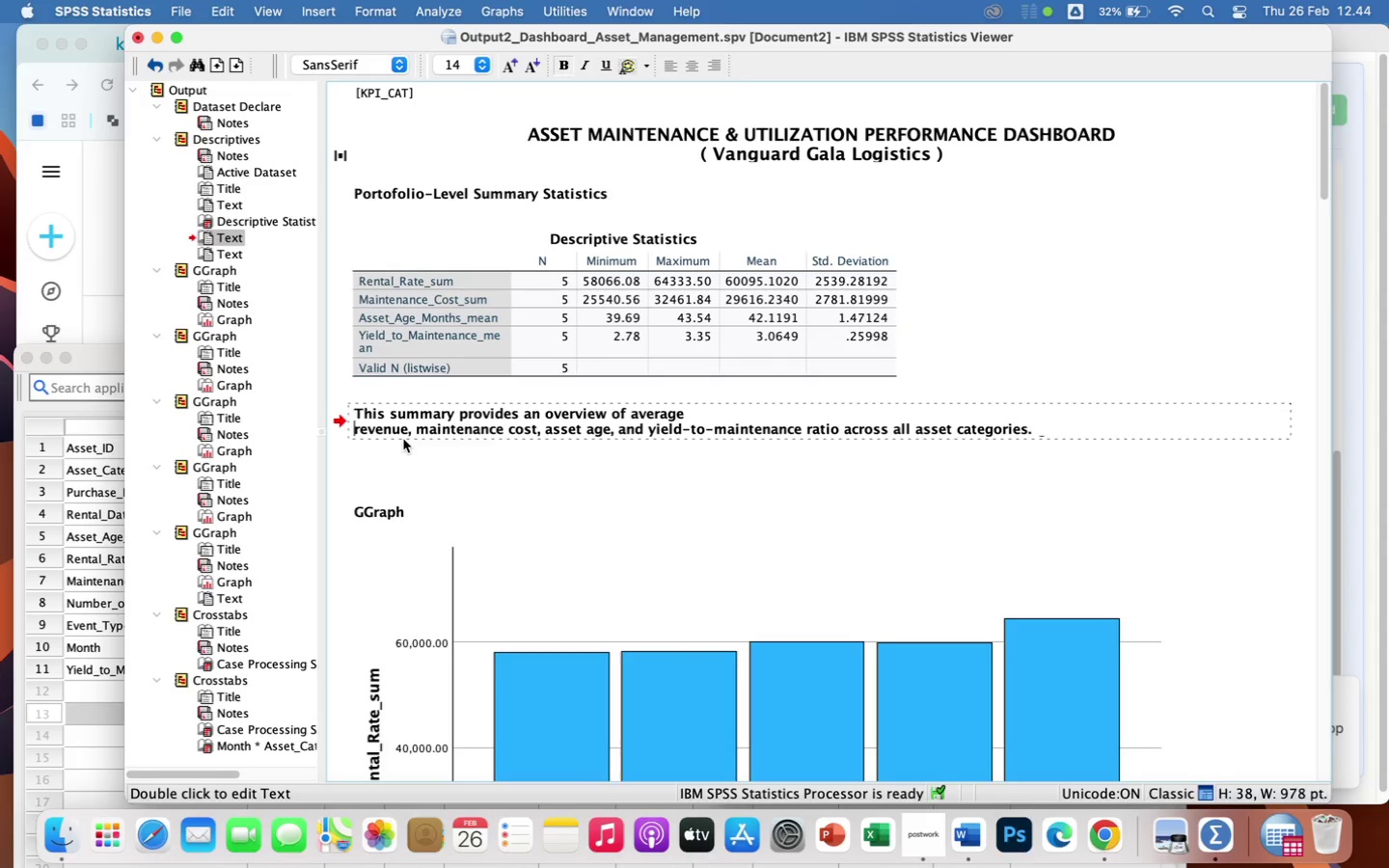 
key(ArrowRight)
 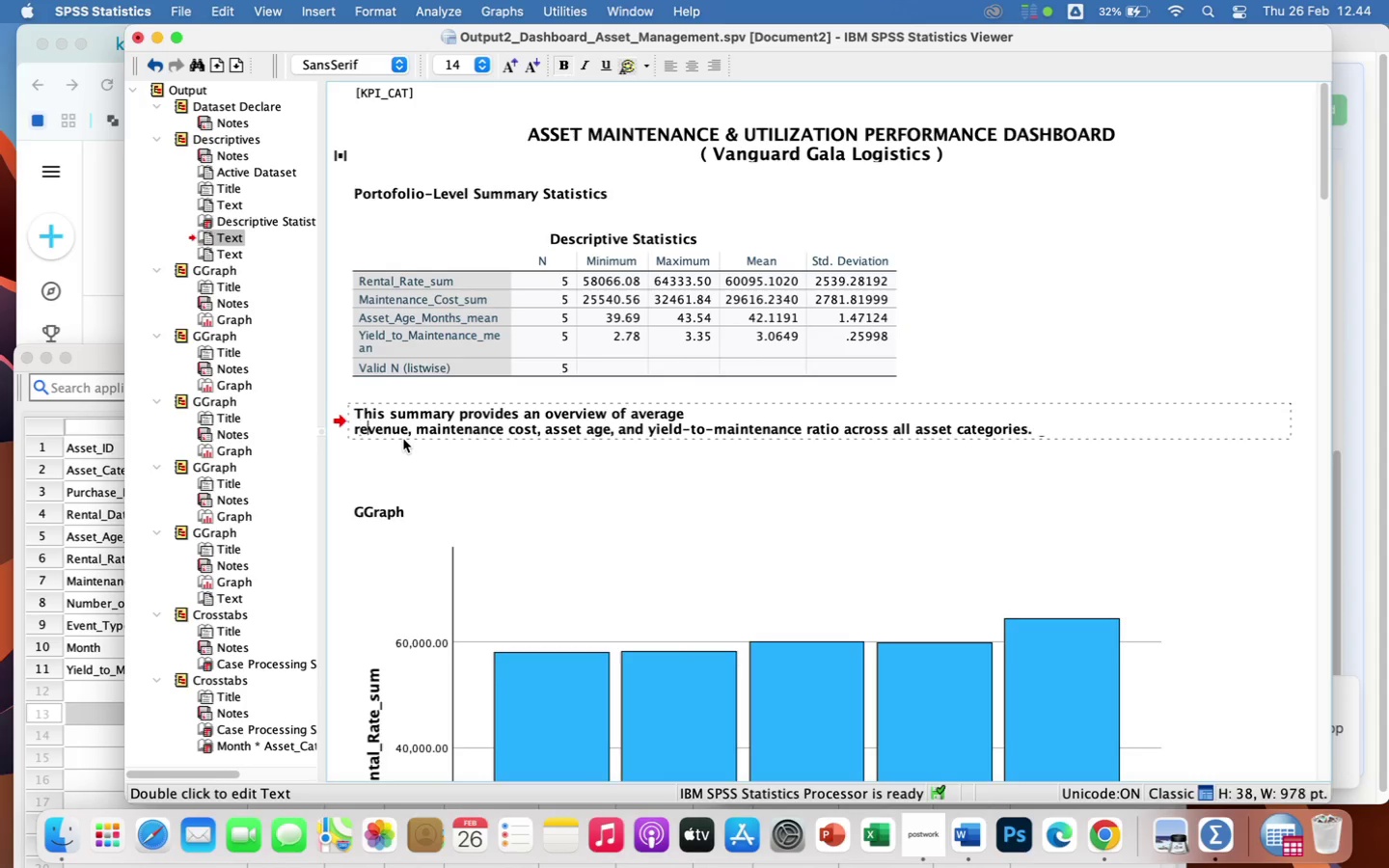 
key(ArrowRight)
 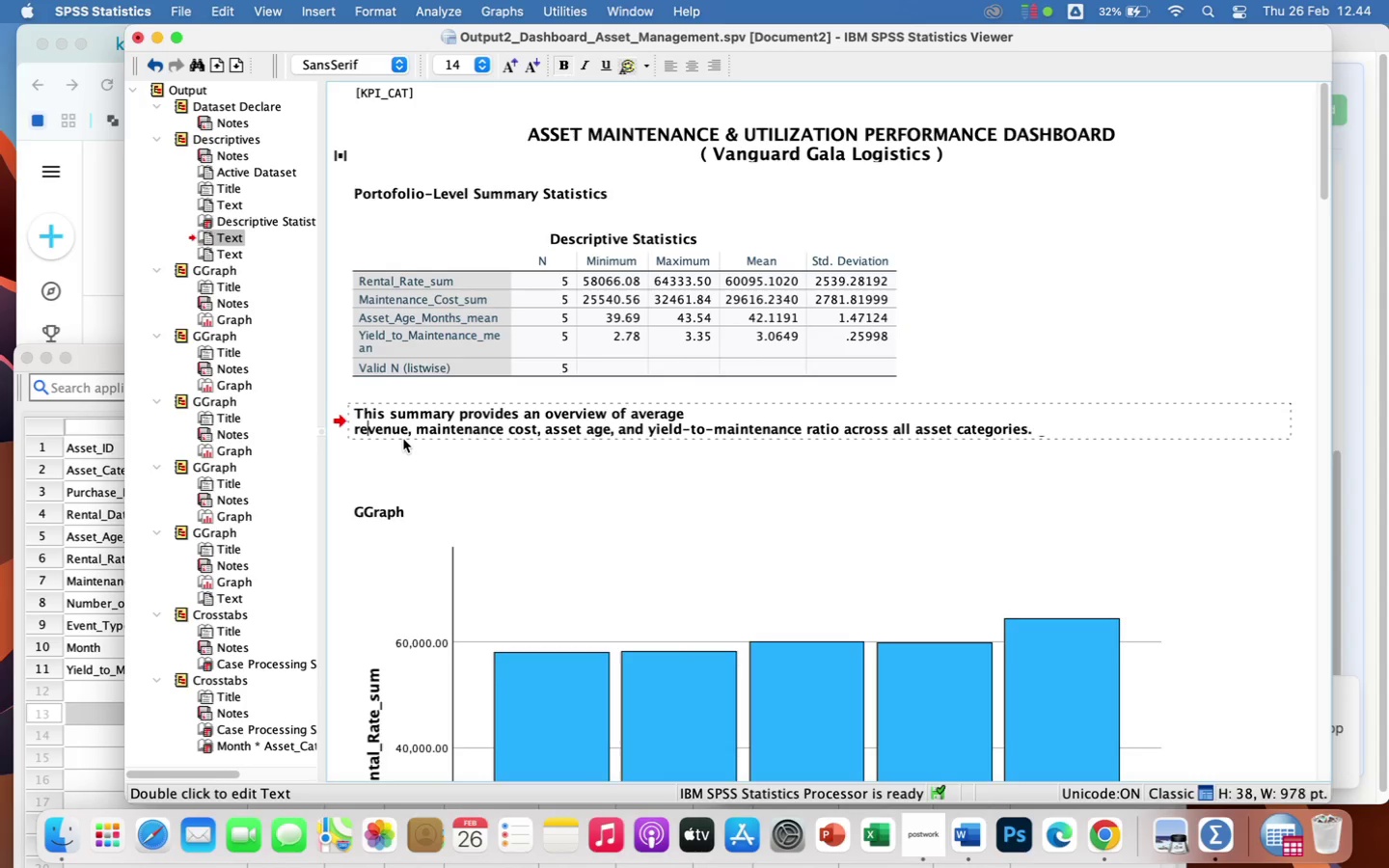 
key(ArrowRight)
 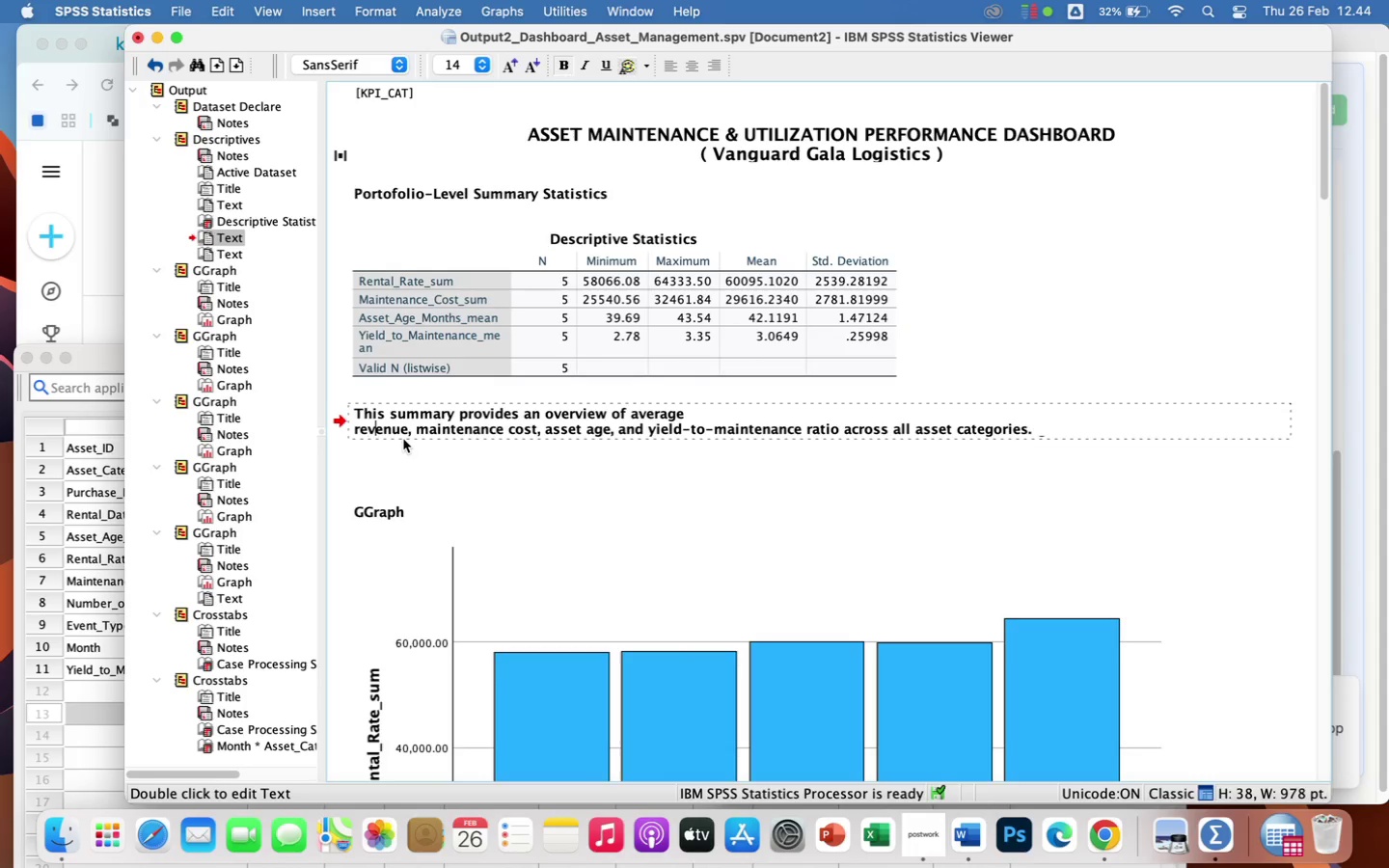 
key(ArrowRight)
 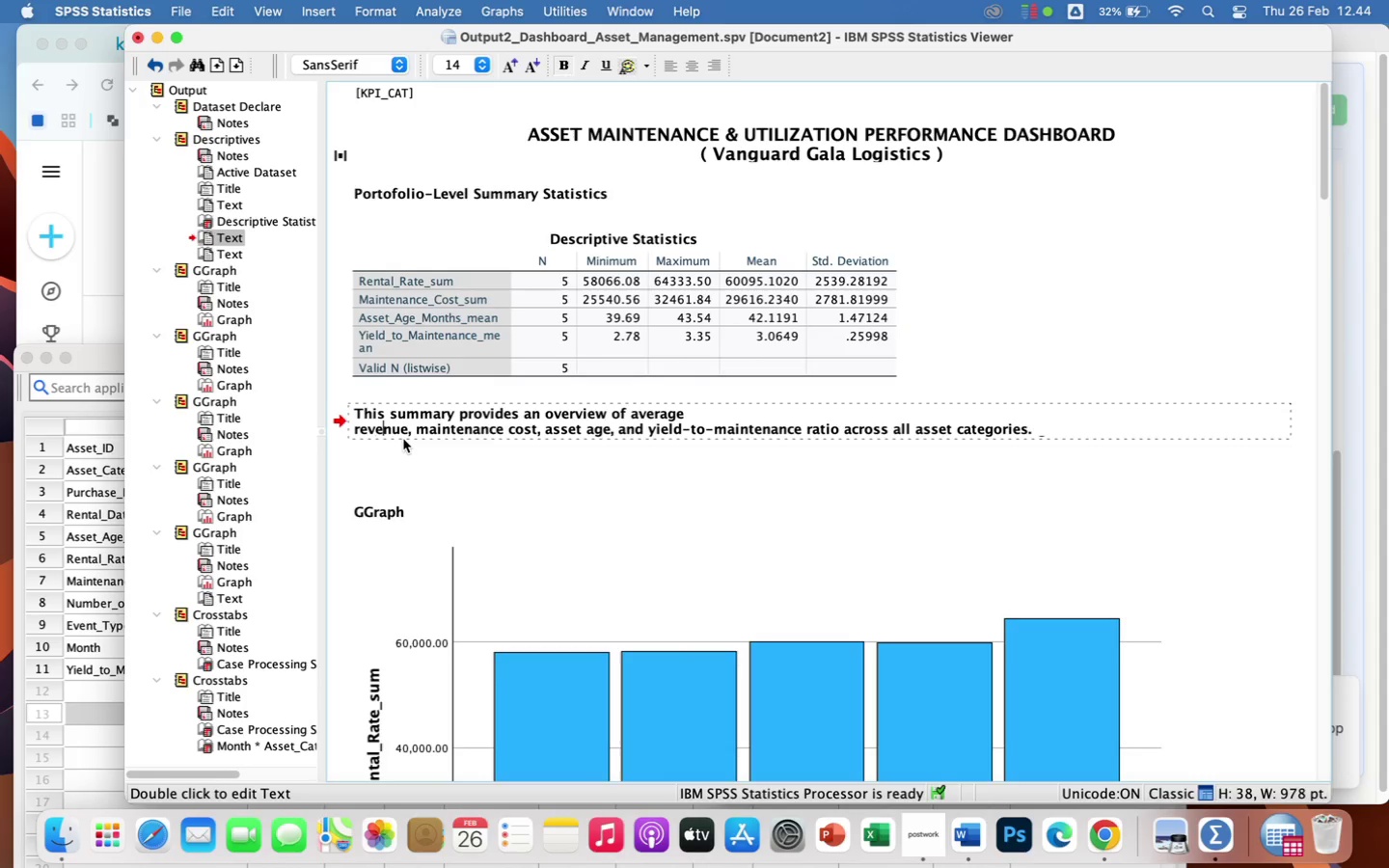 
key(ArrowRight)
 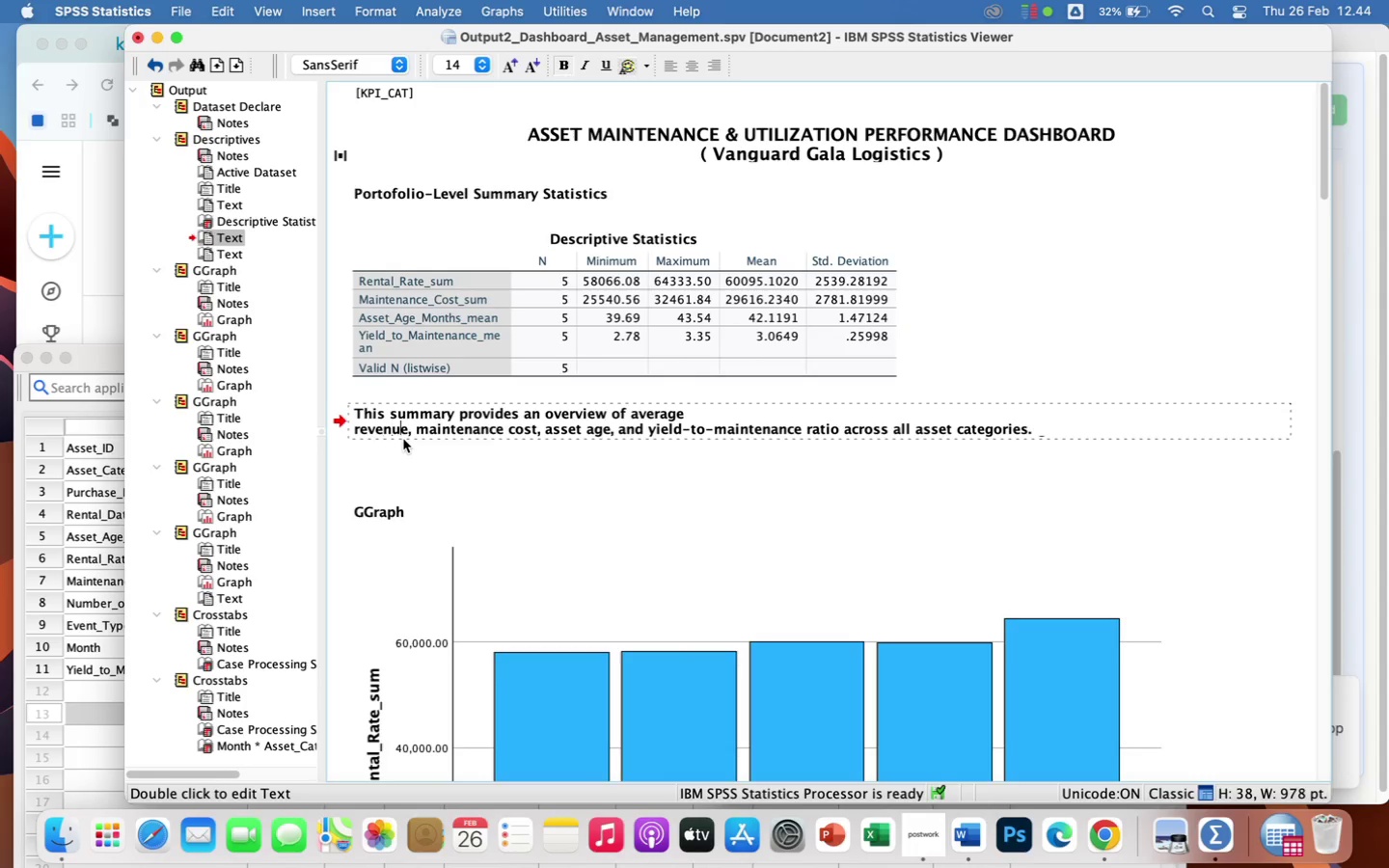 
key(ArrowRight)
 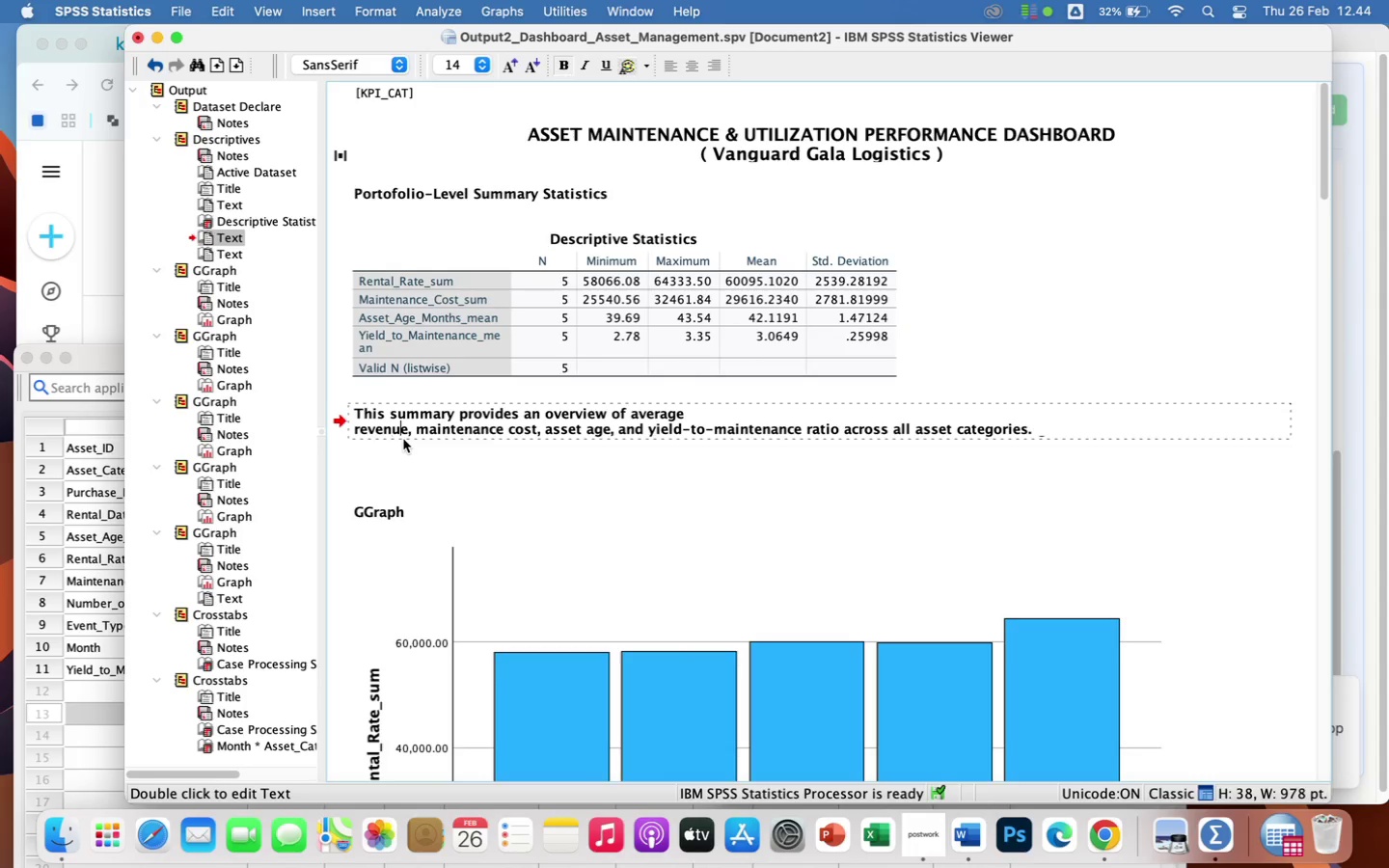 
key(ArrowRight)
 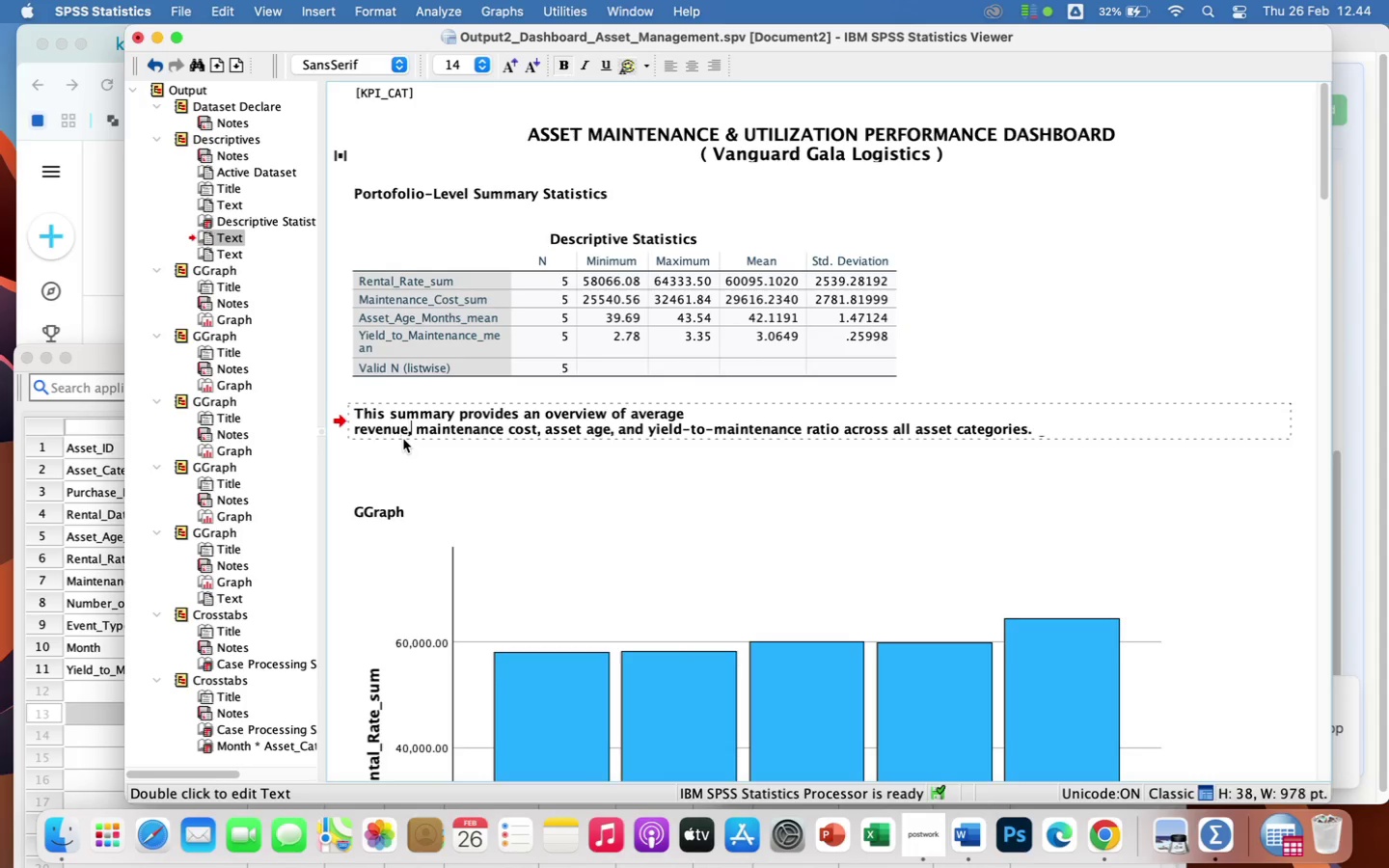 
key(ArrowRight)
 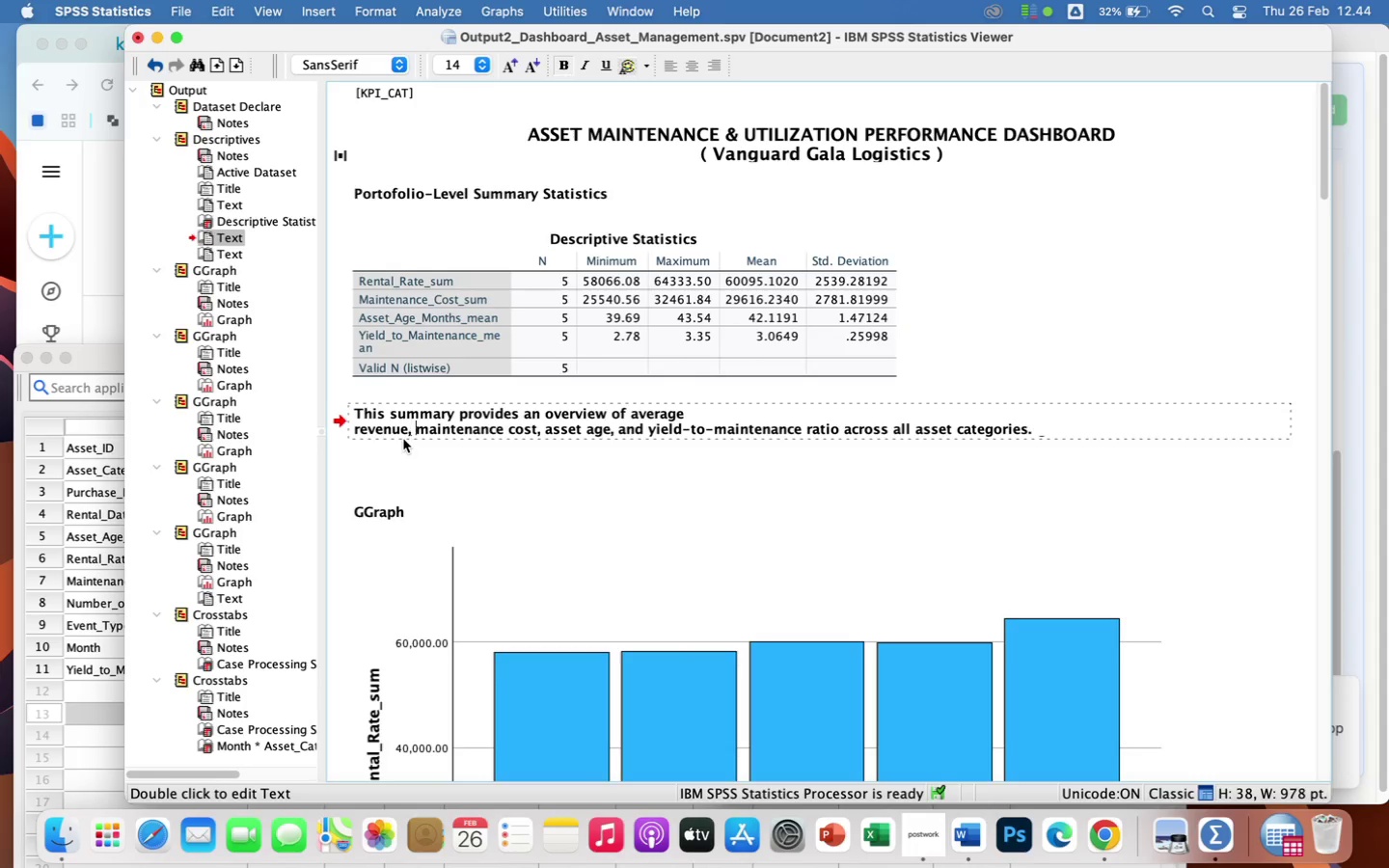 
key(ArrowRight)
 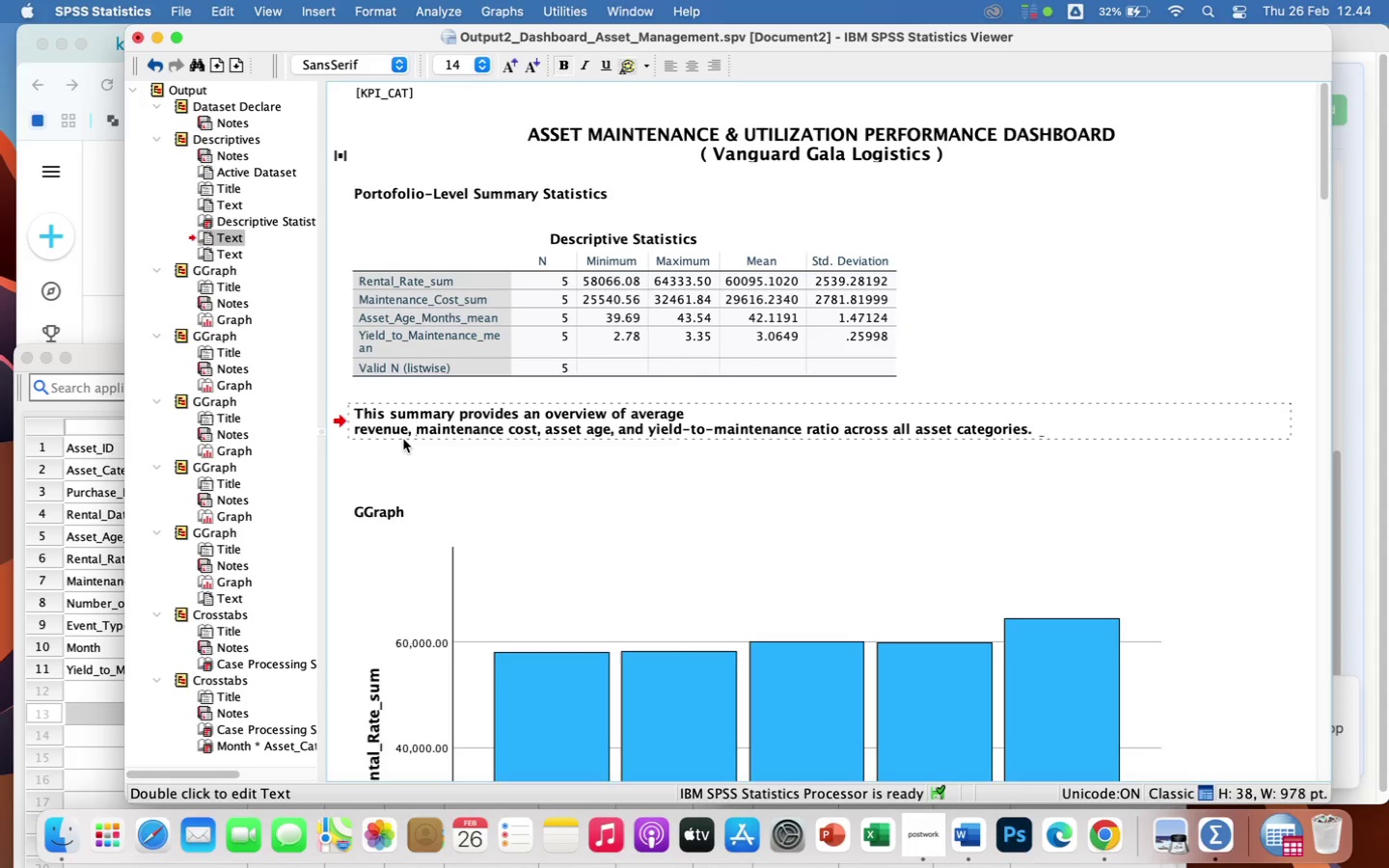 
key(Backspace)
 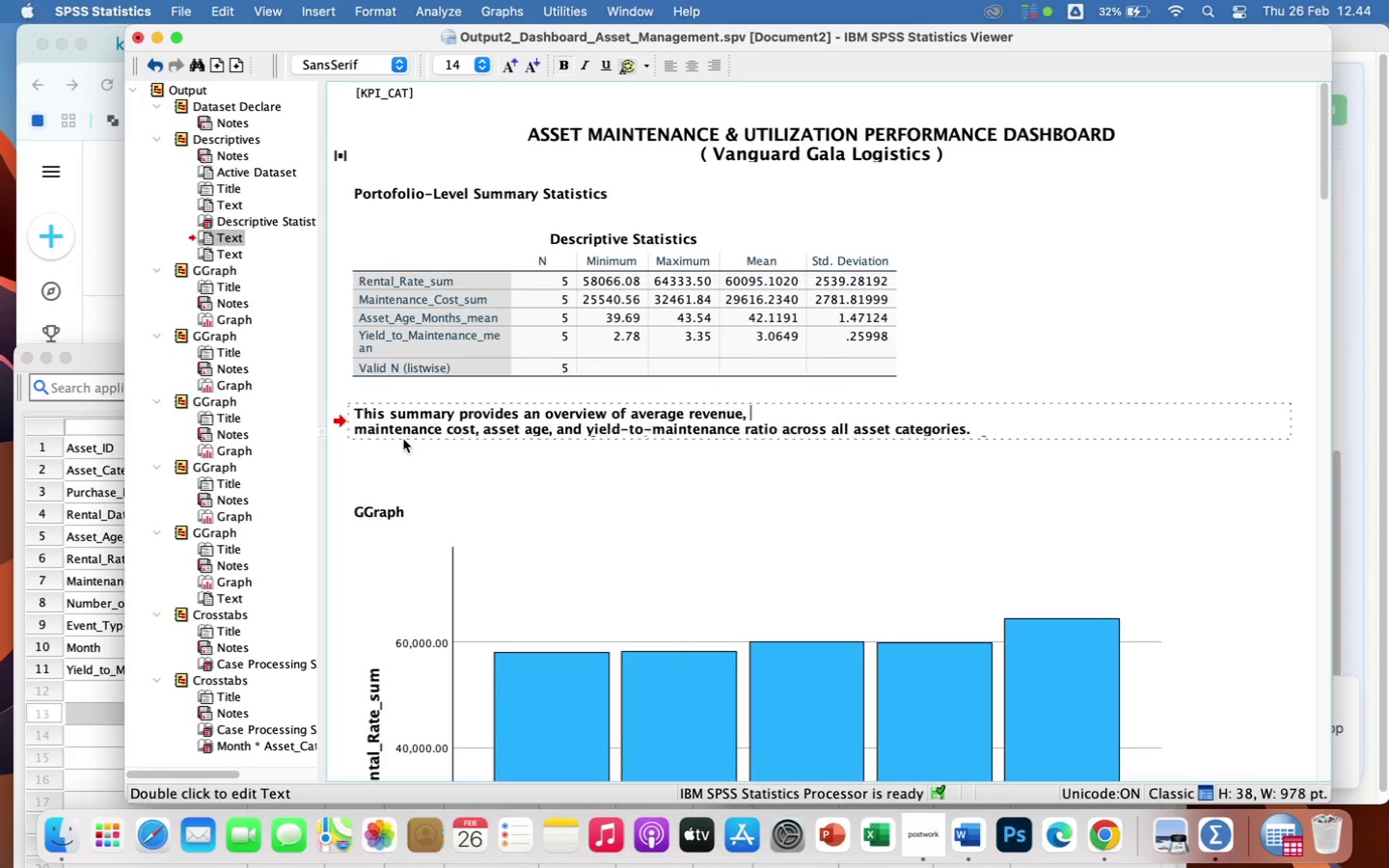 
key(Space)
 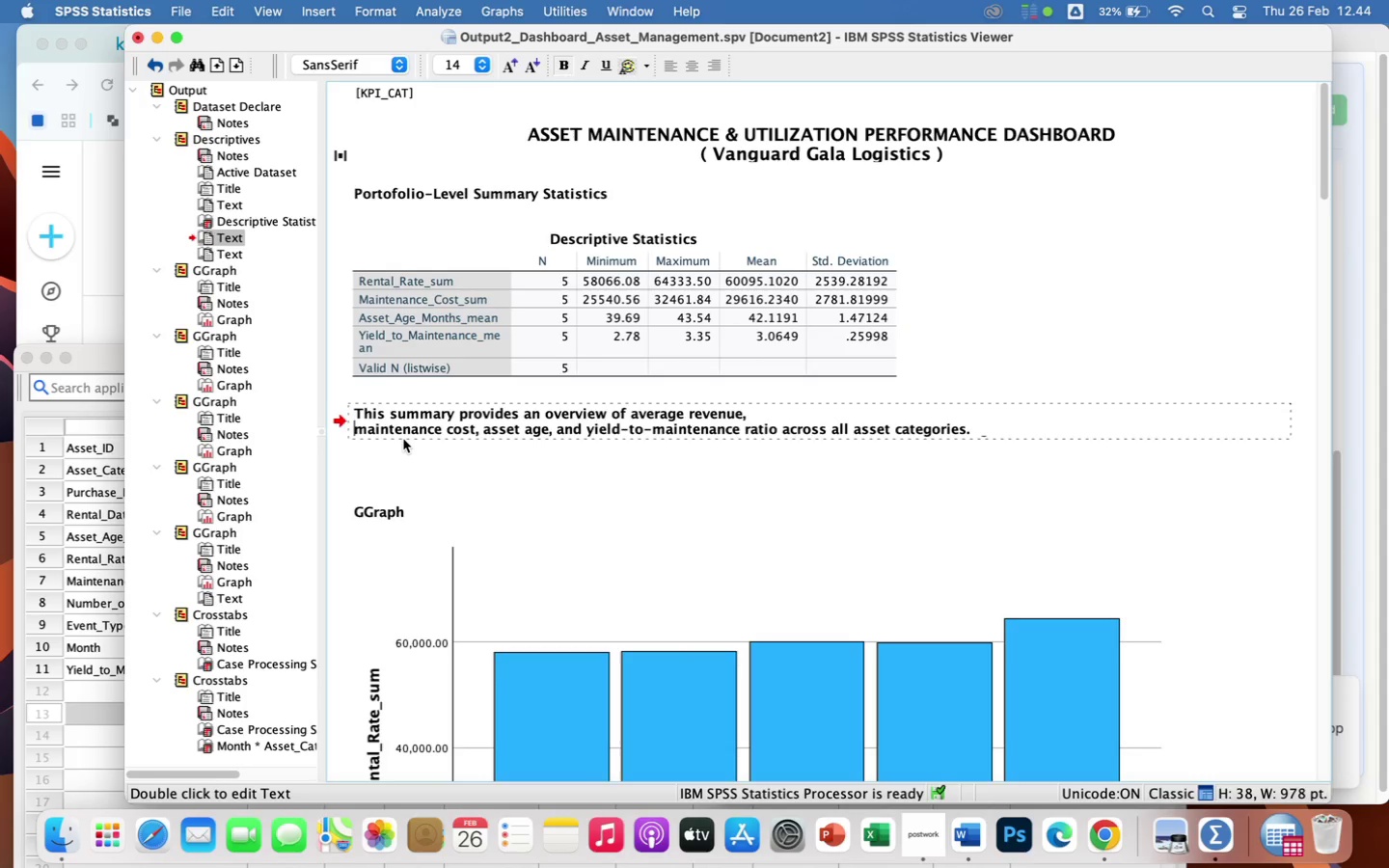 
key(ArrowRight)
 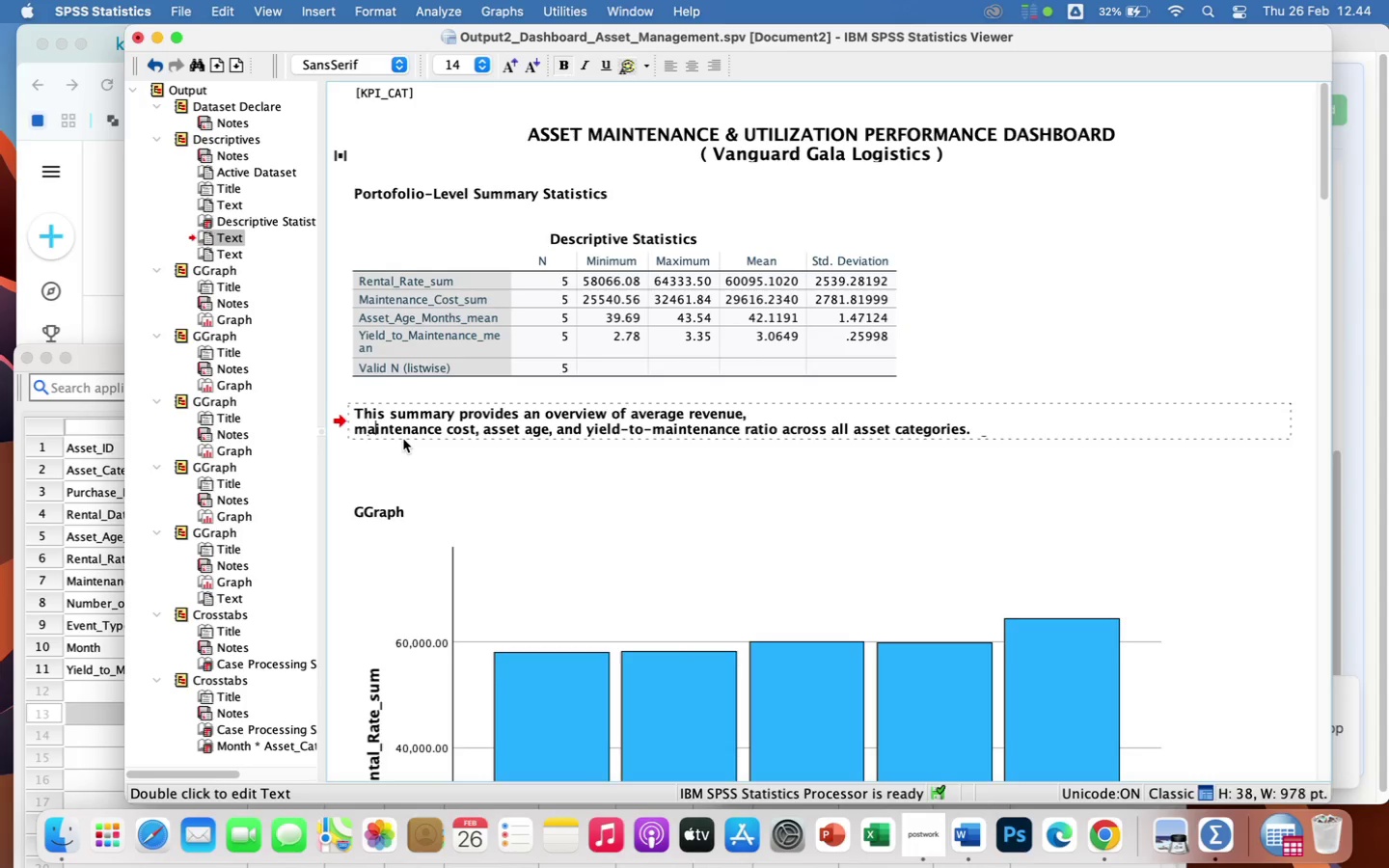 
key(ArrowRight)
 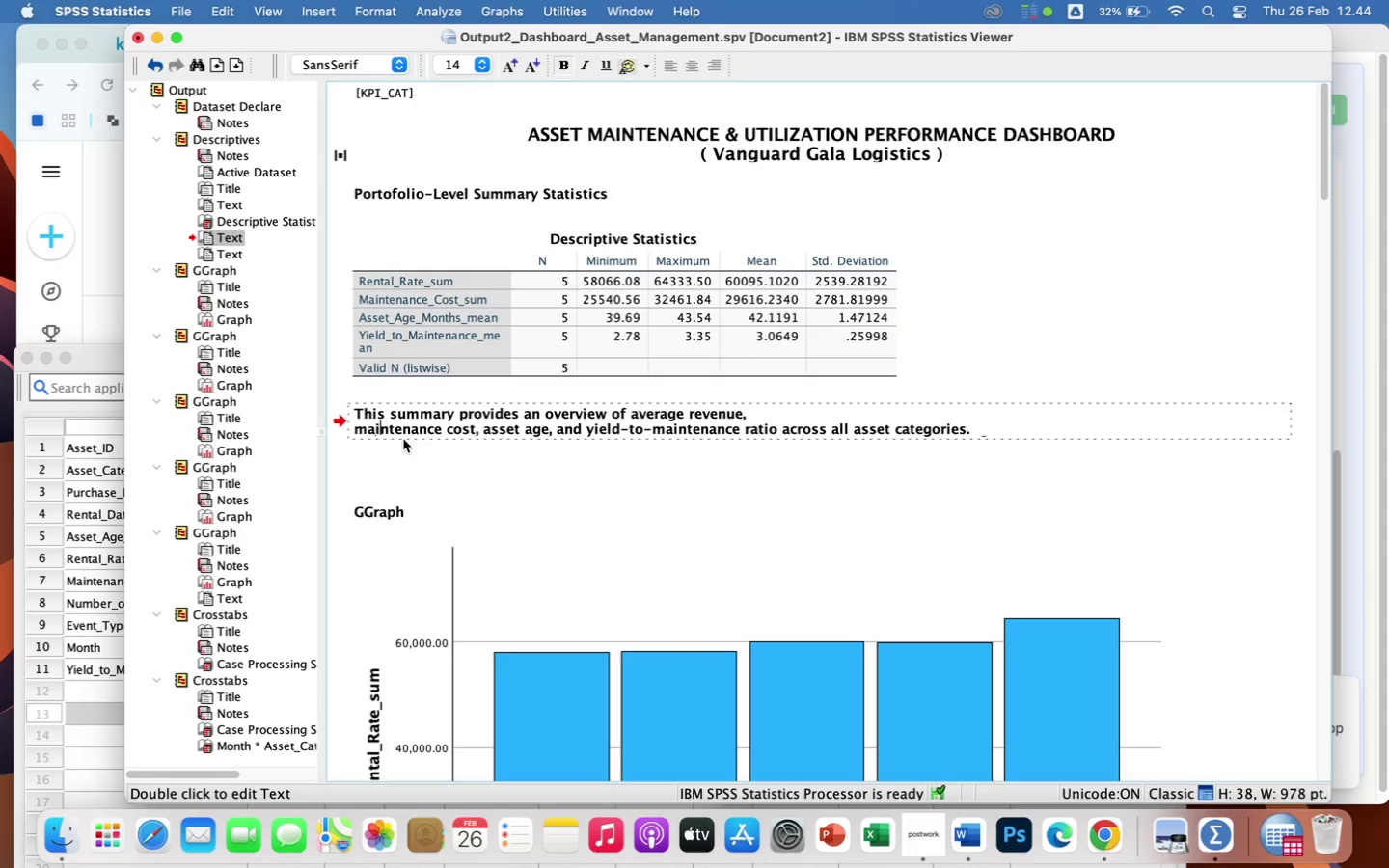 
hold_key(key=ArrowRight, duration=1.26)
 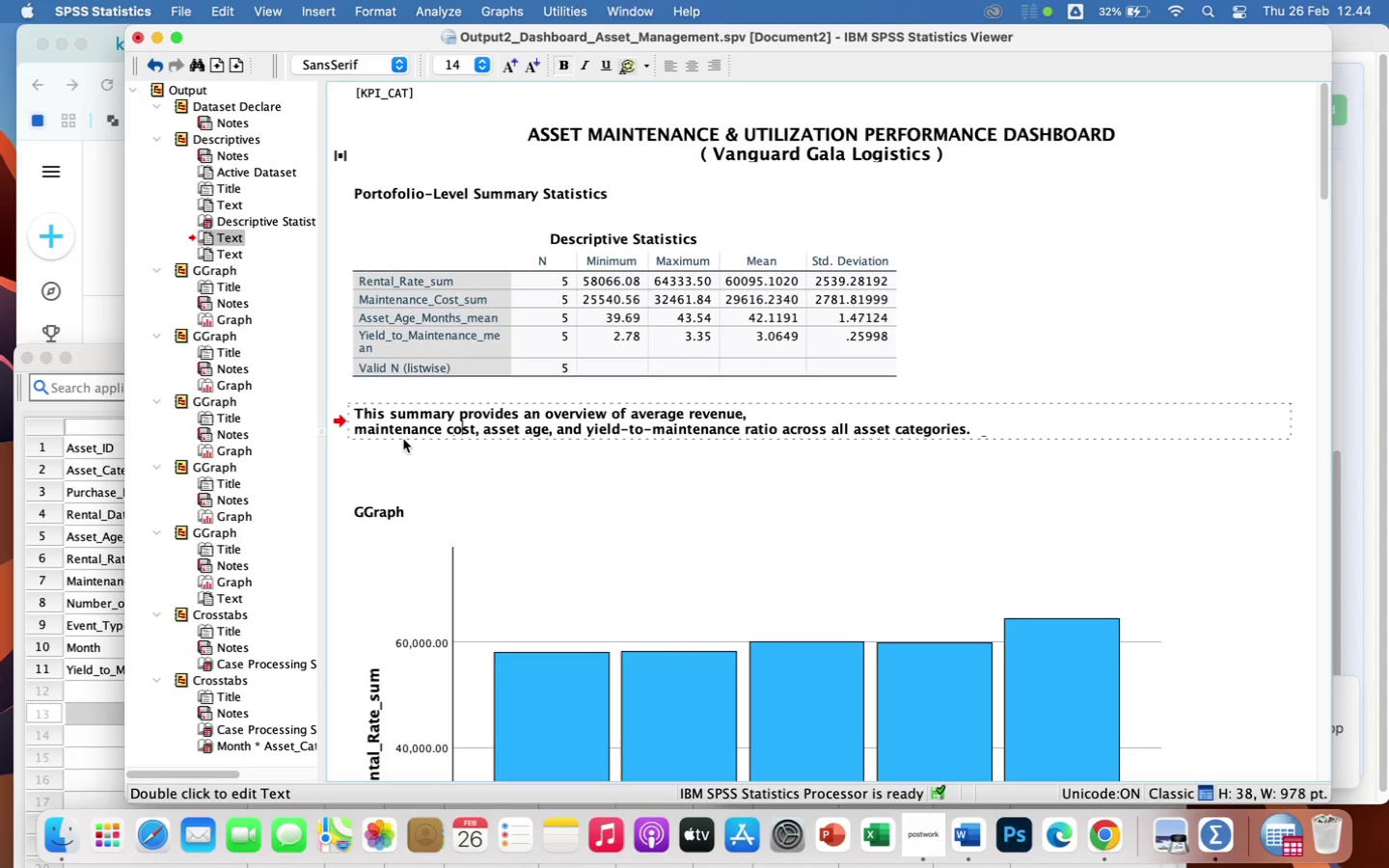 
key(ArrowRight)
 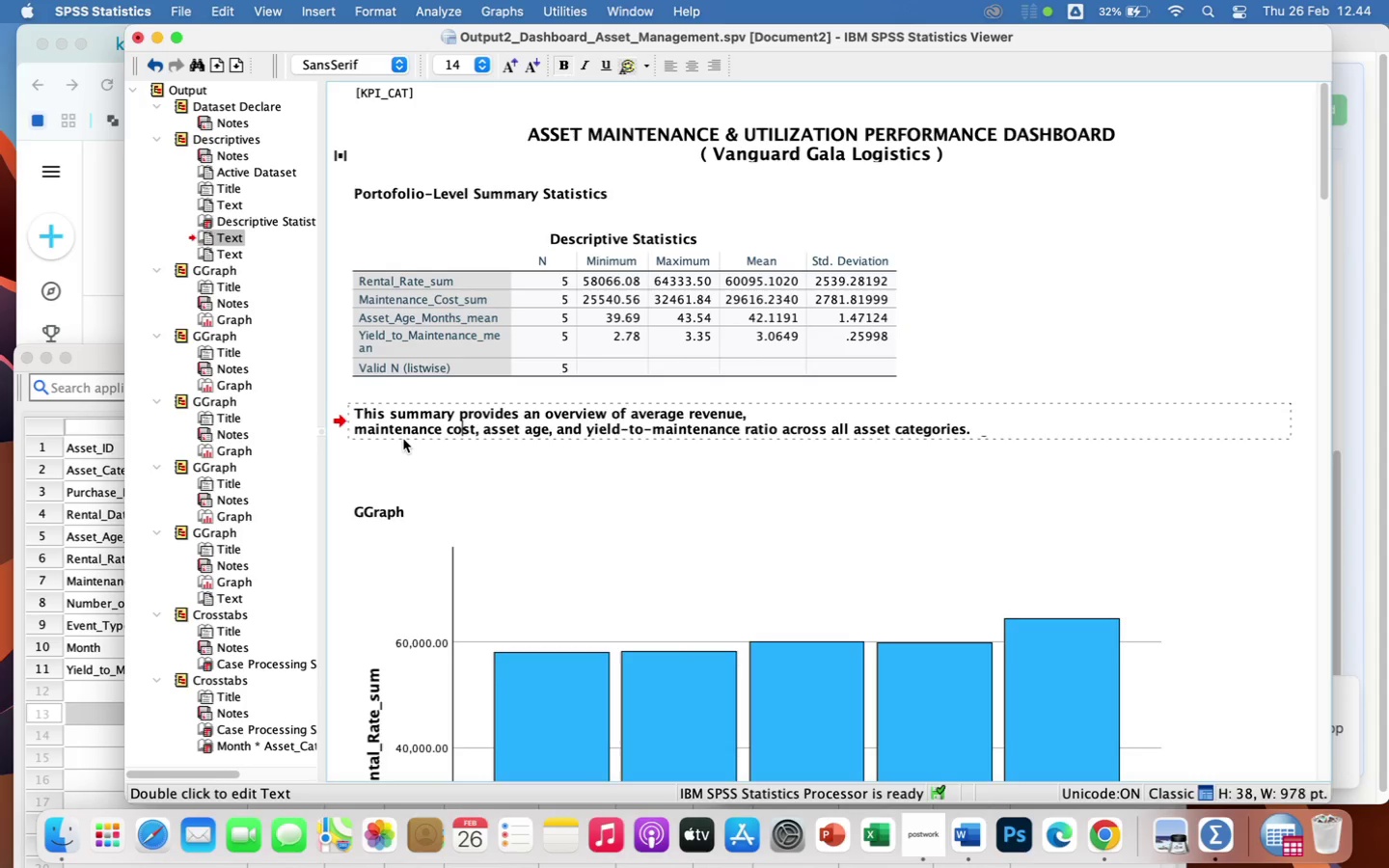 
key(ArrowRight)
 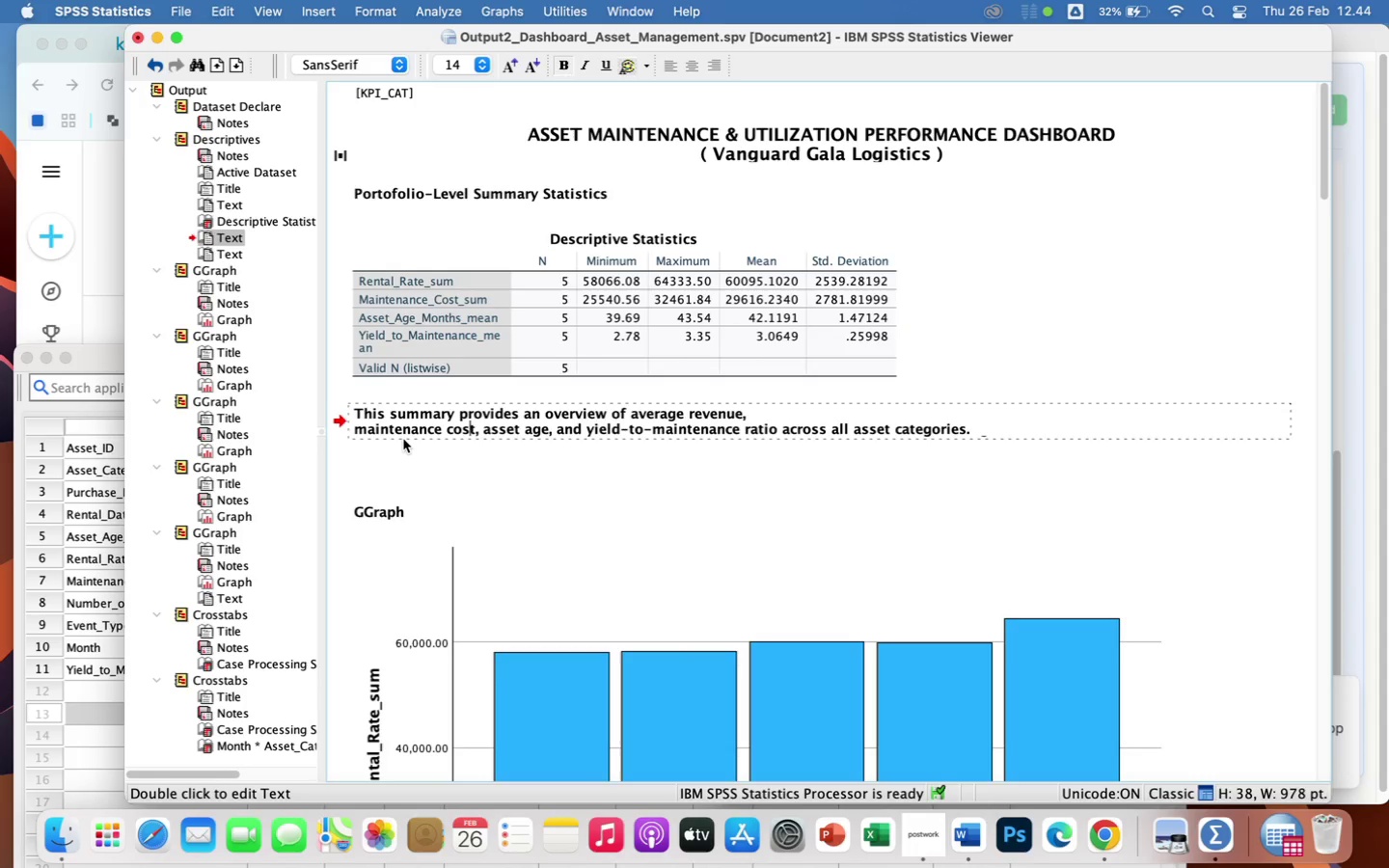 
key(ArrowRight)
 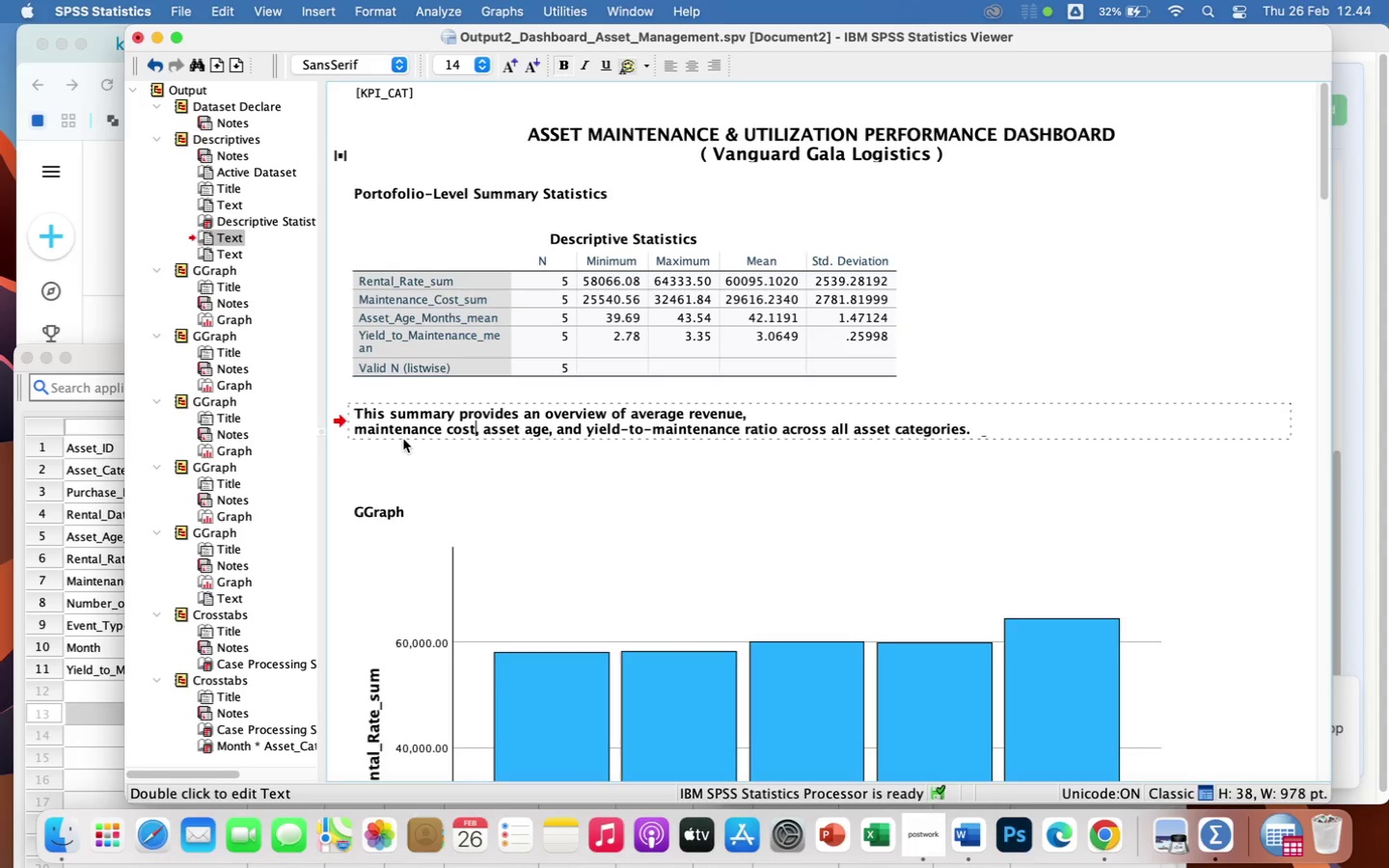 
key(ArrowRight)
 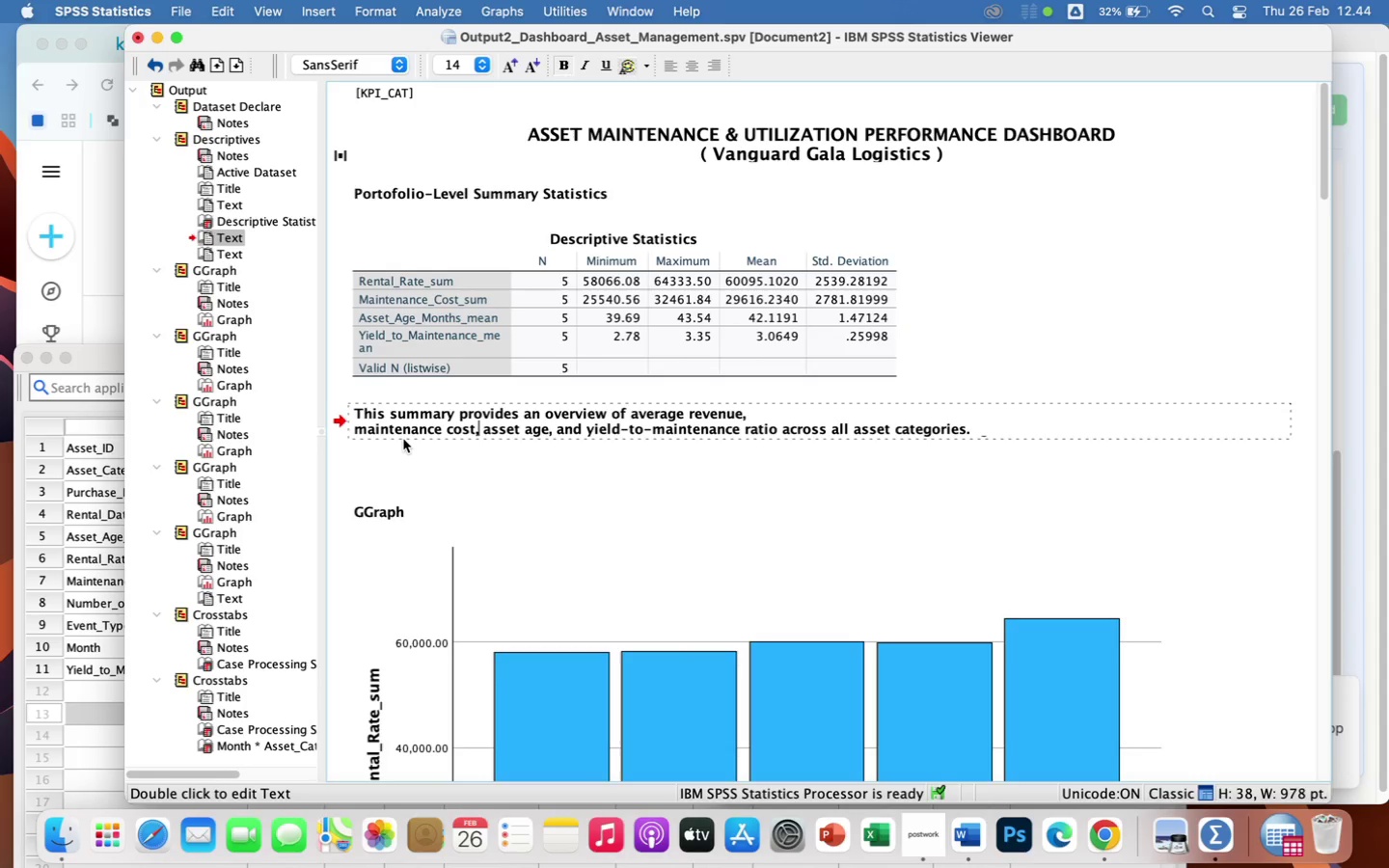 
key(ArrowRight)
 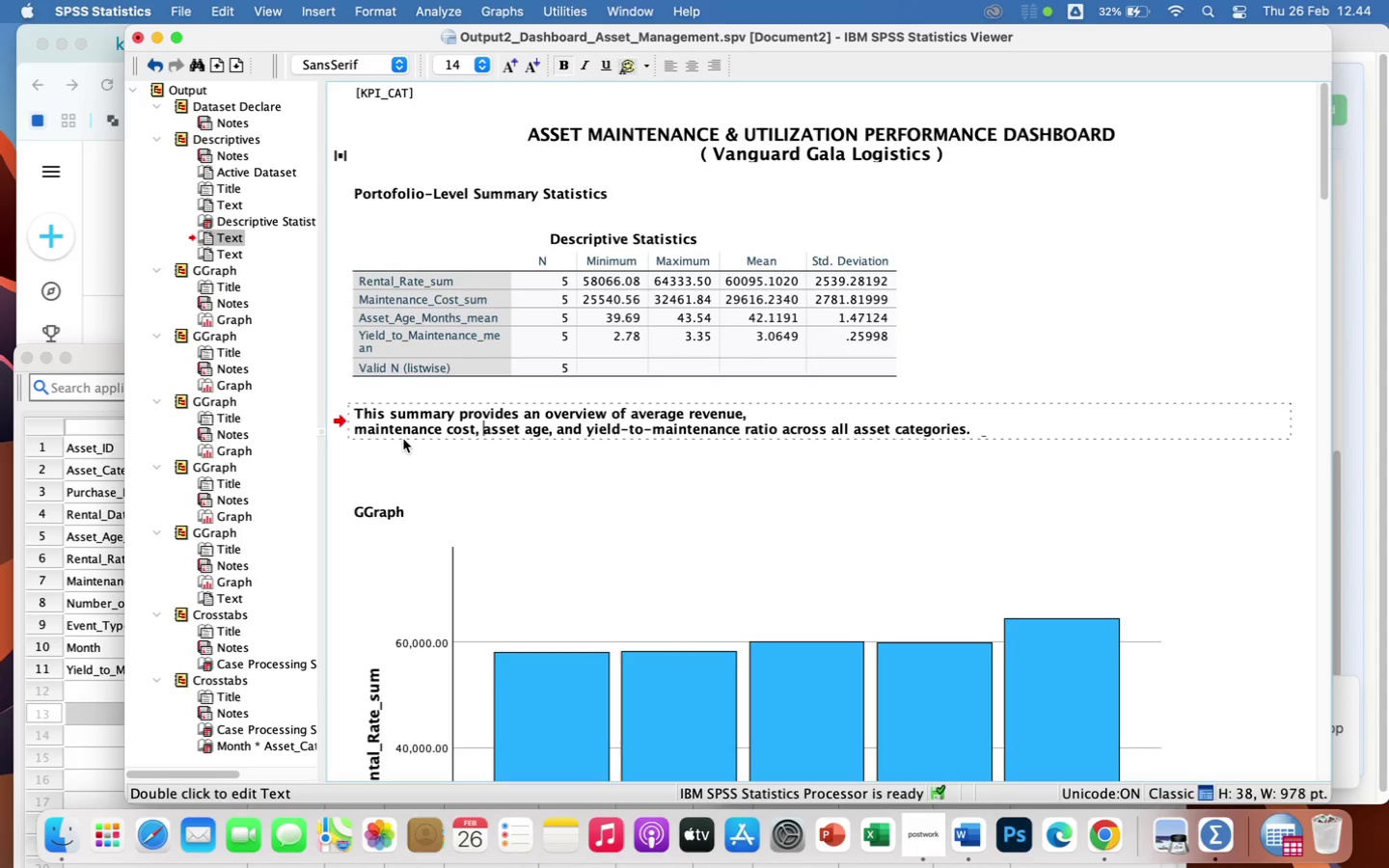 
key(Backspace)
 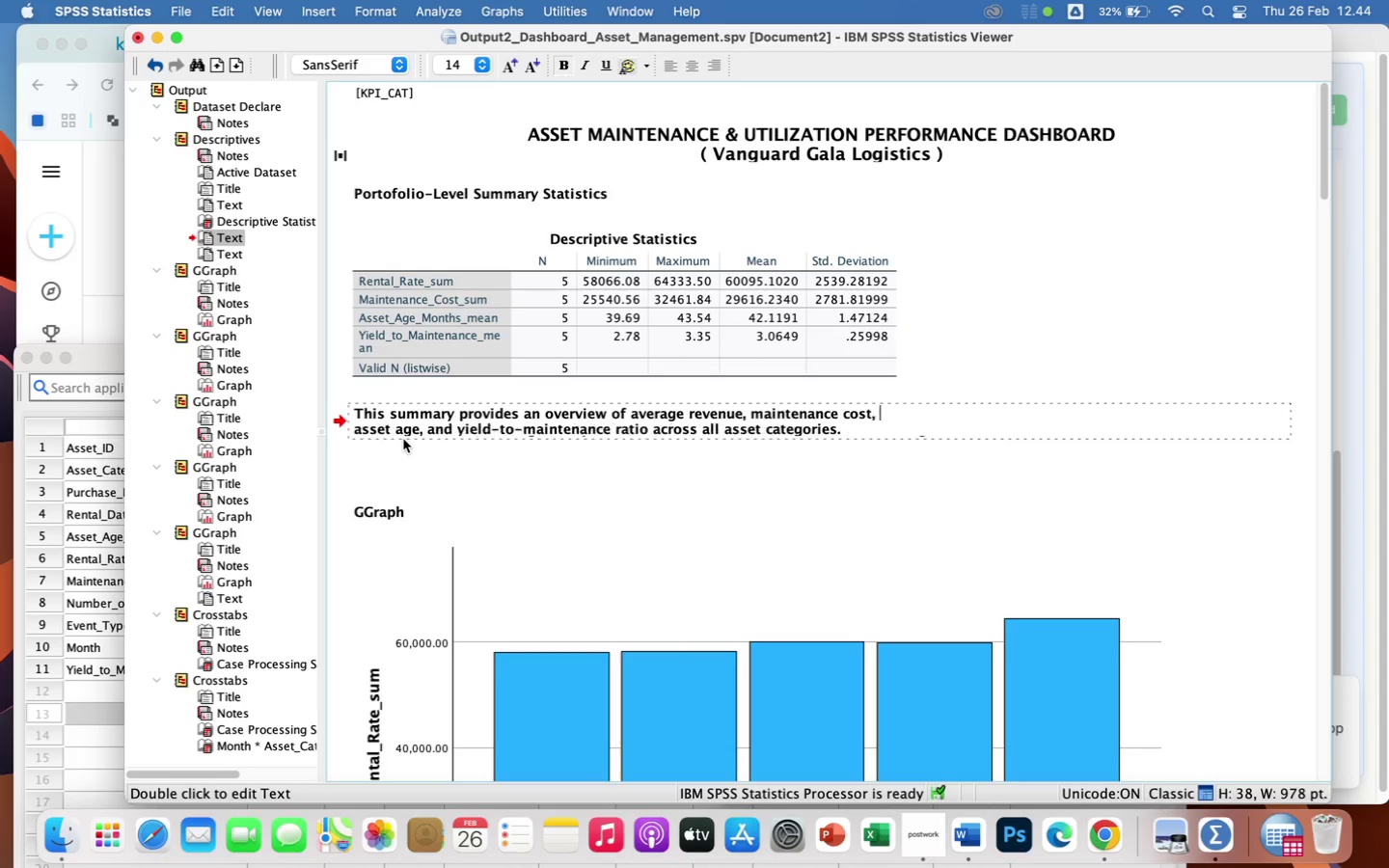 
key(Space)
 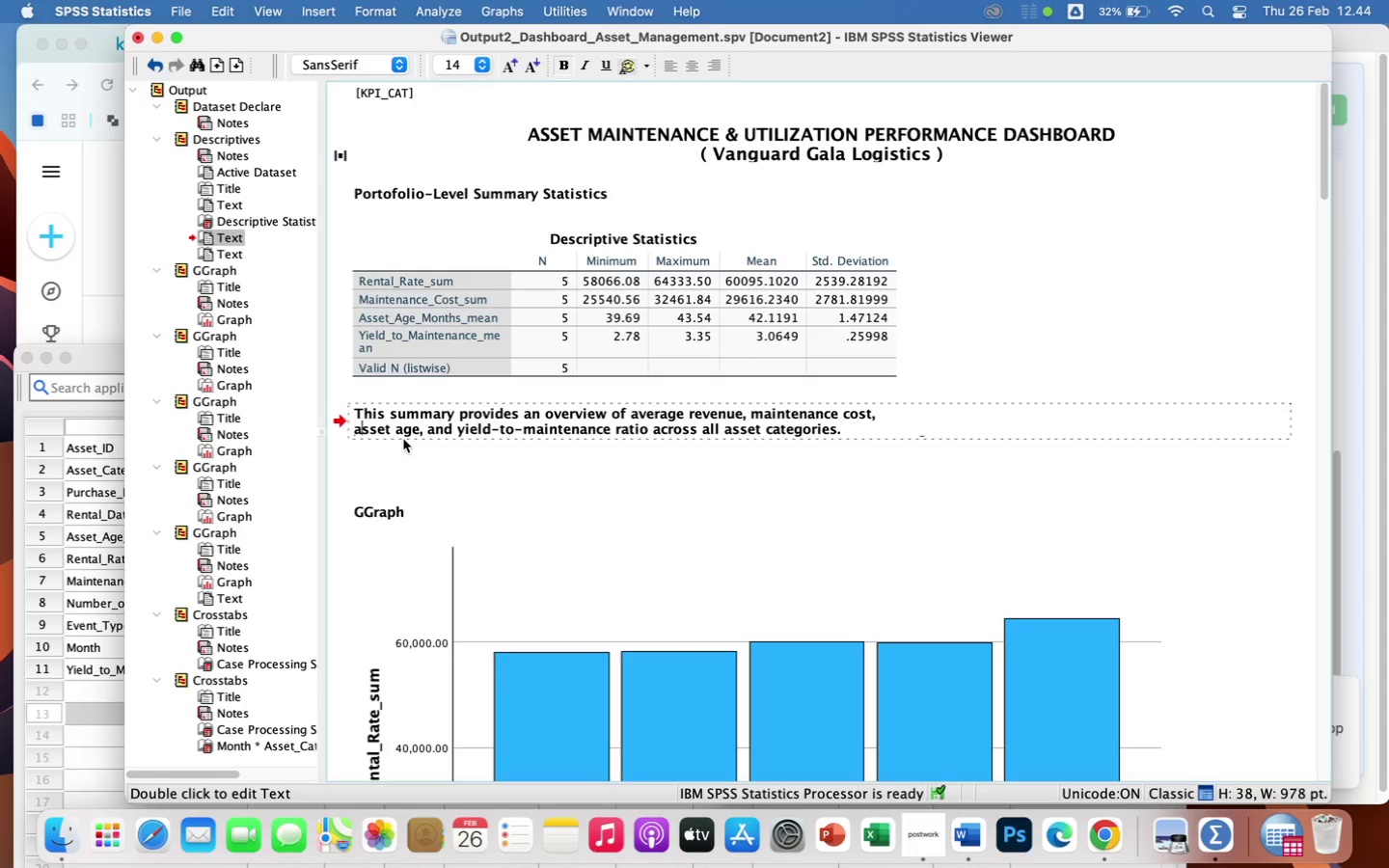 
key(ArrowRight)
 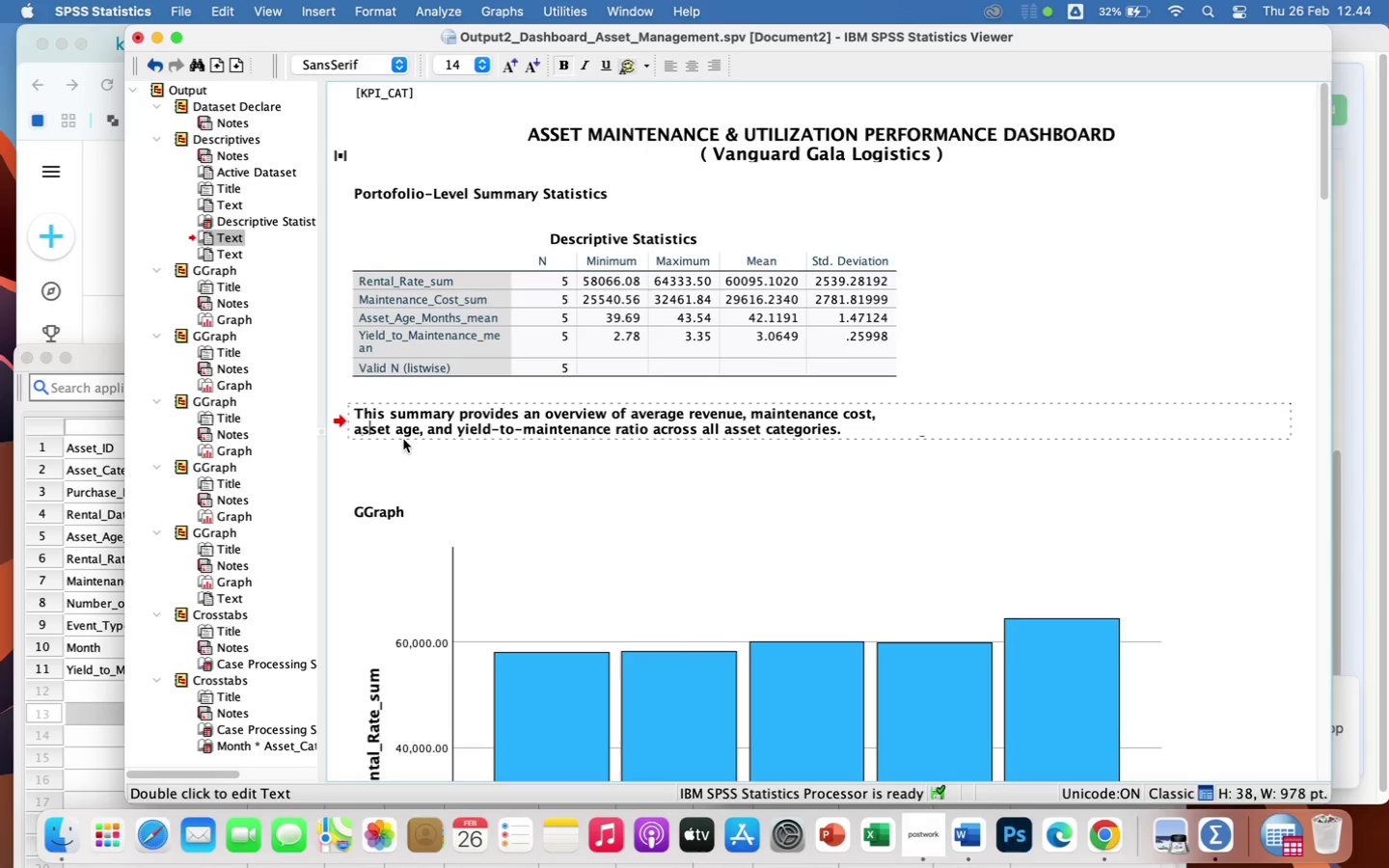 
key(ArrowRight)
 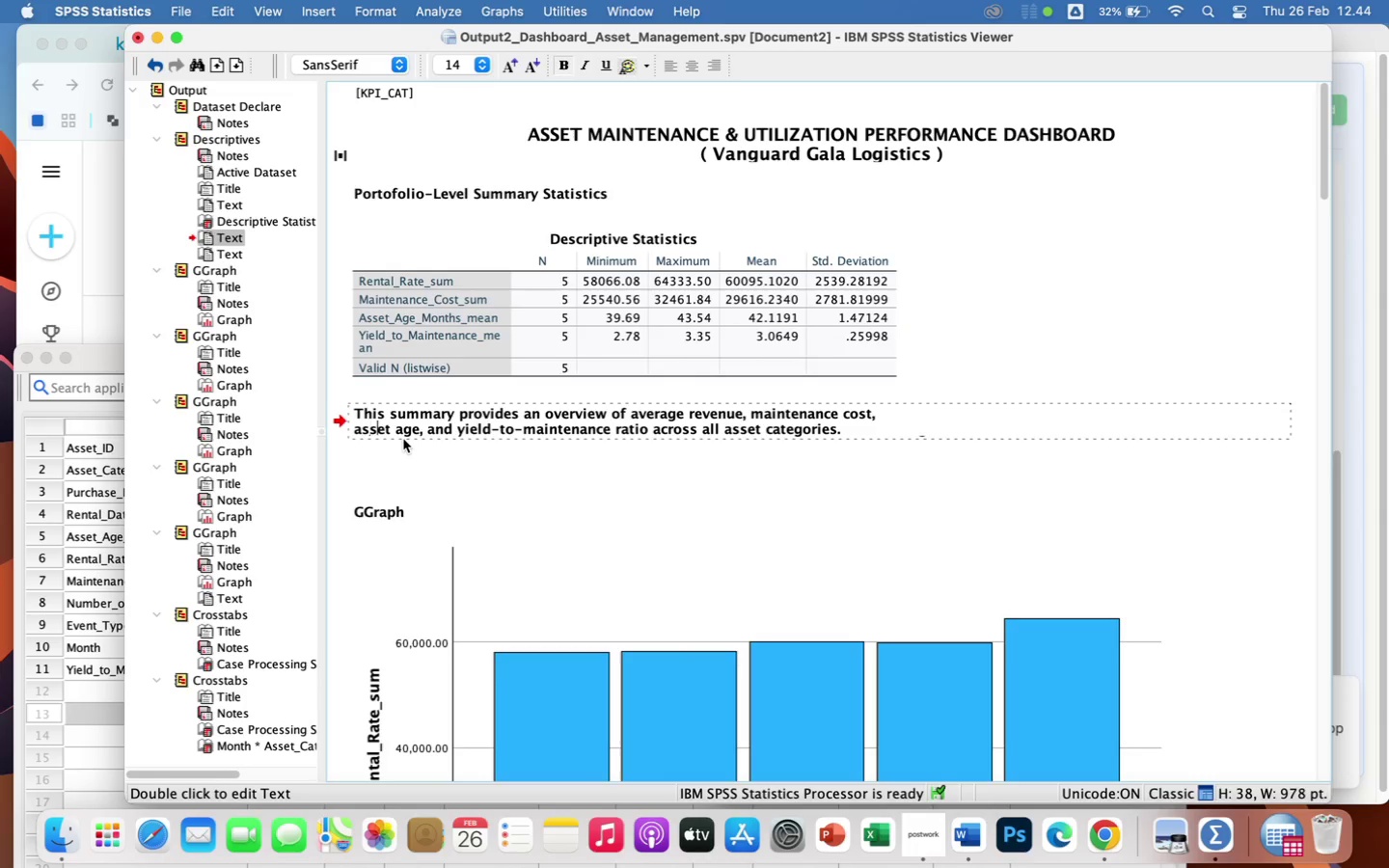 
key(ArrowRight)
 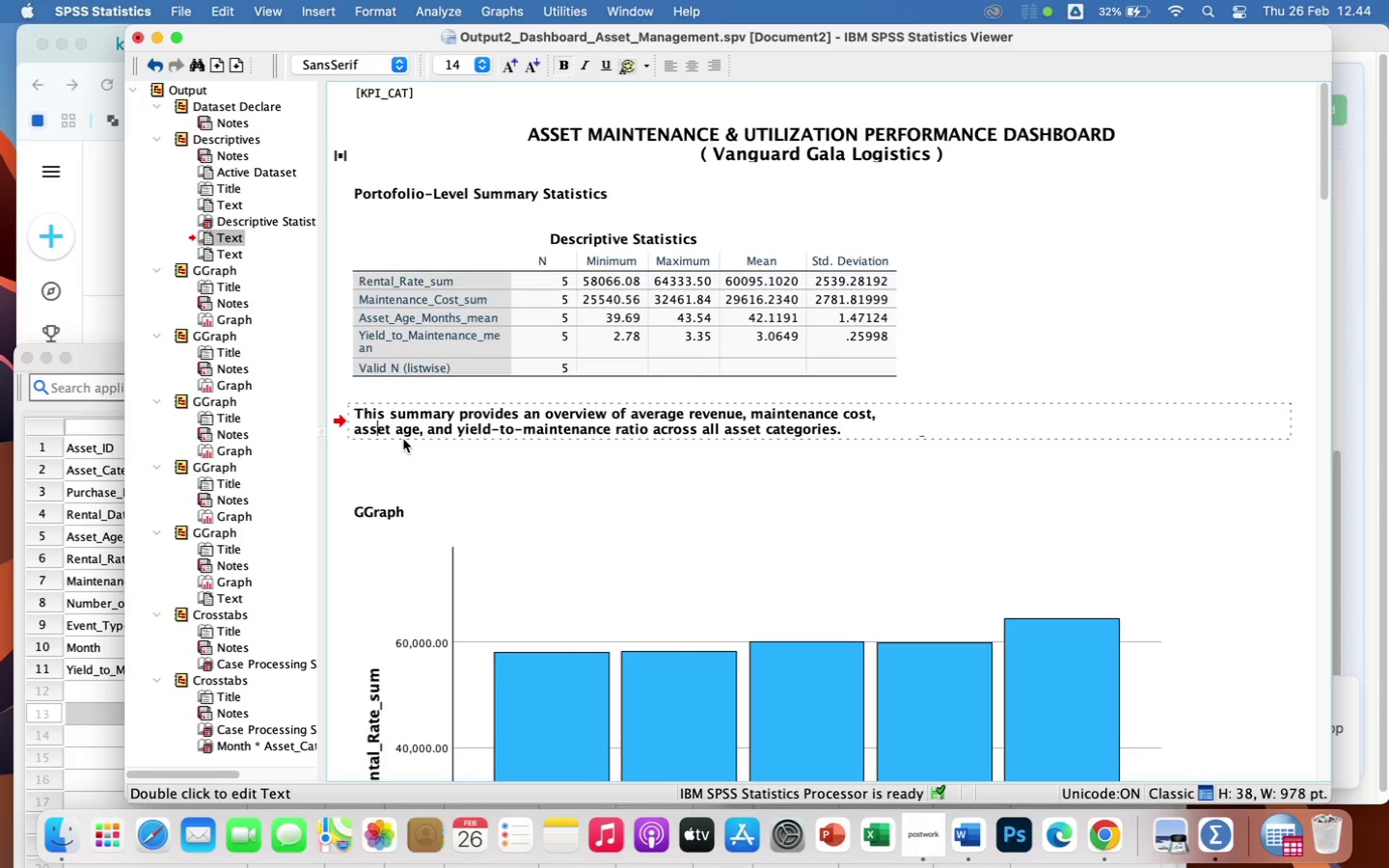 
key(ArrowRight)
 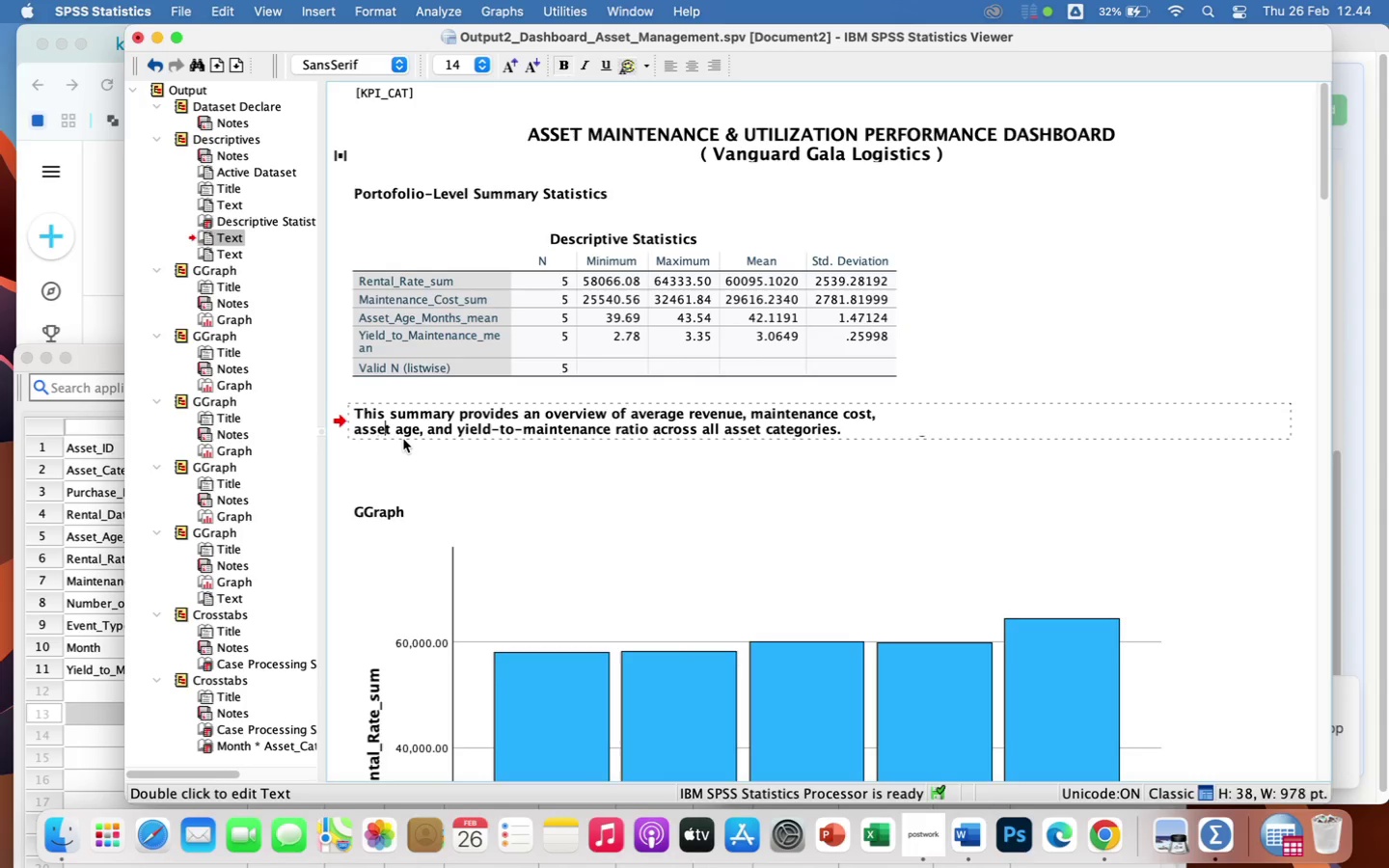 
key(ArrowRight)
 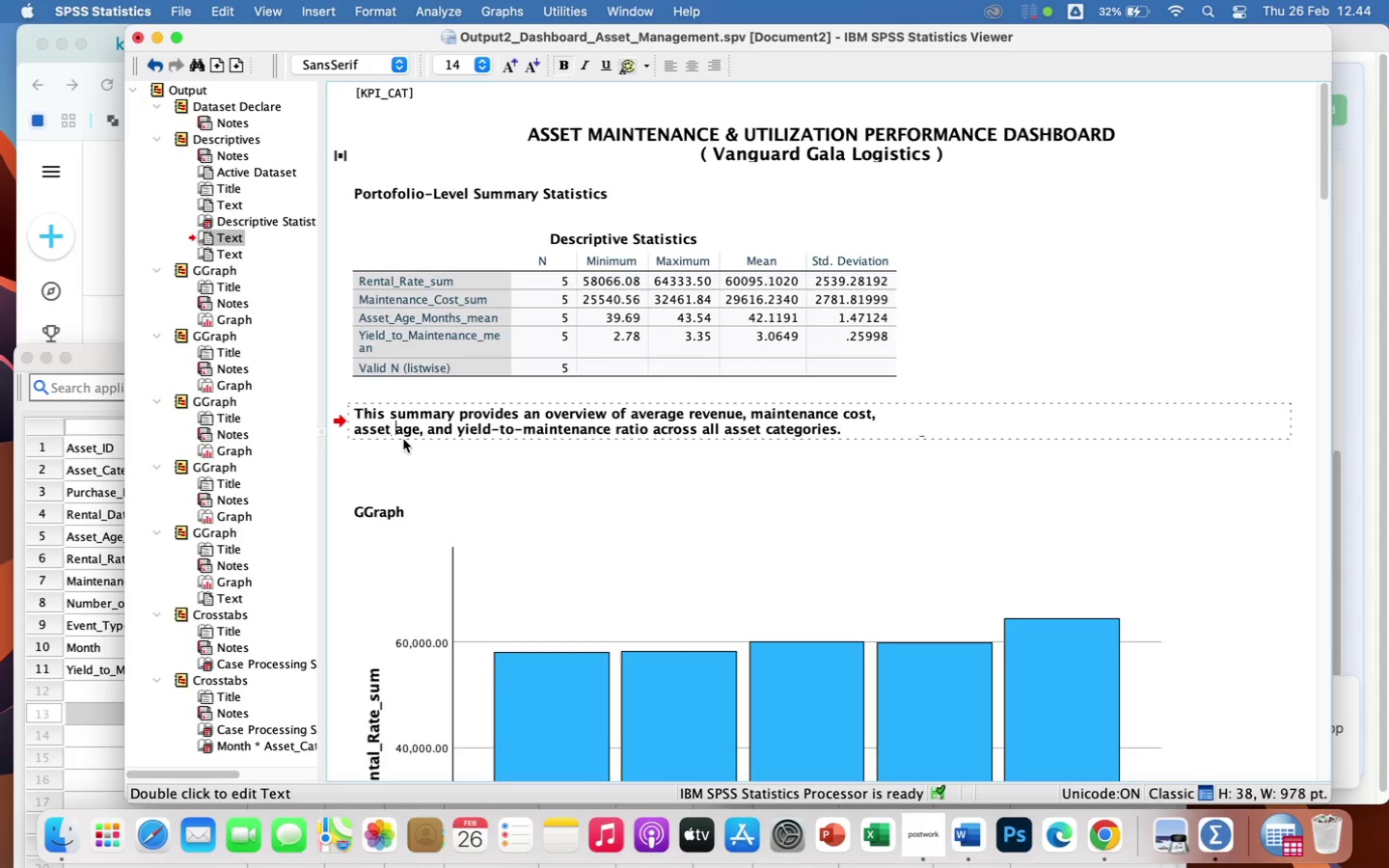 
key(ArrowRight)
 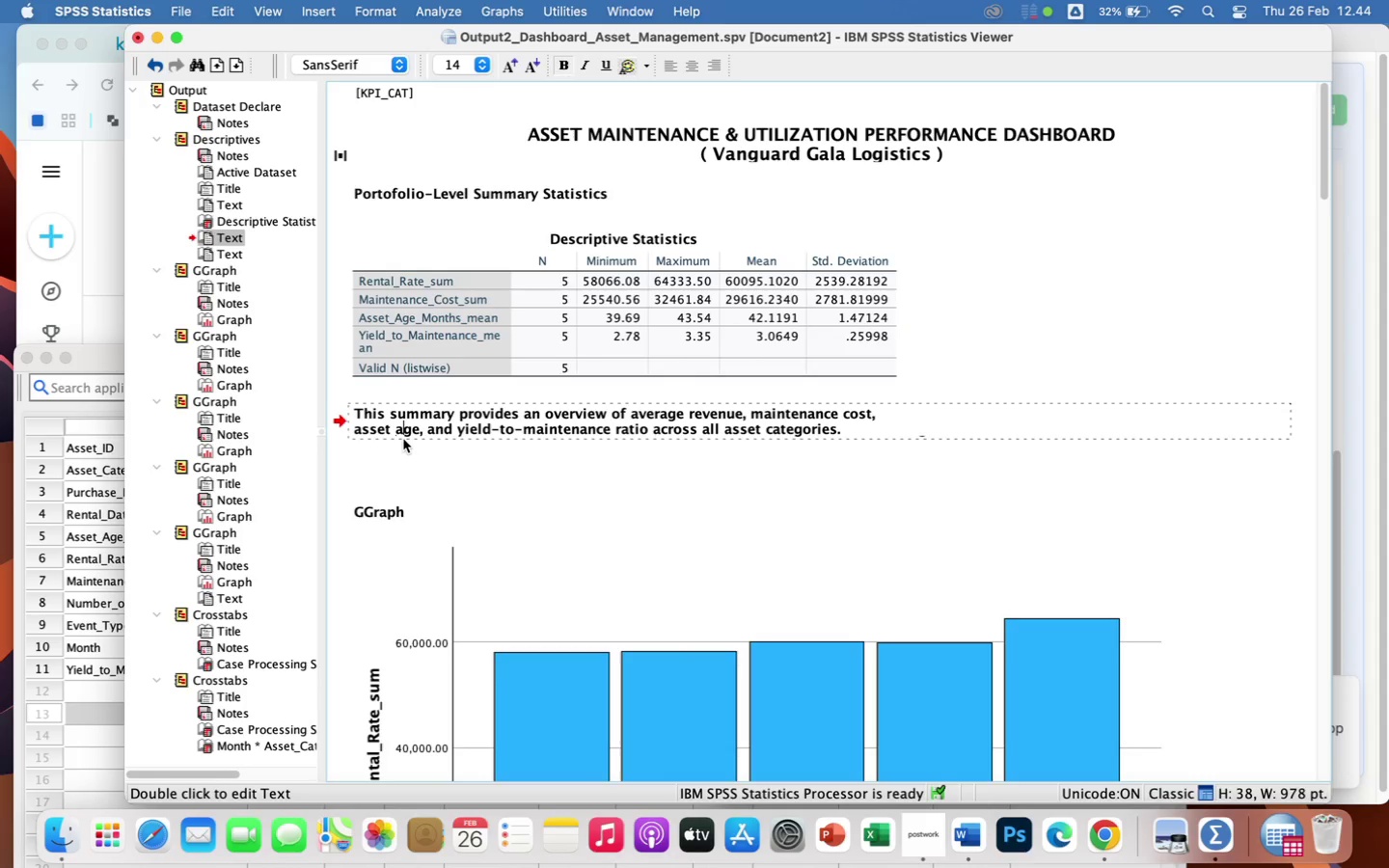 
key(ArrowRight)
 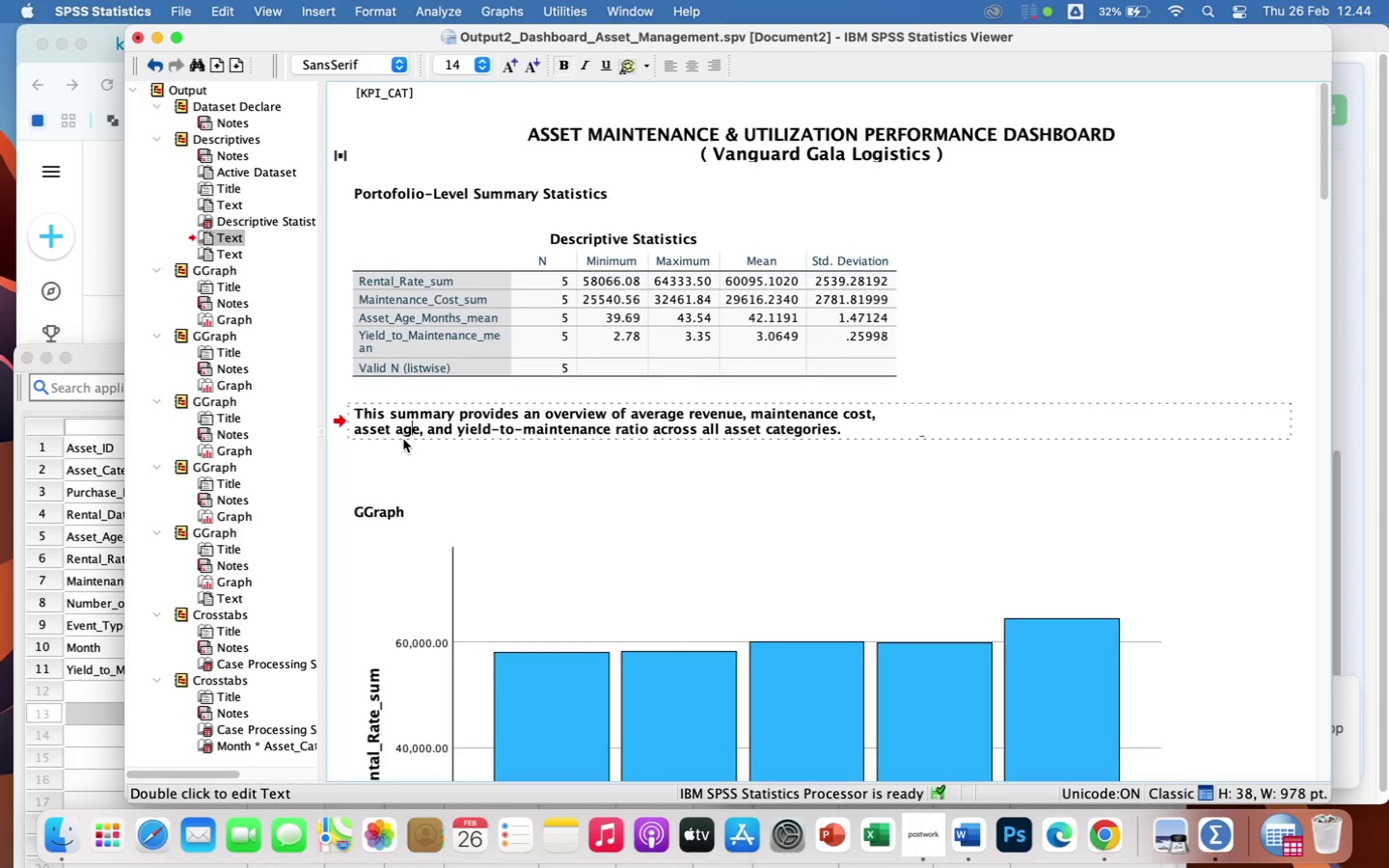 
key(ArrowRight)
 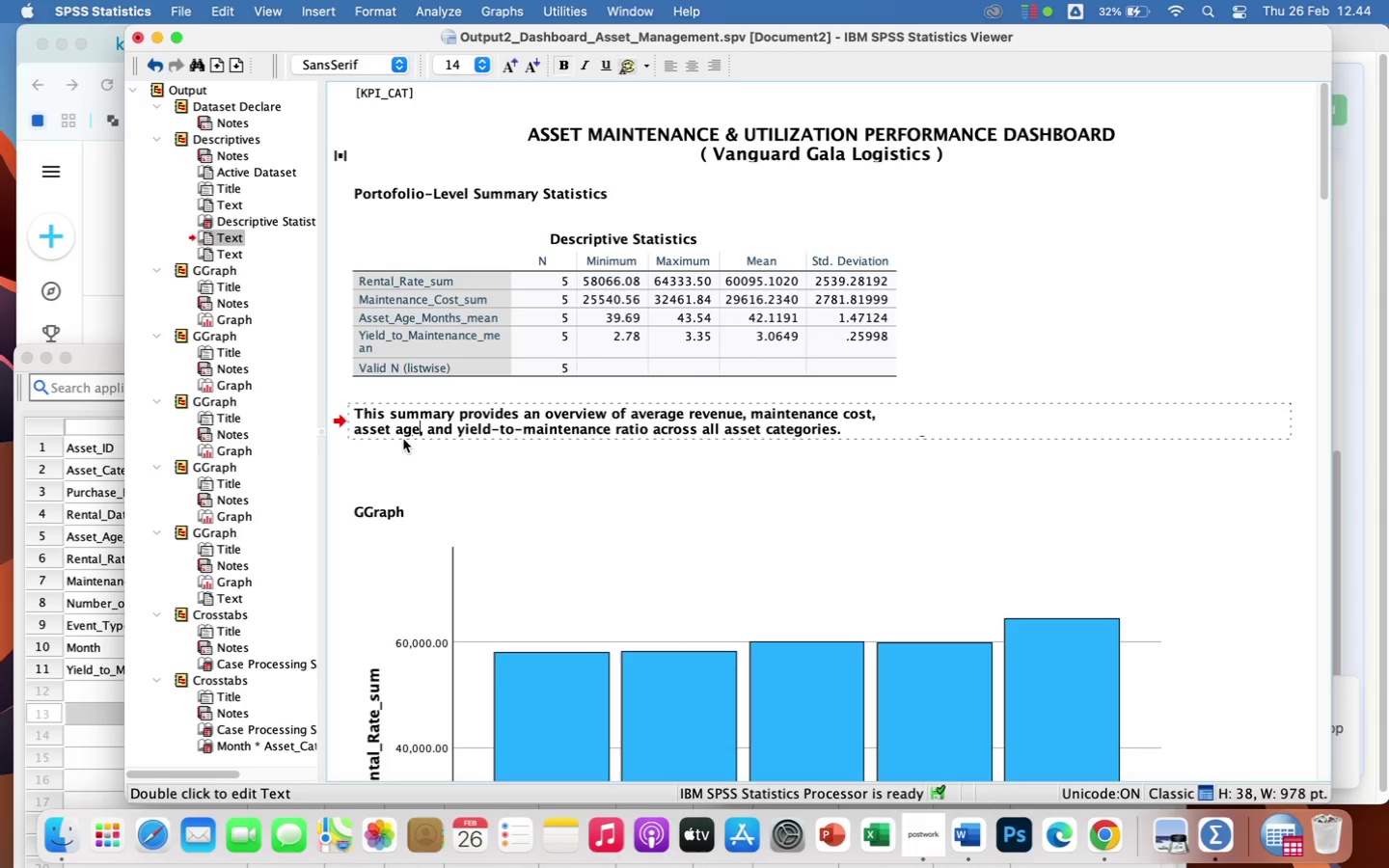 
key(ArrowRight)
 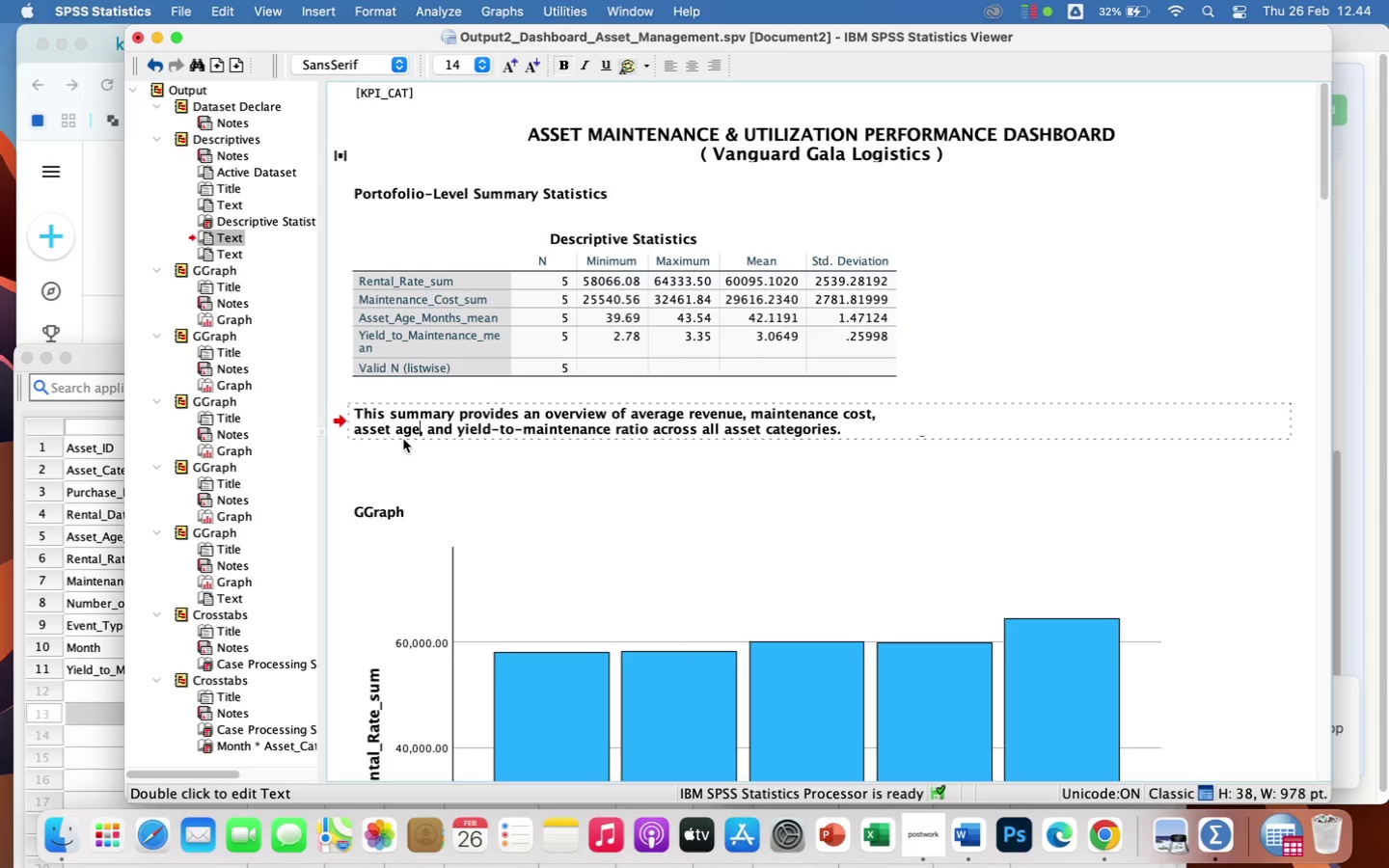 
key(ArrowRight)
 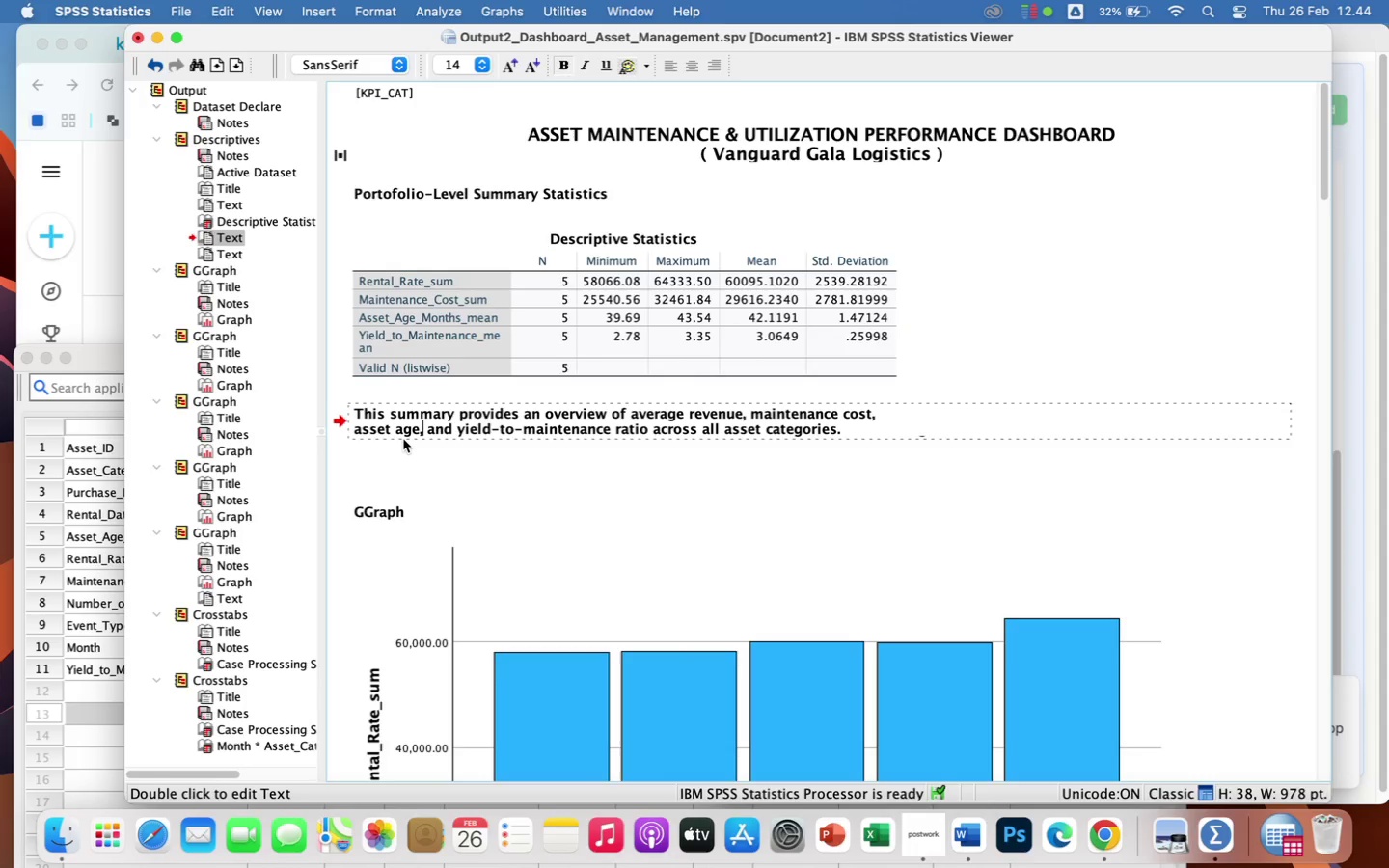 
key(ArrowRight)
 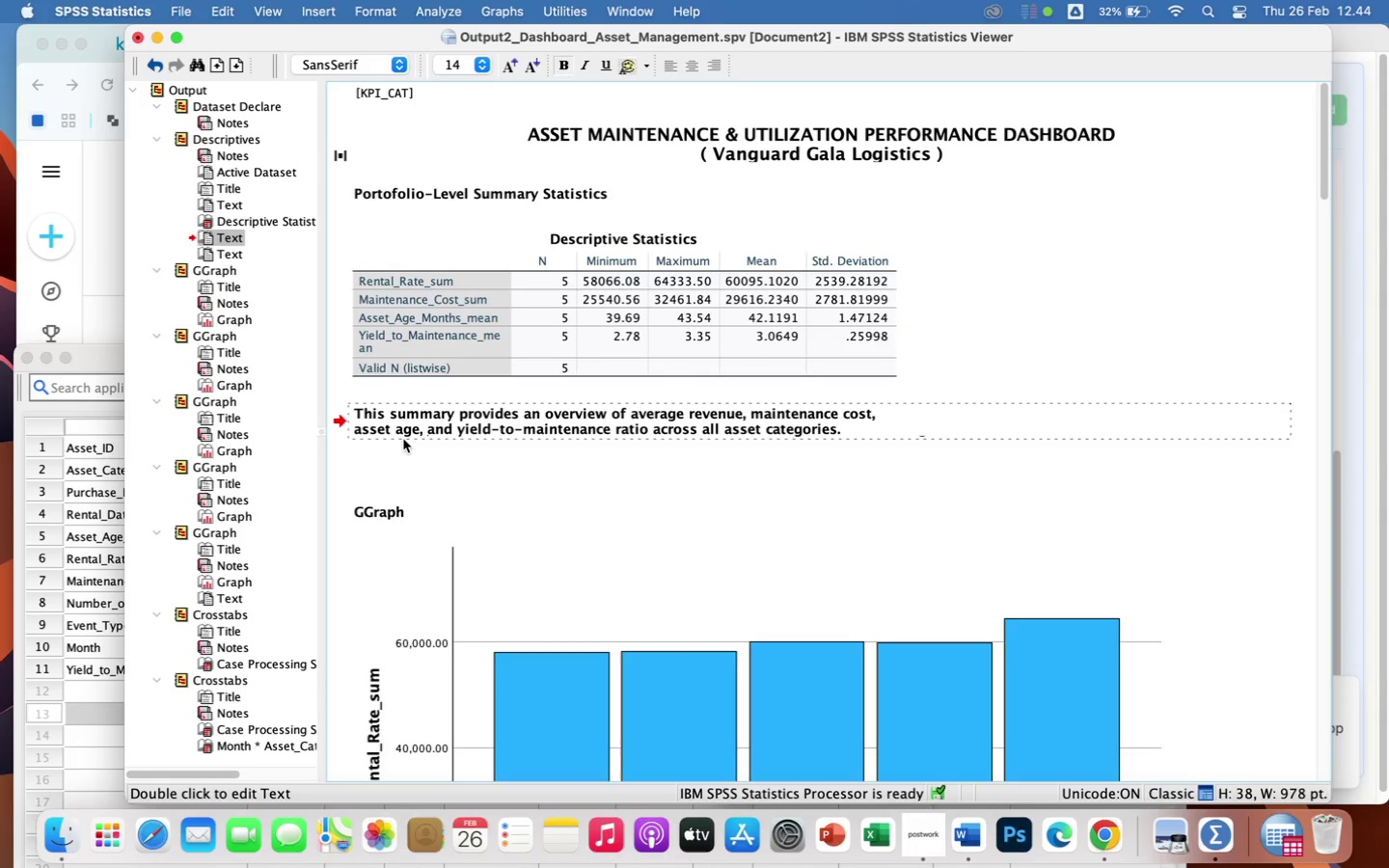 
key(Backspace)
 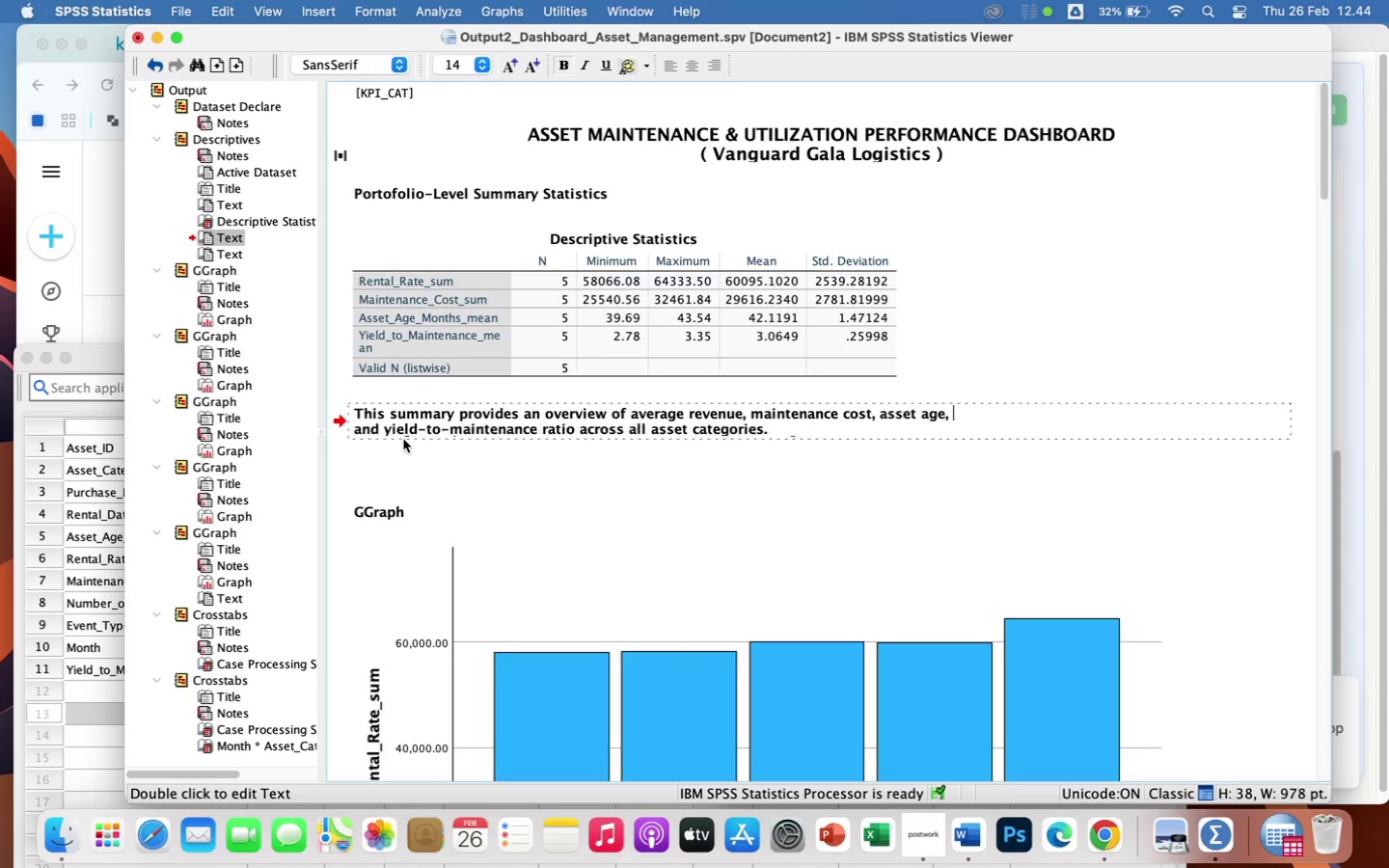 
key(Space)
 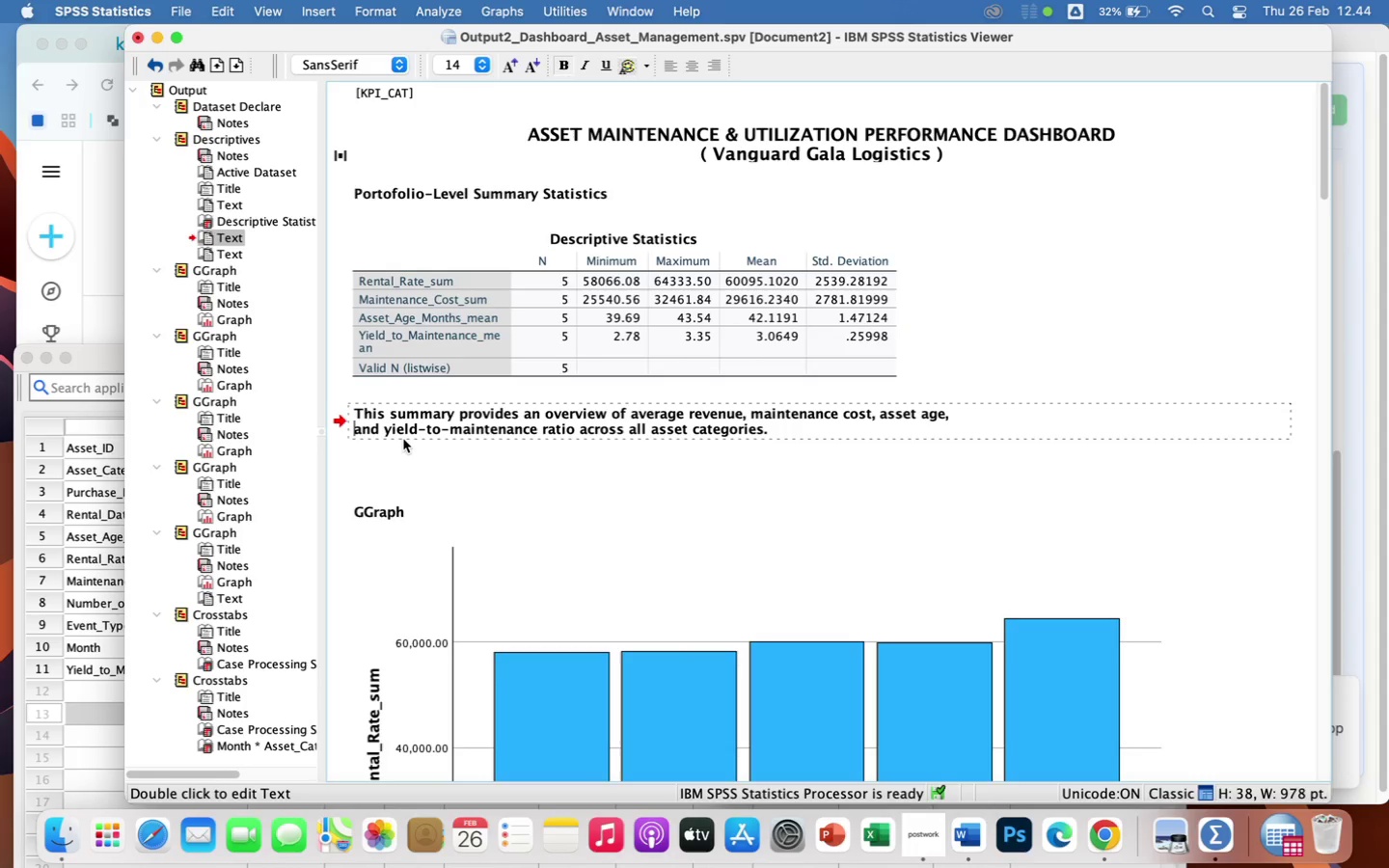 
wait(11.06)
 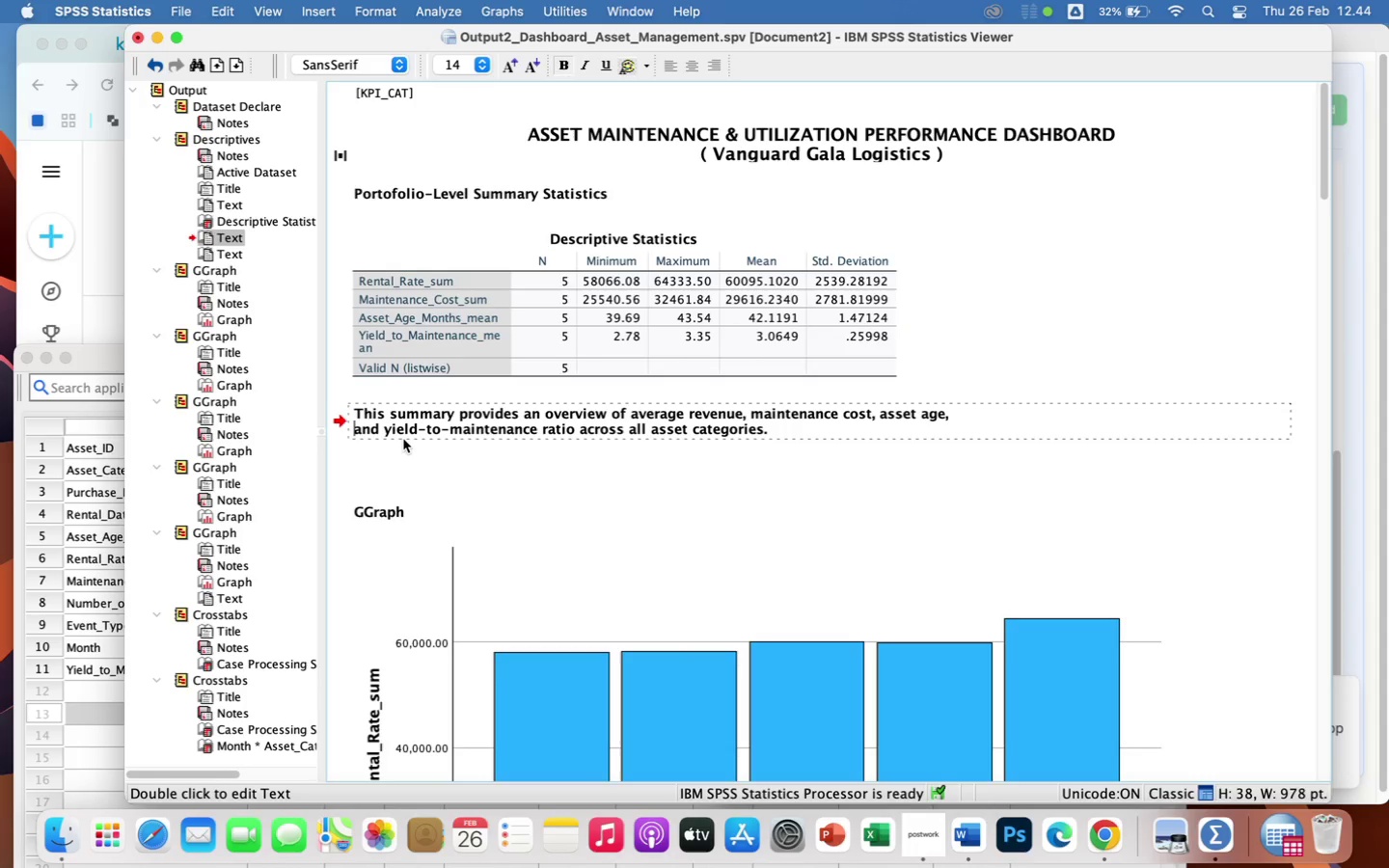 
hold_key(key=ArrowRight, duration=1.5)
 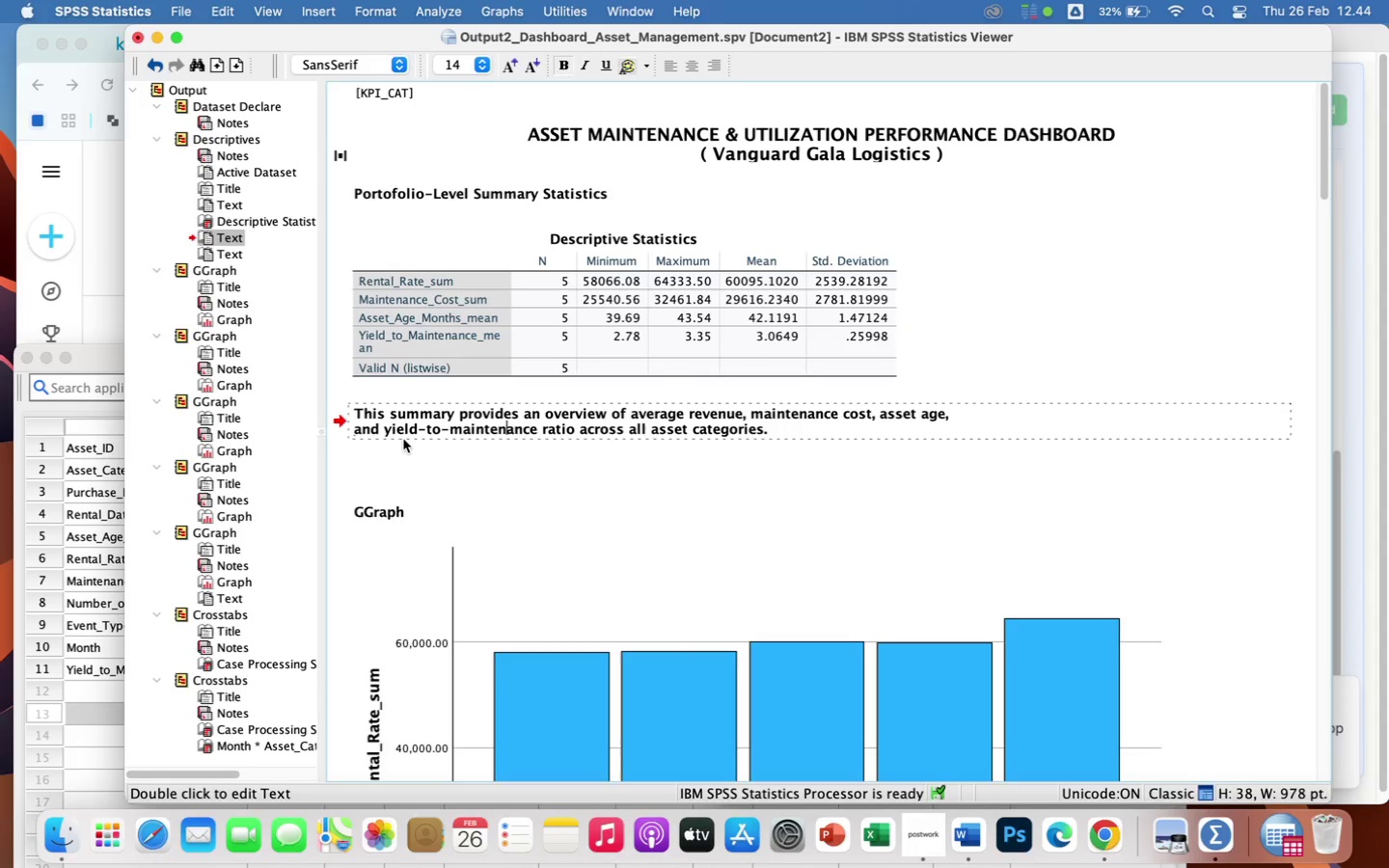 
hold_key(key=ArrowRight, duration=1.09)
 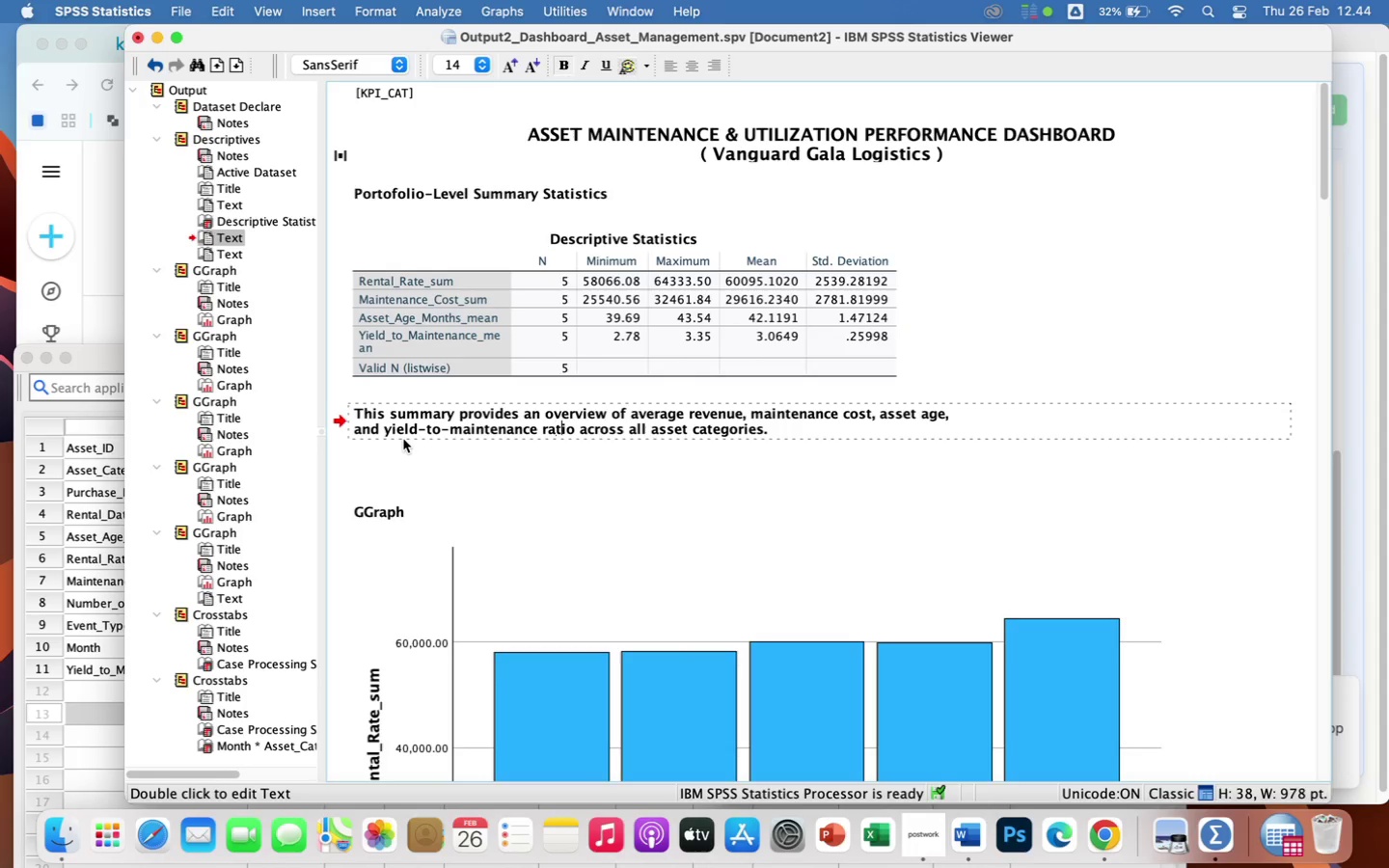 
key(ArrowRight)
 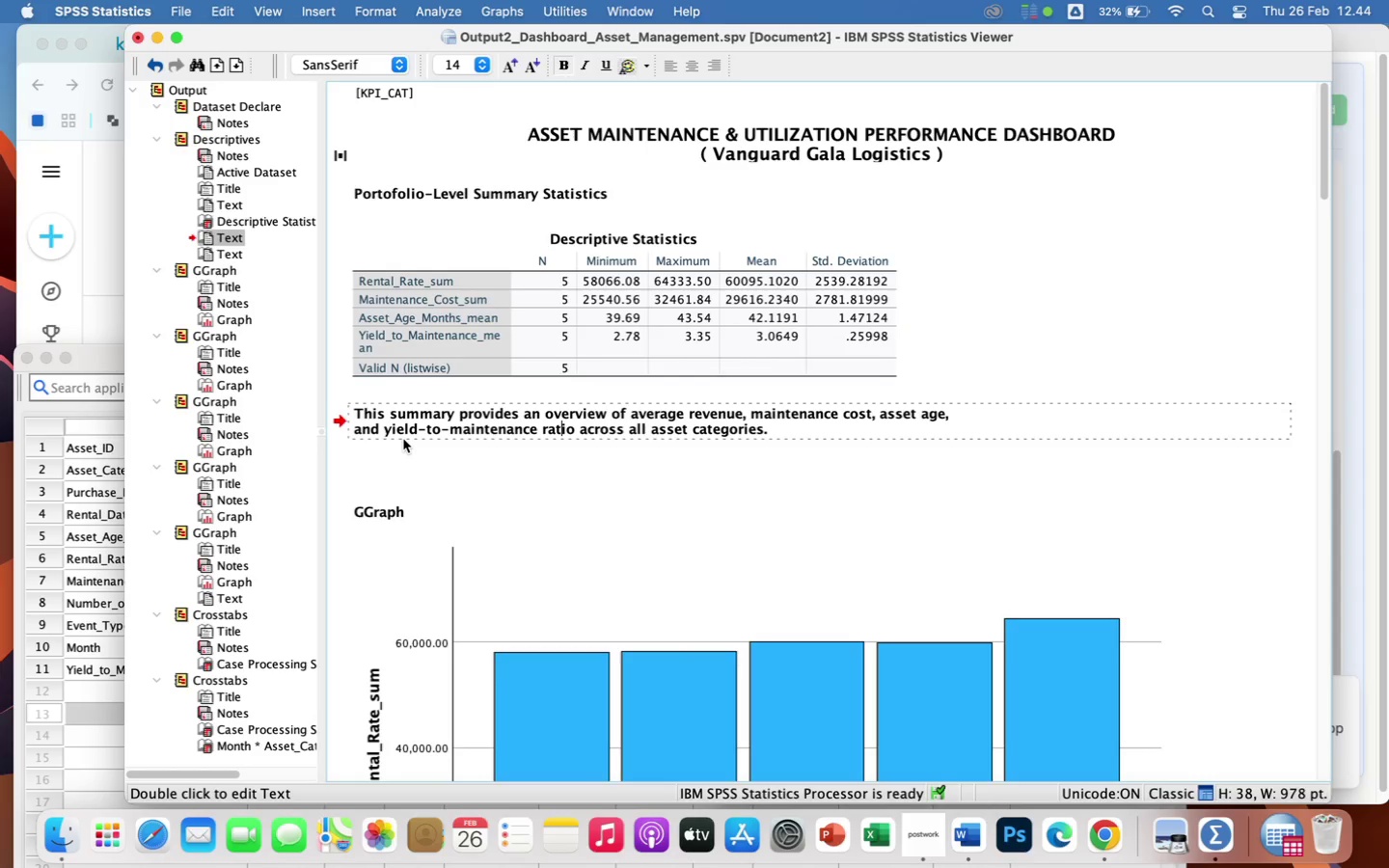 
wait(8.11)
 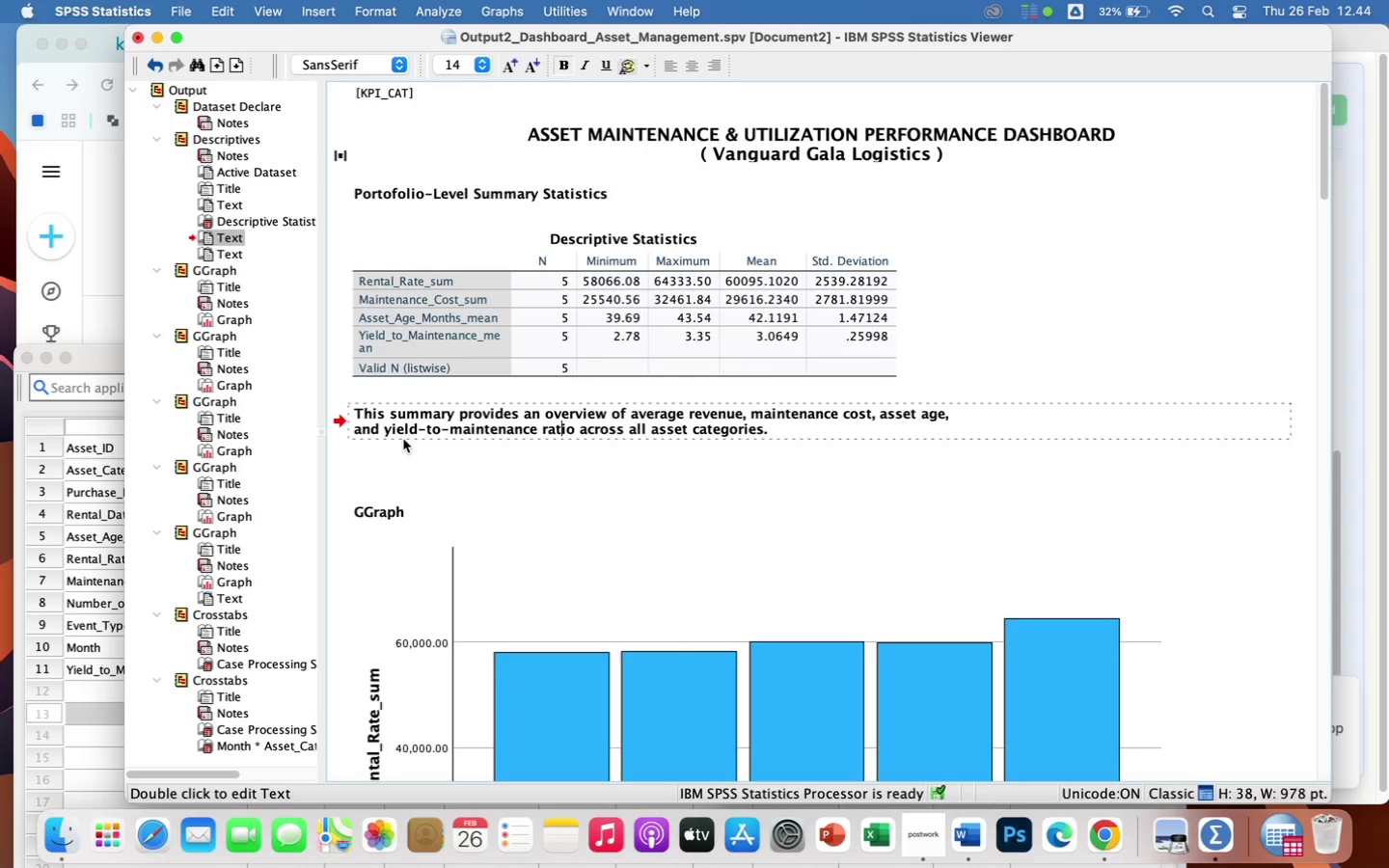 
hold_key(key=ArrowRight, duration=0.7)
 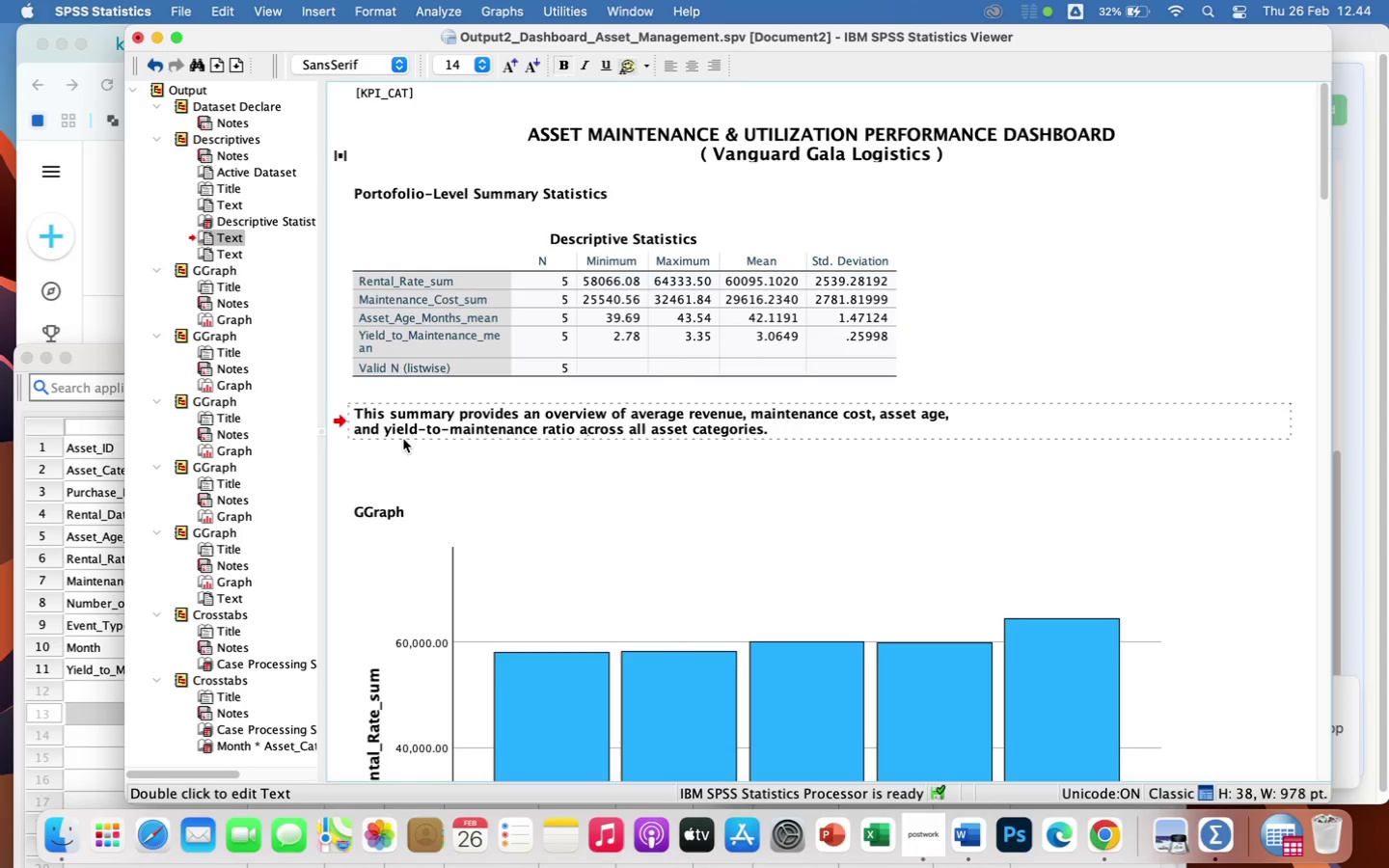 
key(ArrowRight)
 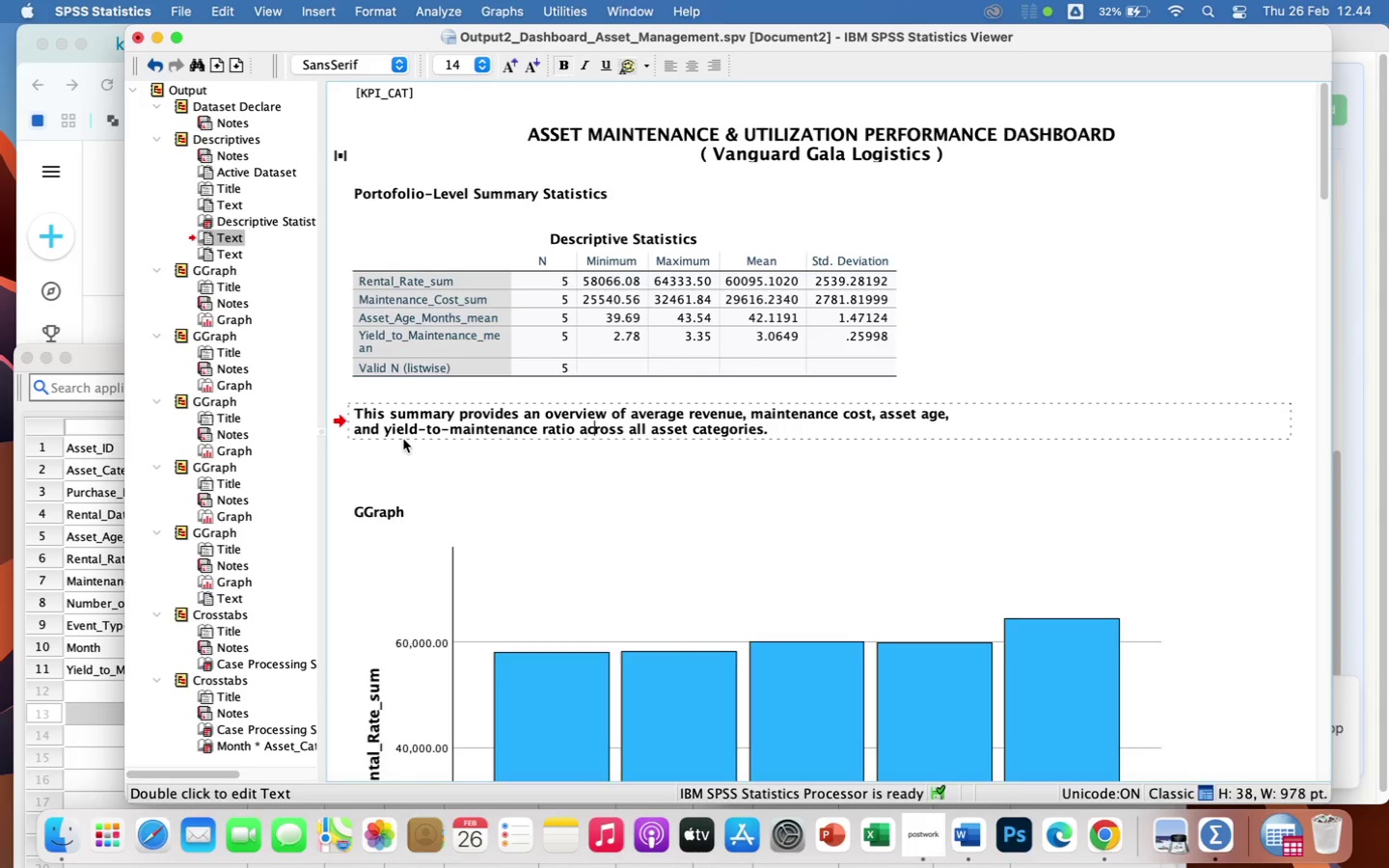 
key(ArrowRight)
 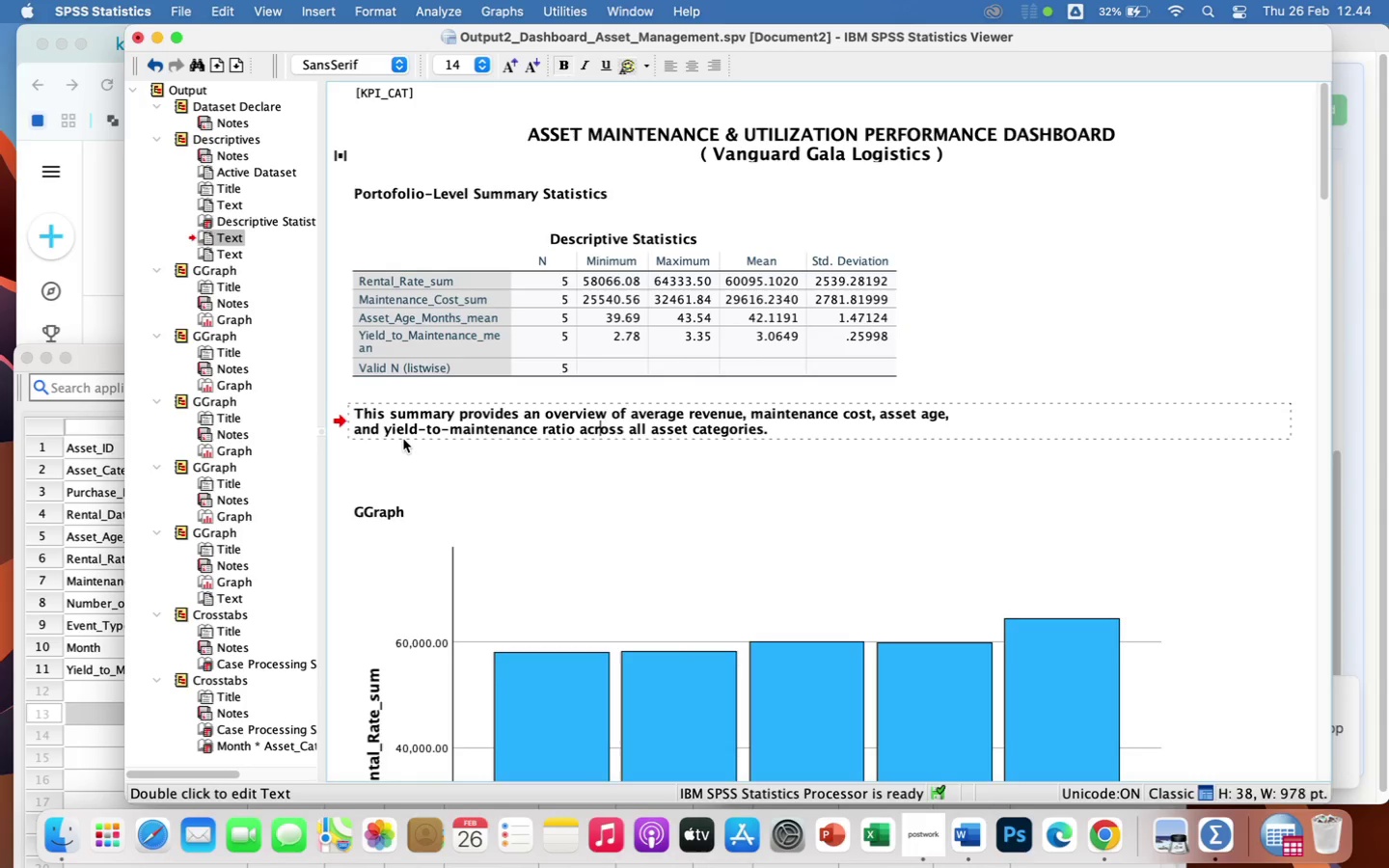 
key(ArrowRight)
 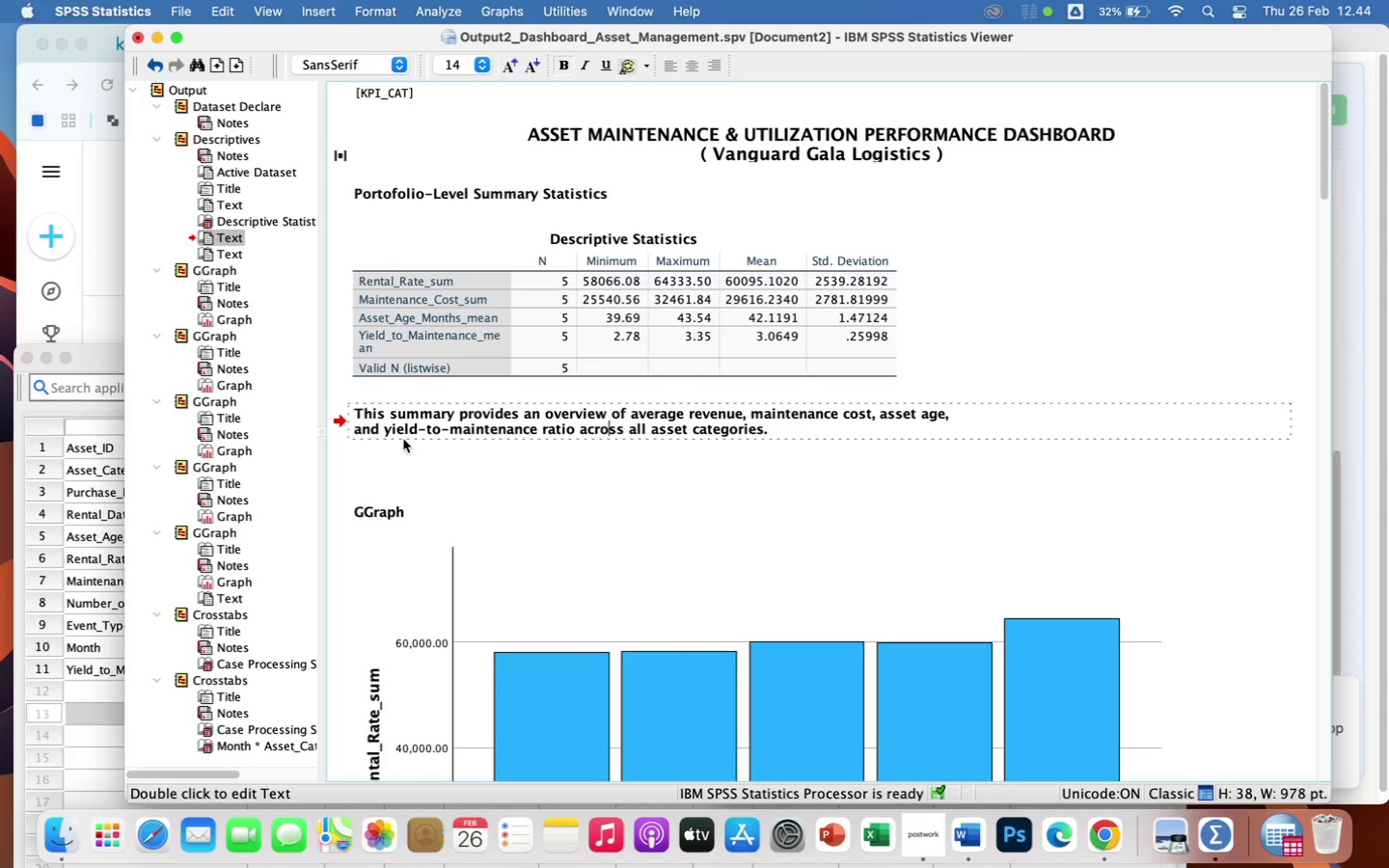 
key(ArrowRight)
 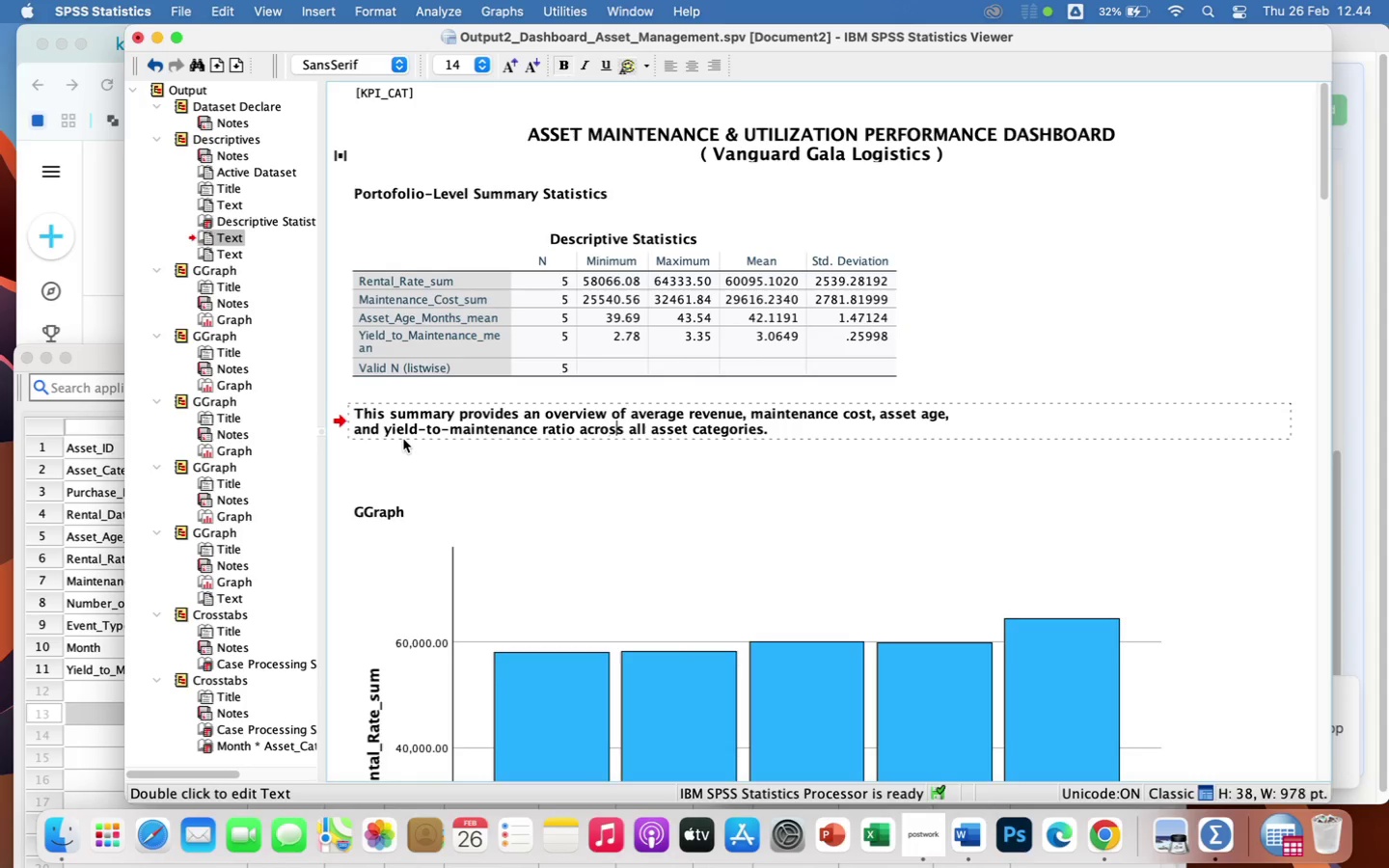 
key(ArrowRight)
 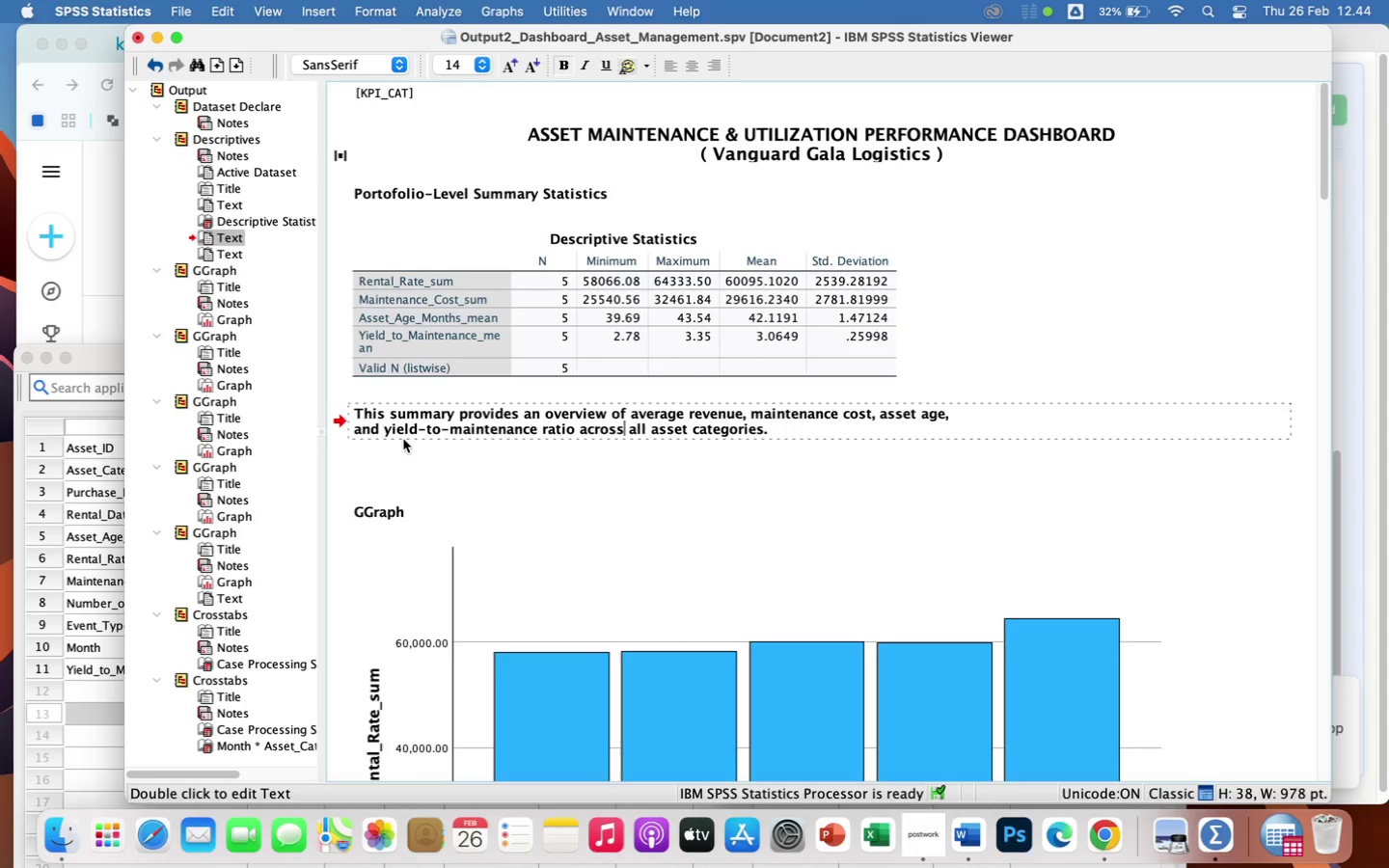 
hold_key(key=ArrowRight, duration=0.58)
 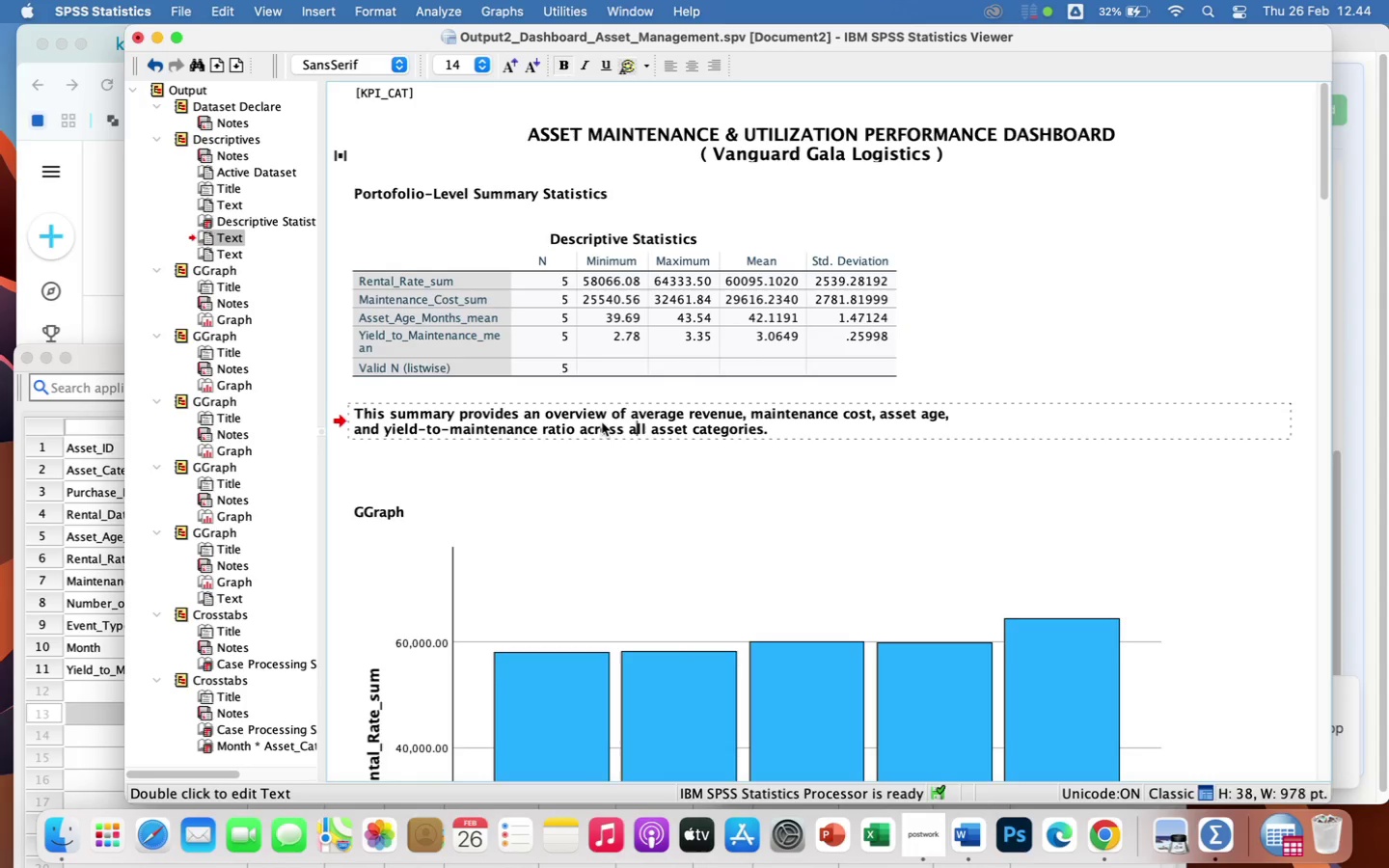 
left_click([600, 417])
 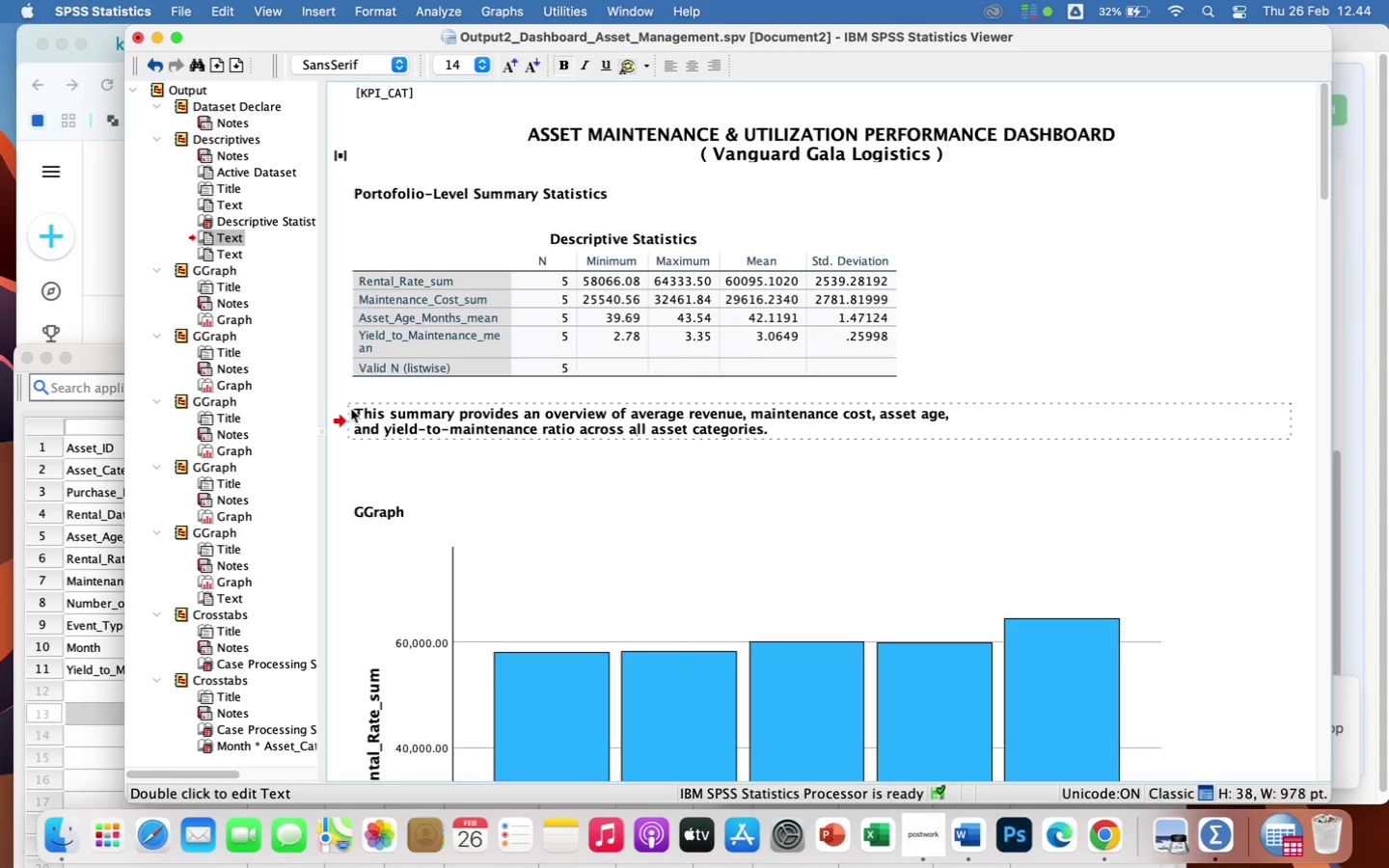 
left_click_drag(start_coordinate=[351, 409], to_coordinate=[782, 435])
 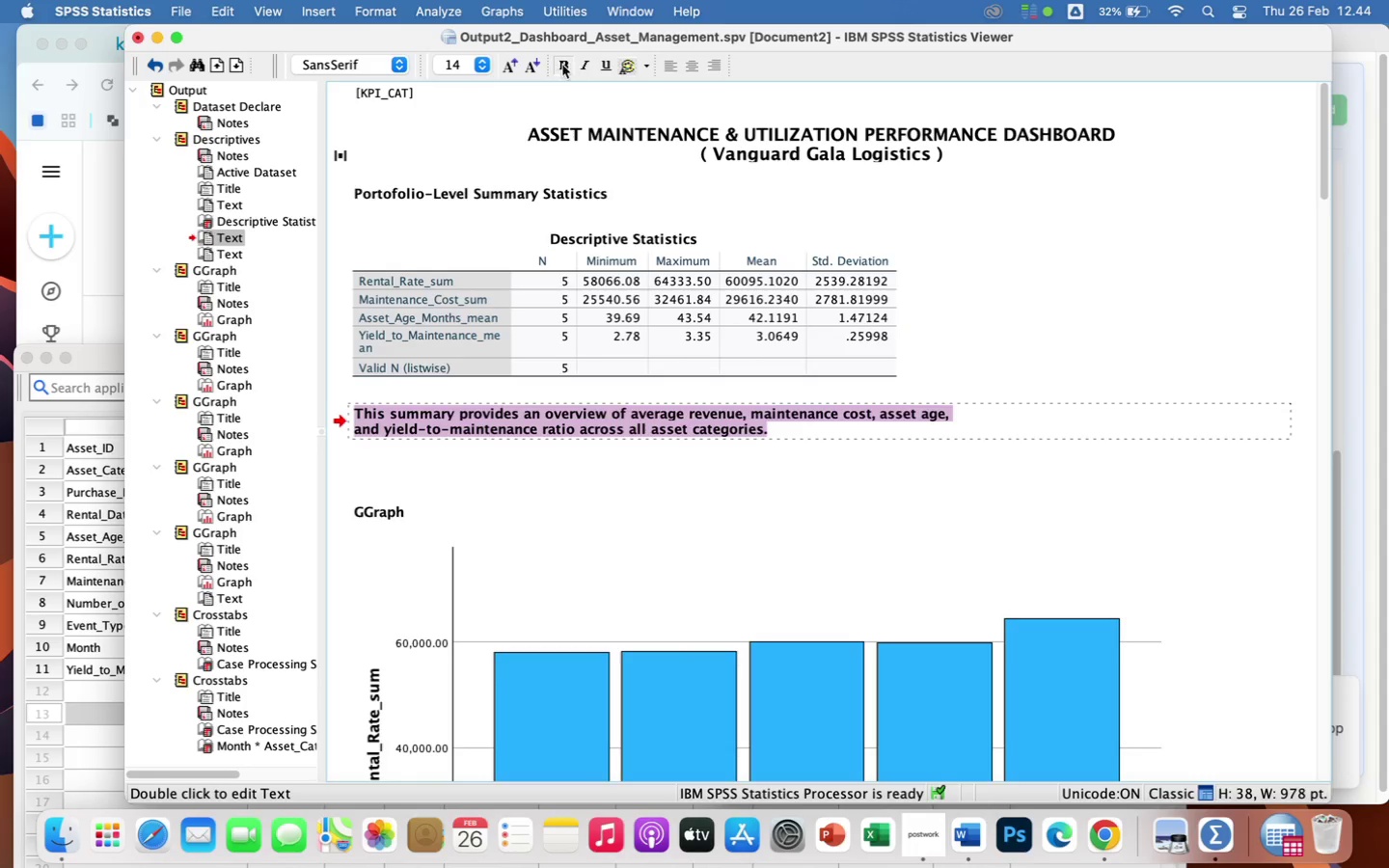 
left_click([561, 65])
 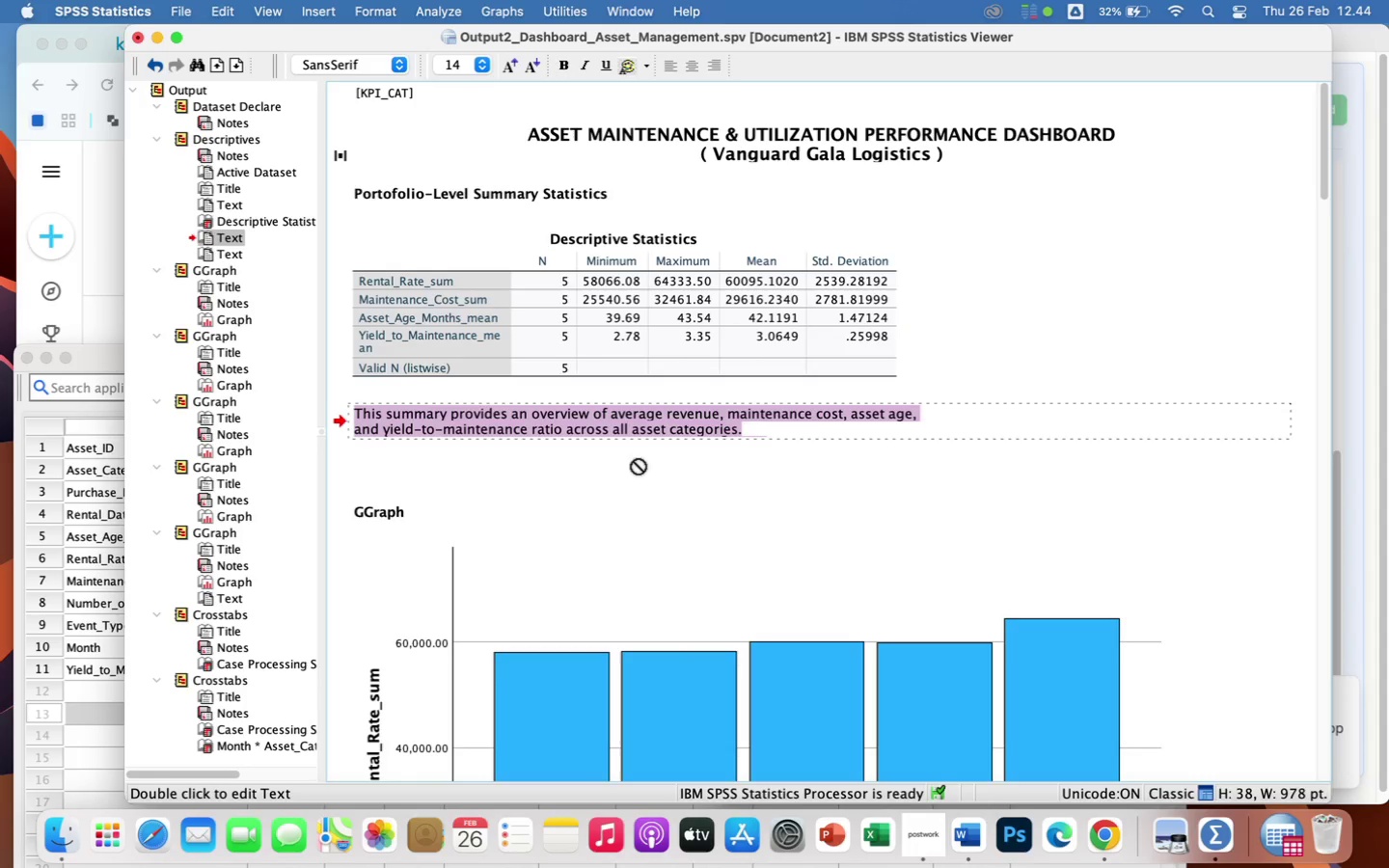 
left_click([635, 458])
 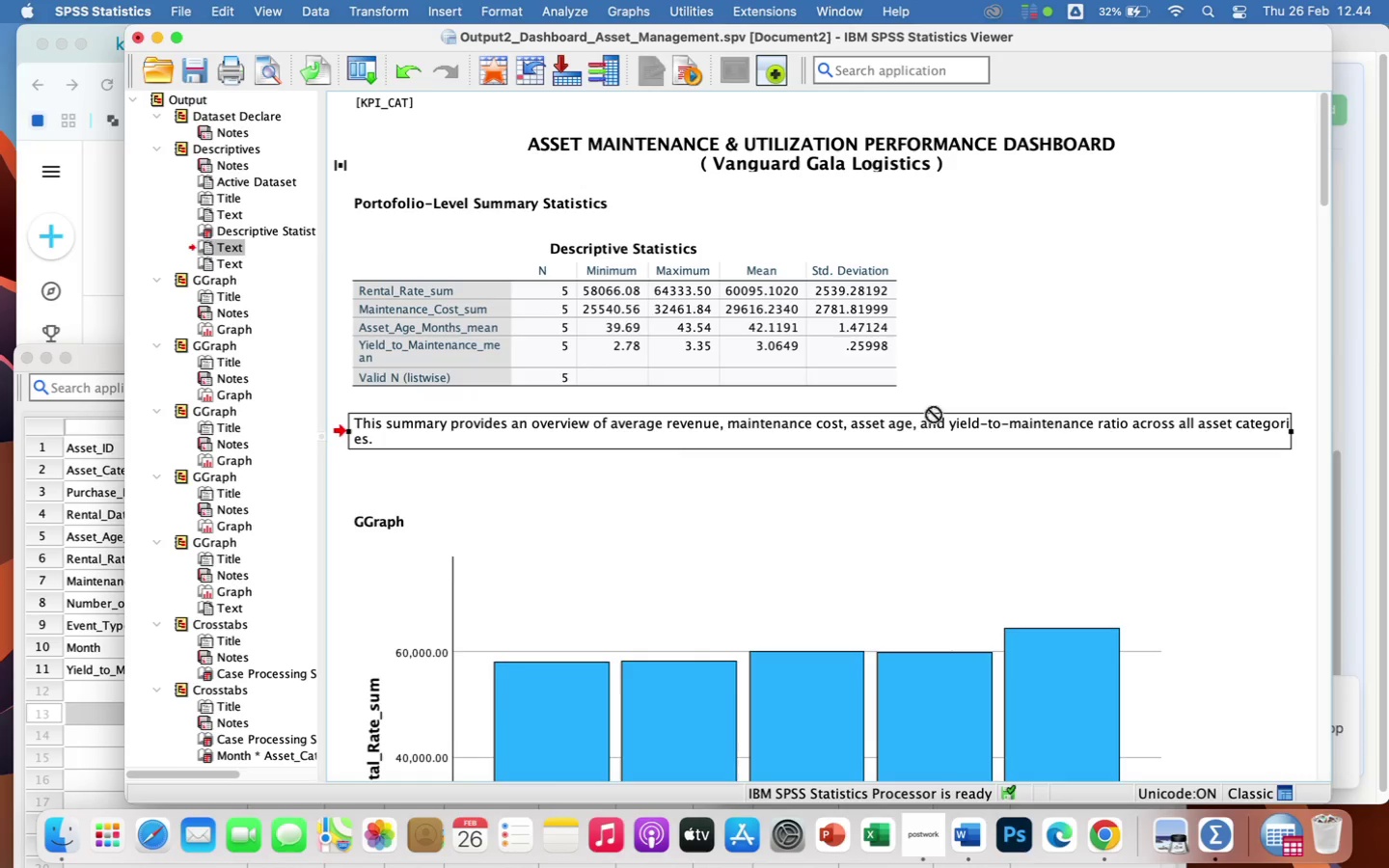 
wait(6.37)
 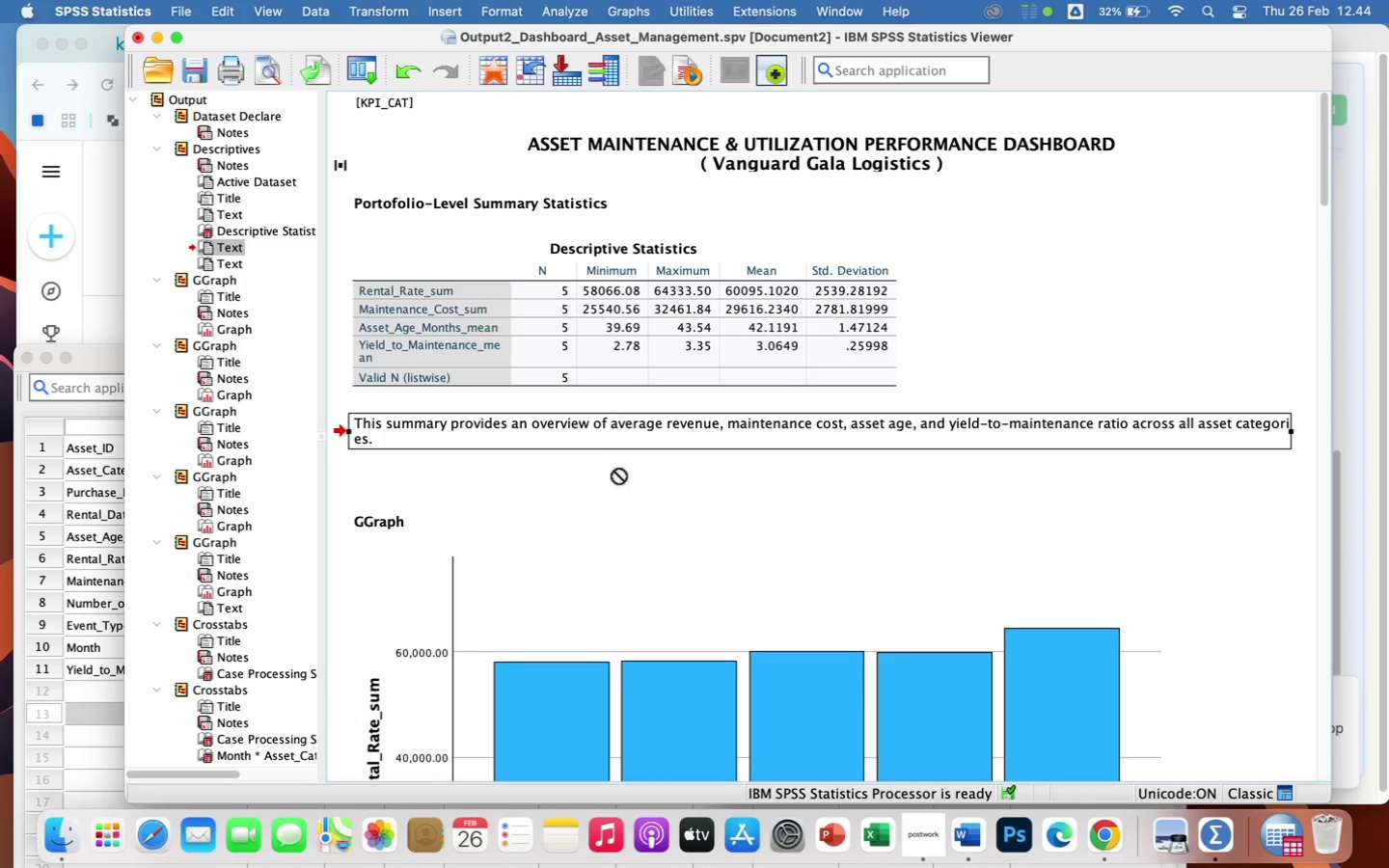 
left_click([921, 425])
 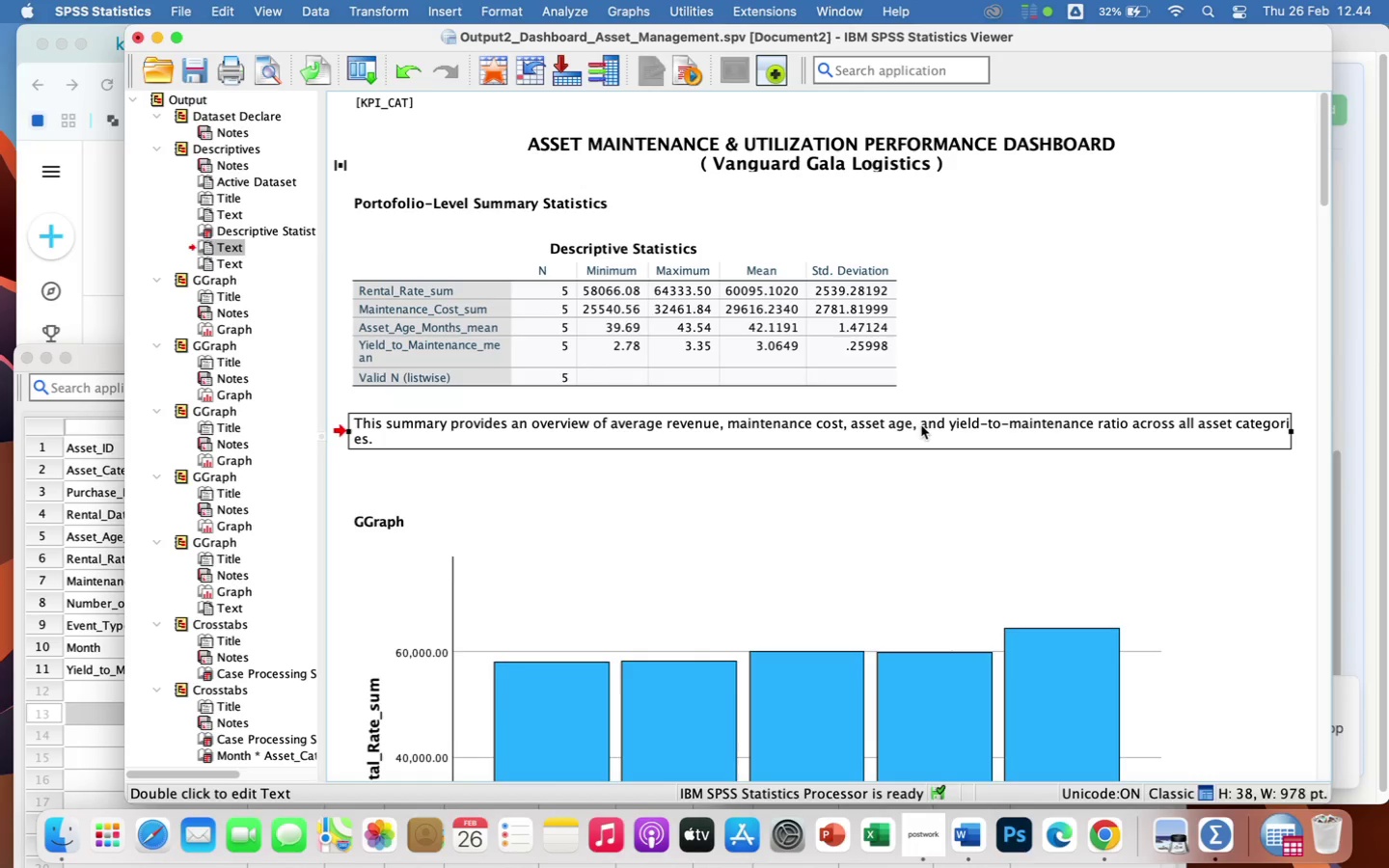 
double_click([921, 425])
 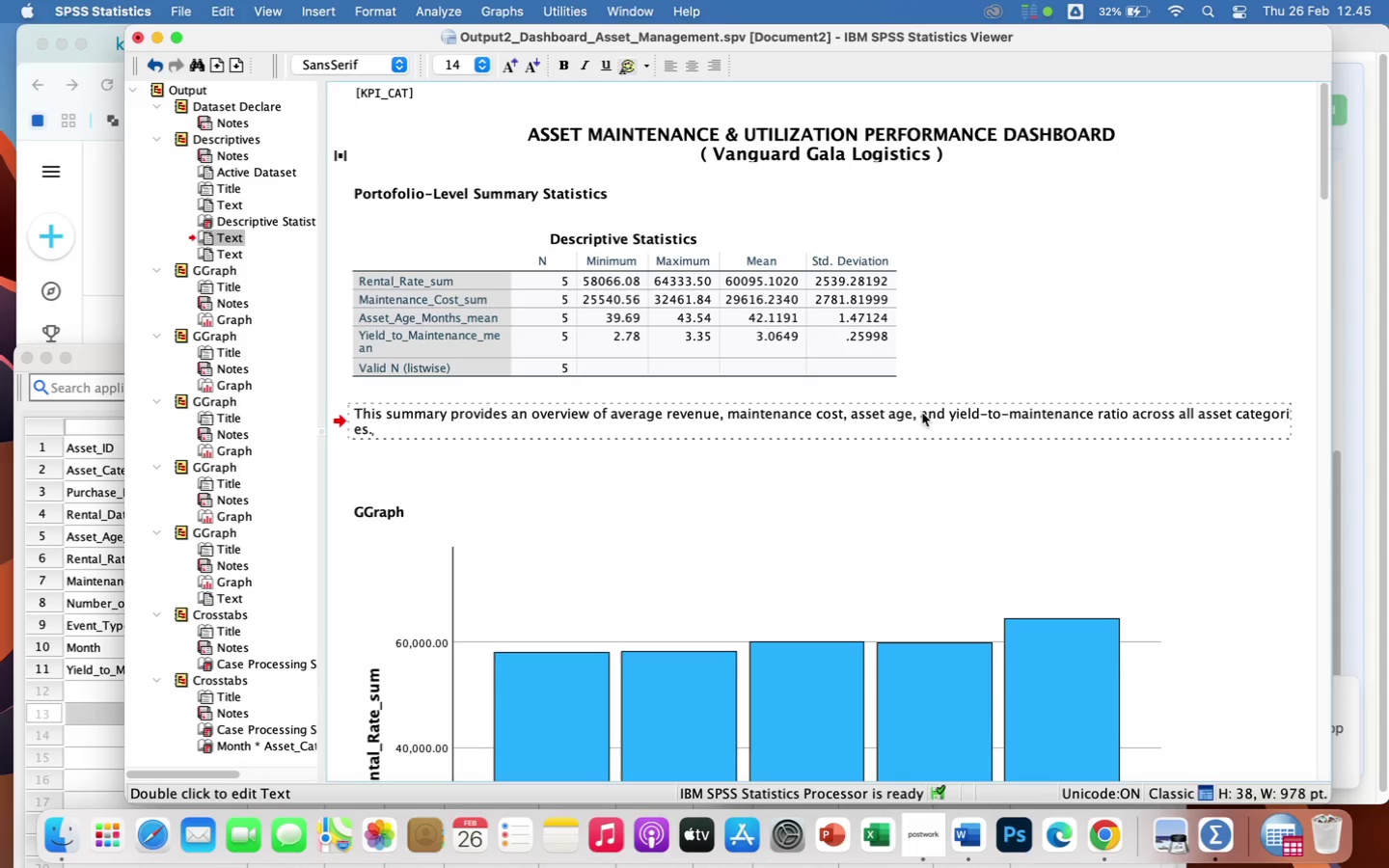 
double_click([922, 413])
 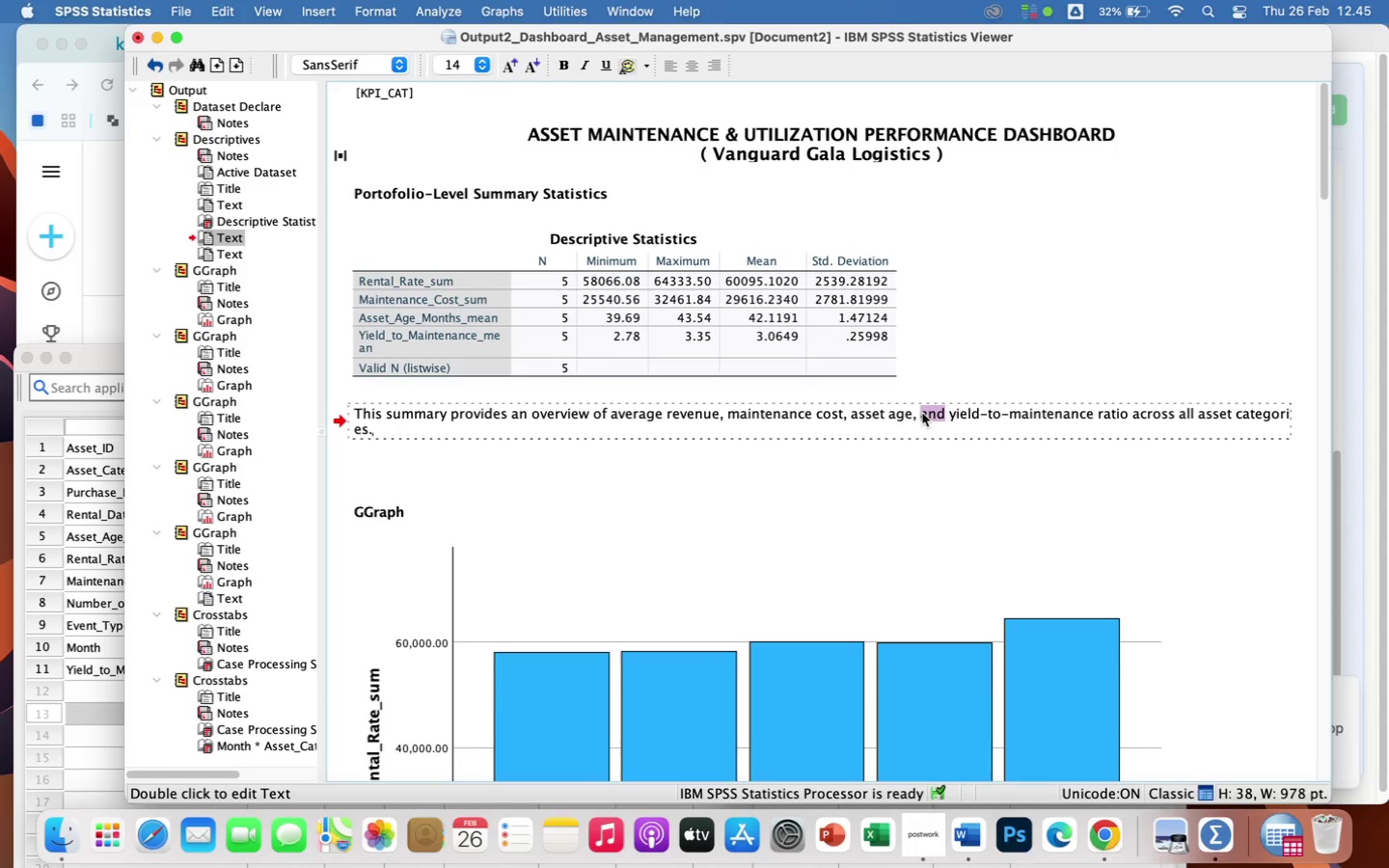 
left_click([922, 413])
 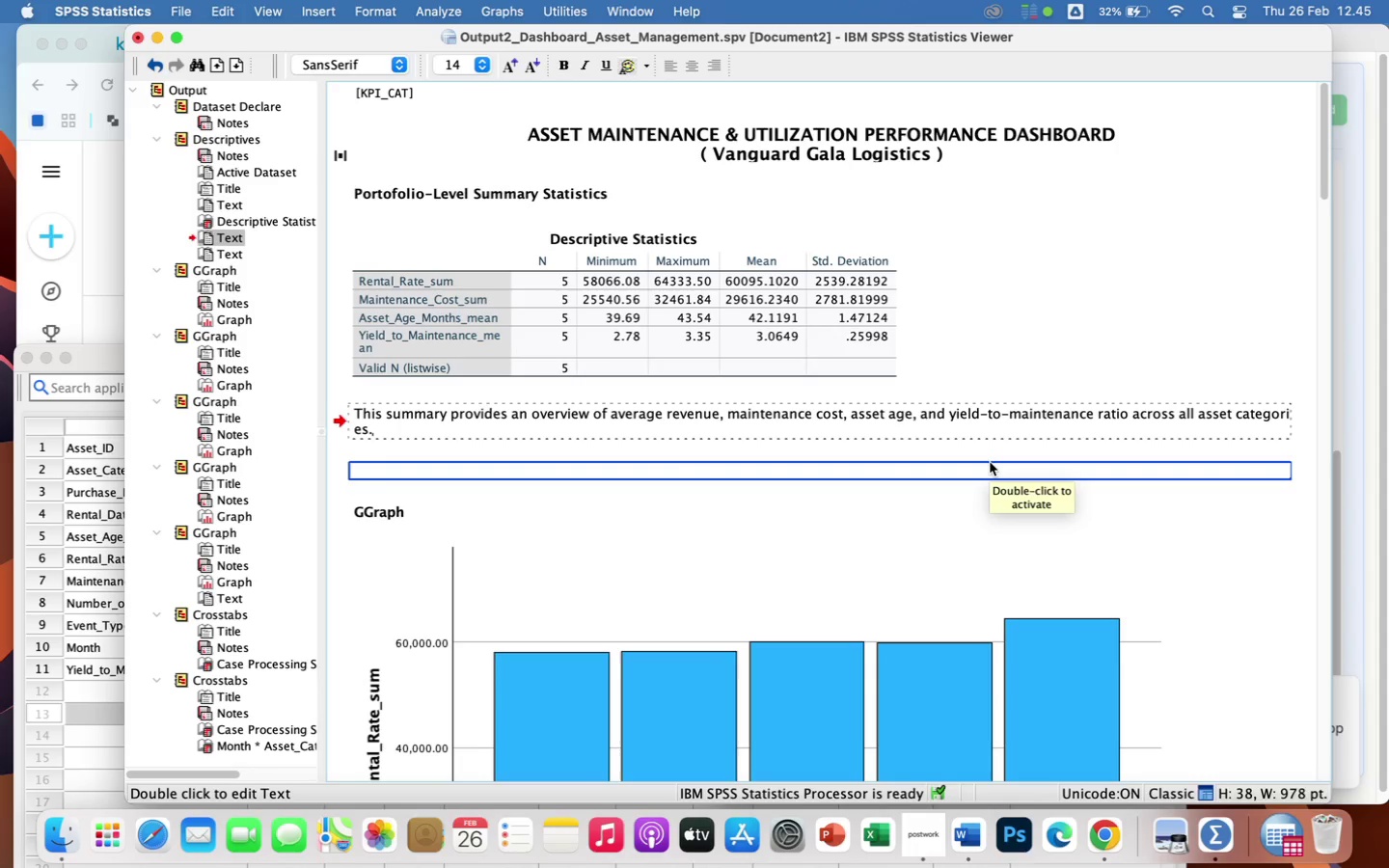 
key(Backspace)
 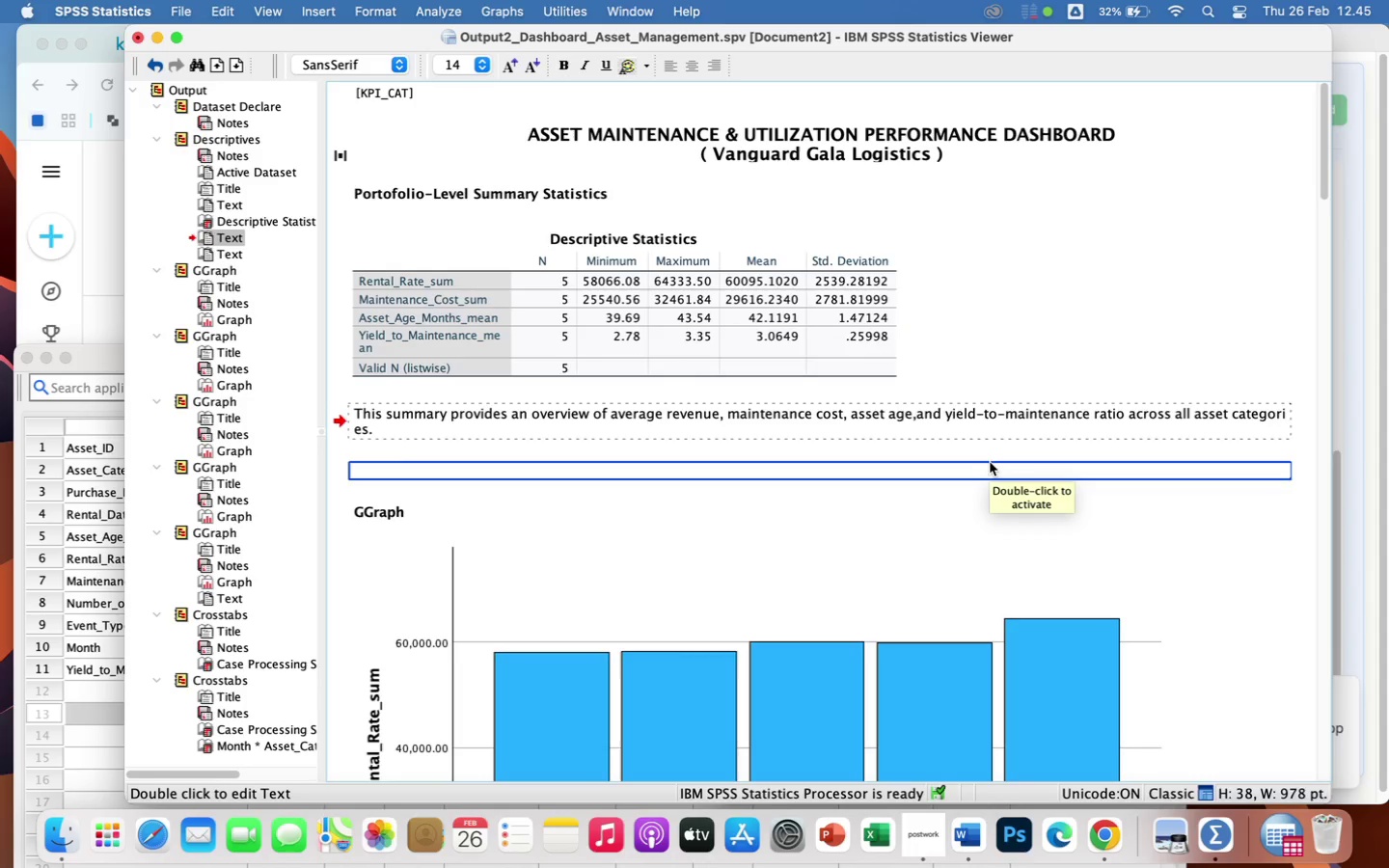 
key(Enter)
 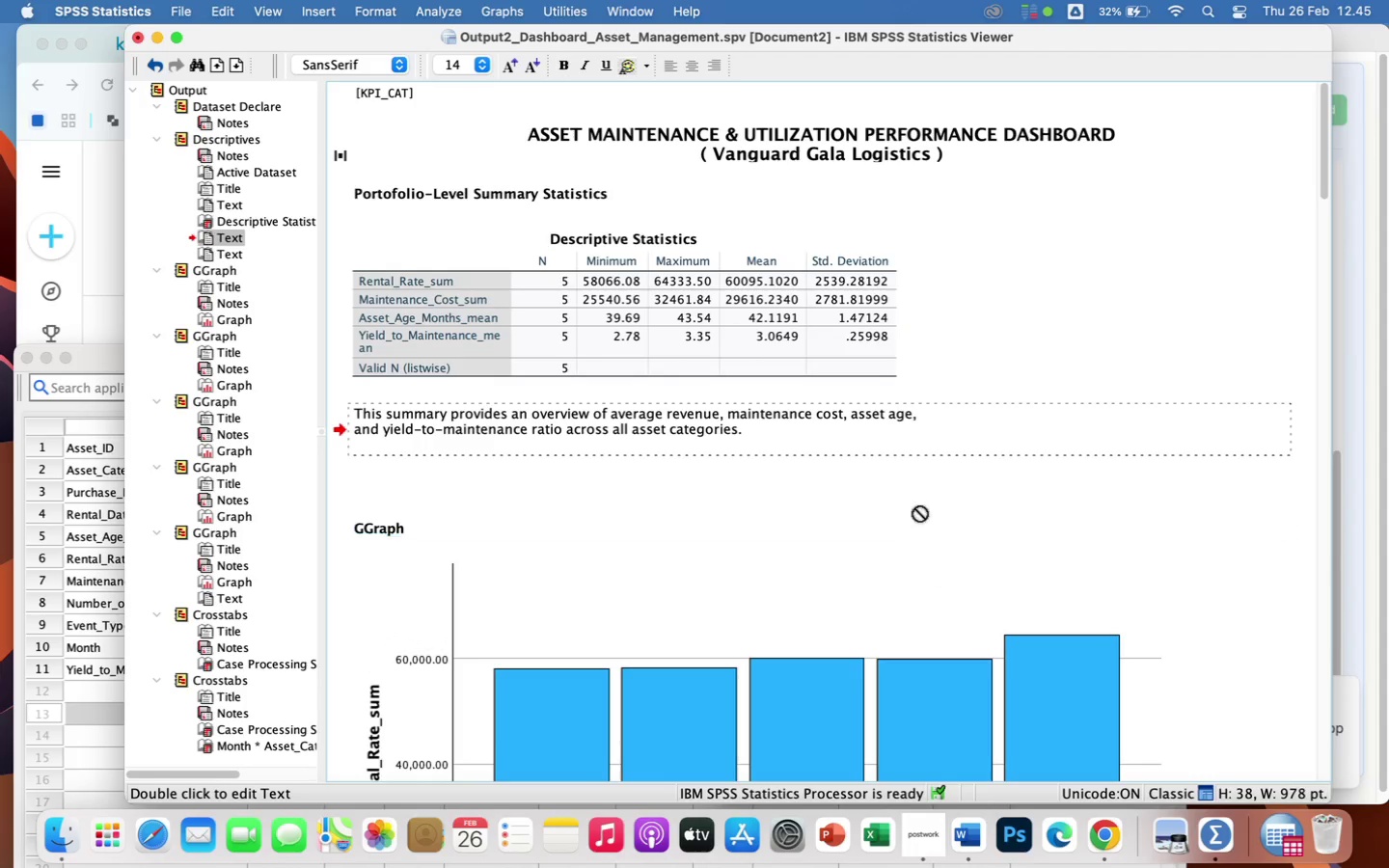 
left_click([917, 489])
 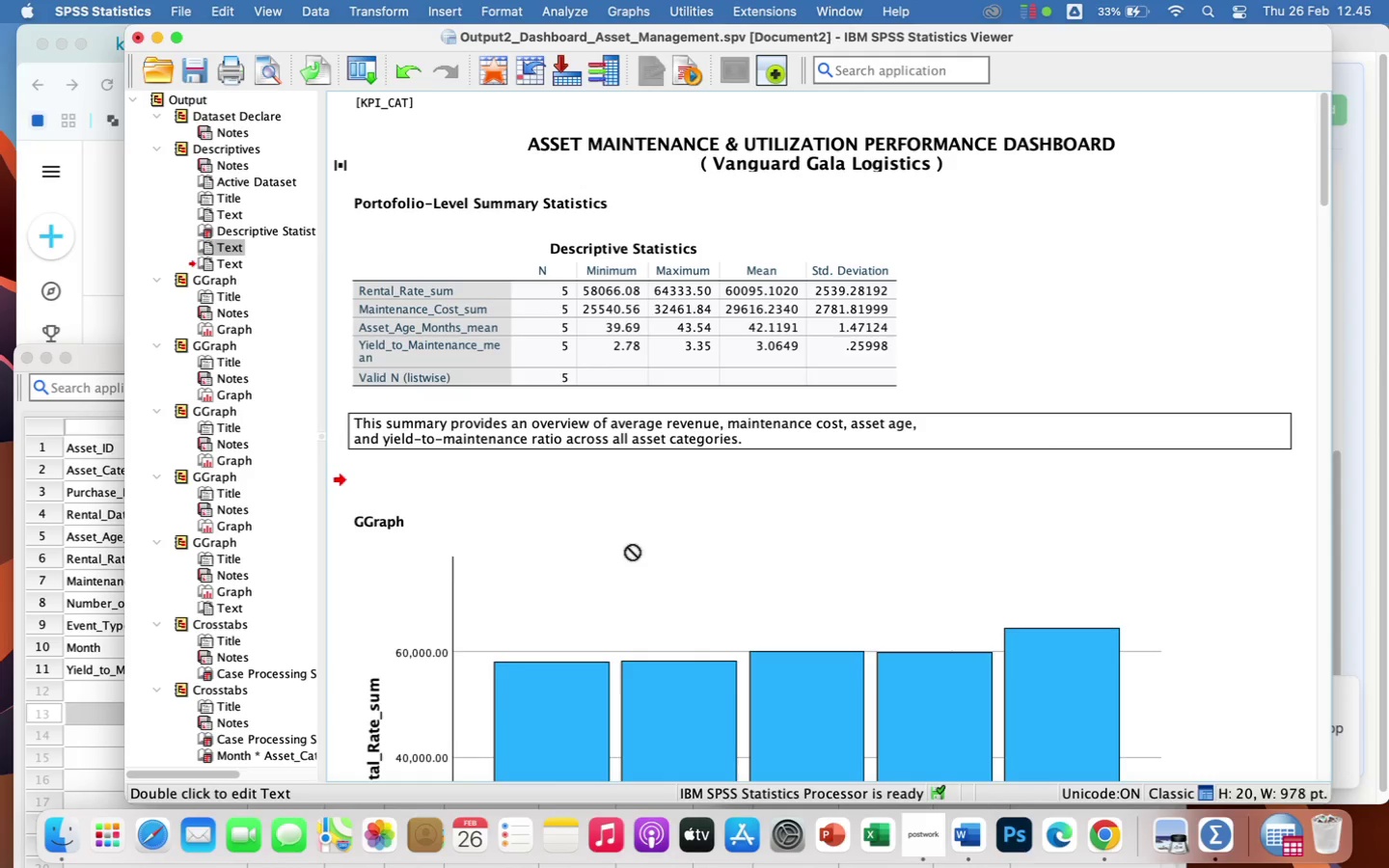 
wait(35.16)
 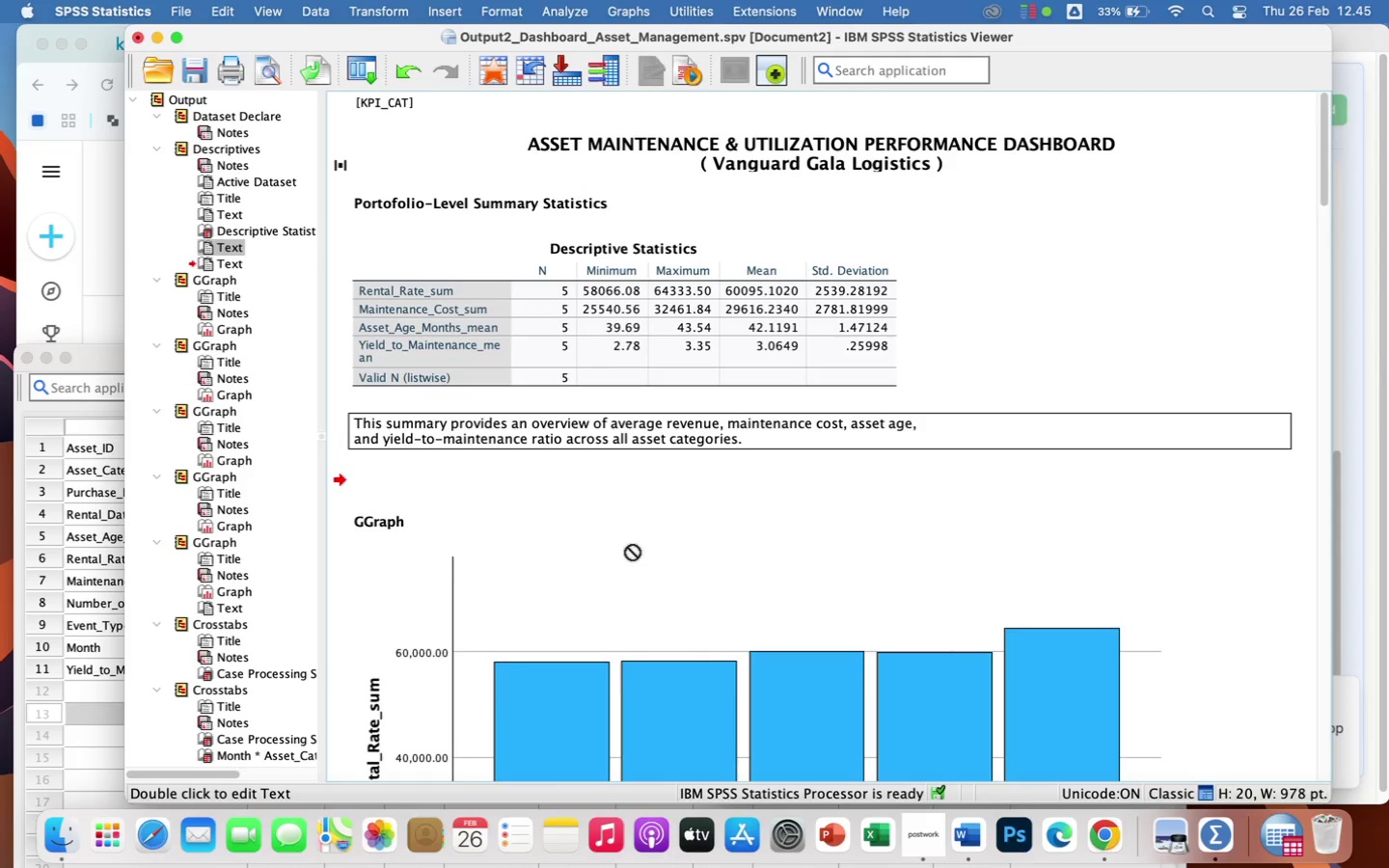 
double_click([660, 578])
 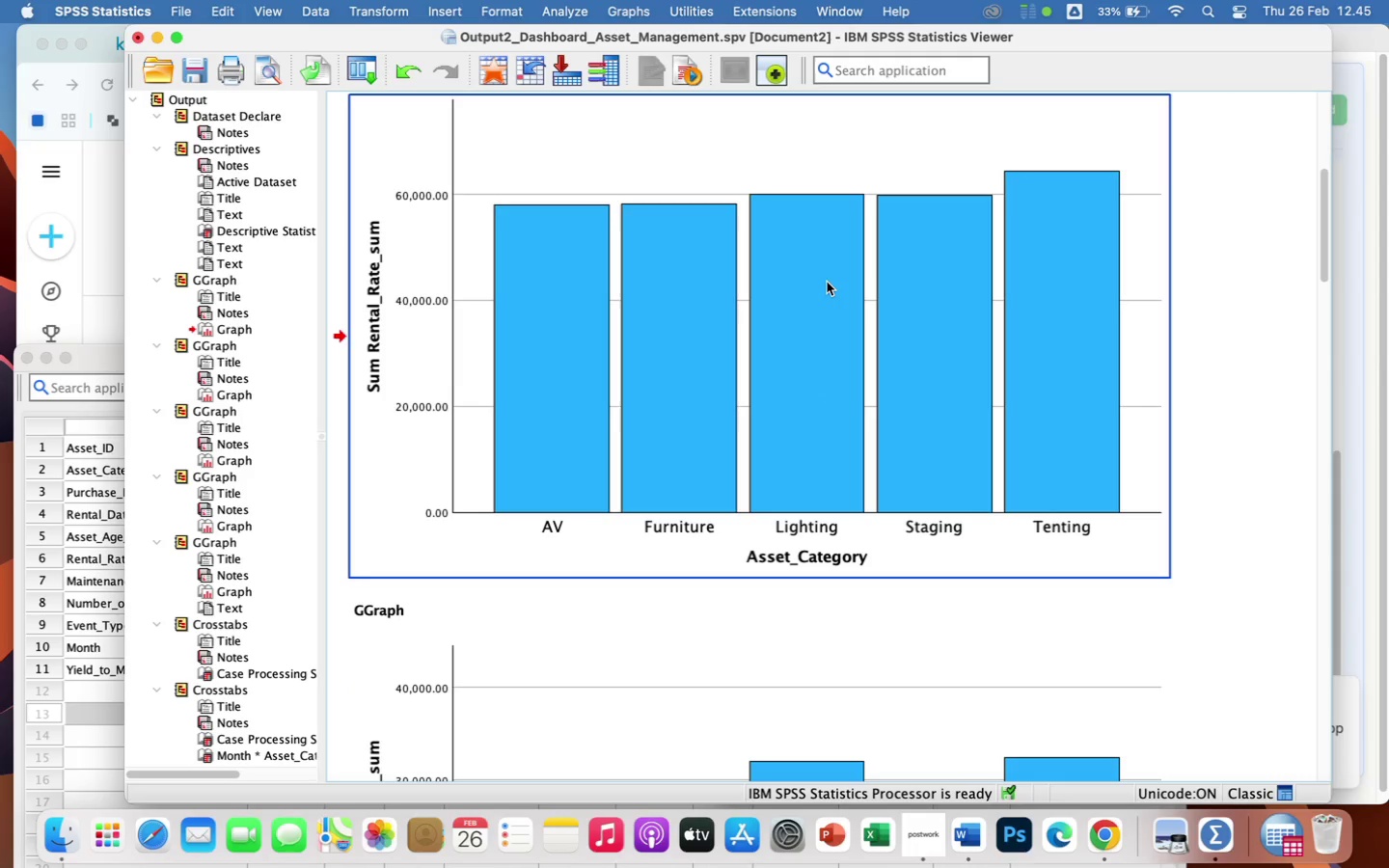 
scroll: coordinate [847, 349], scroll_direction: up, amount: 10.0
 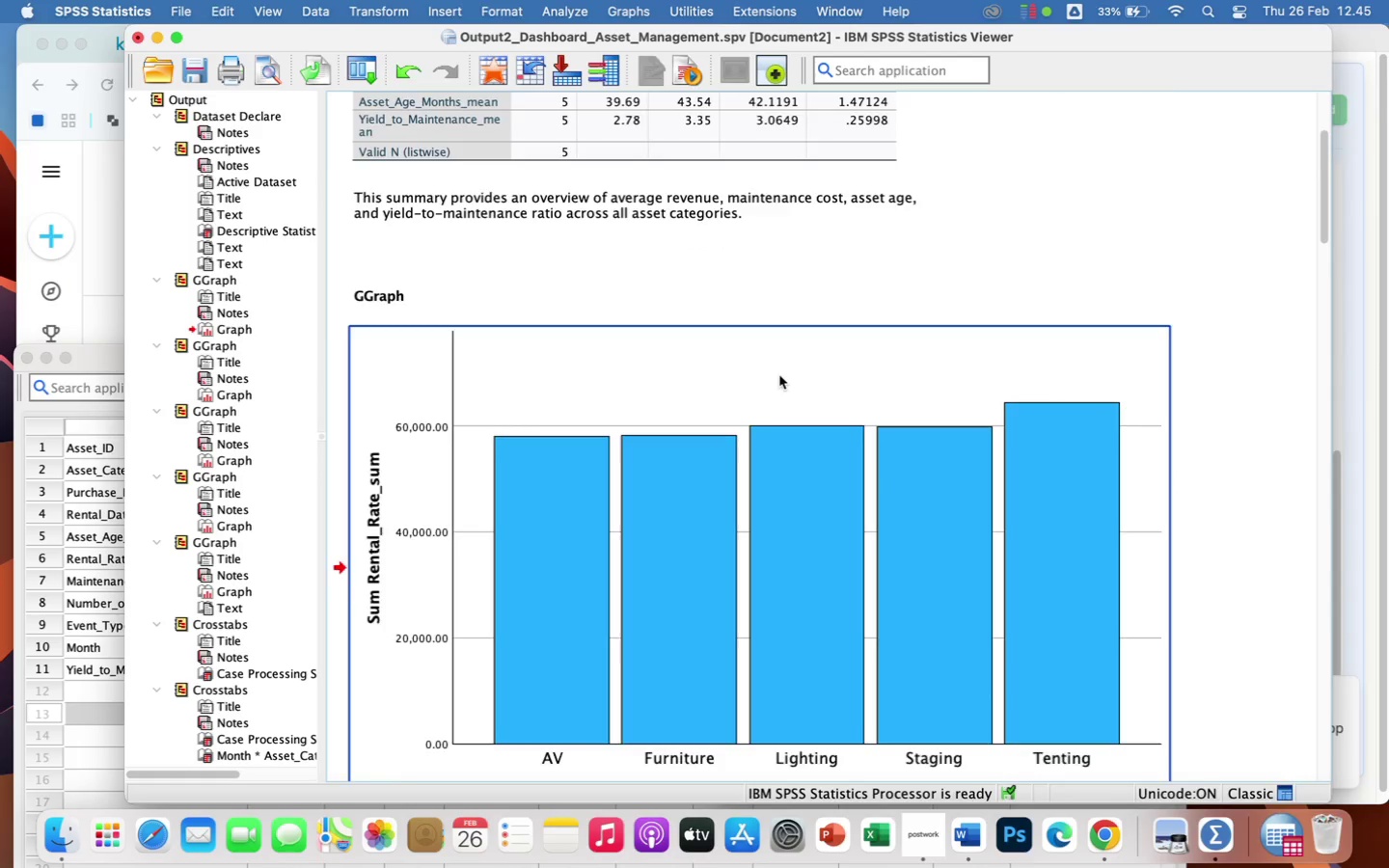 
double_click([779, 375])
 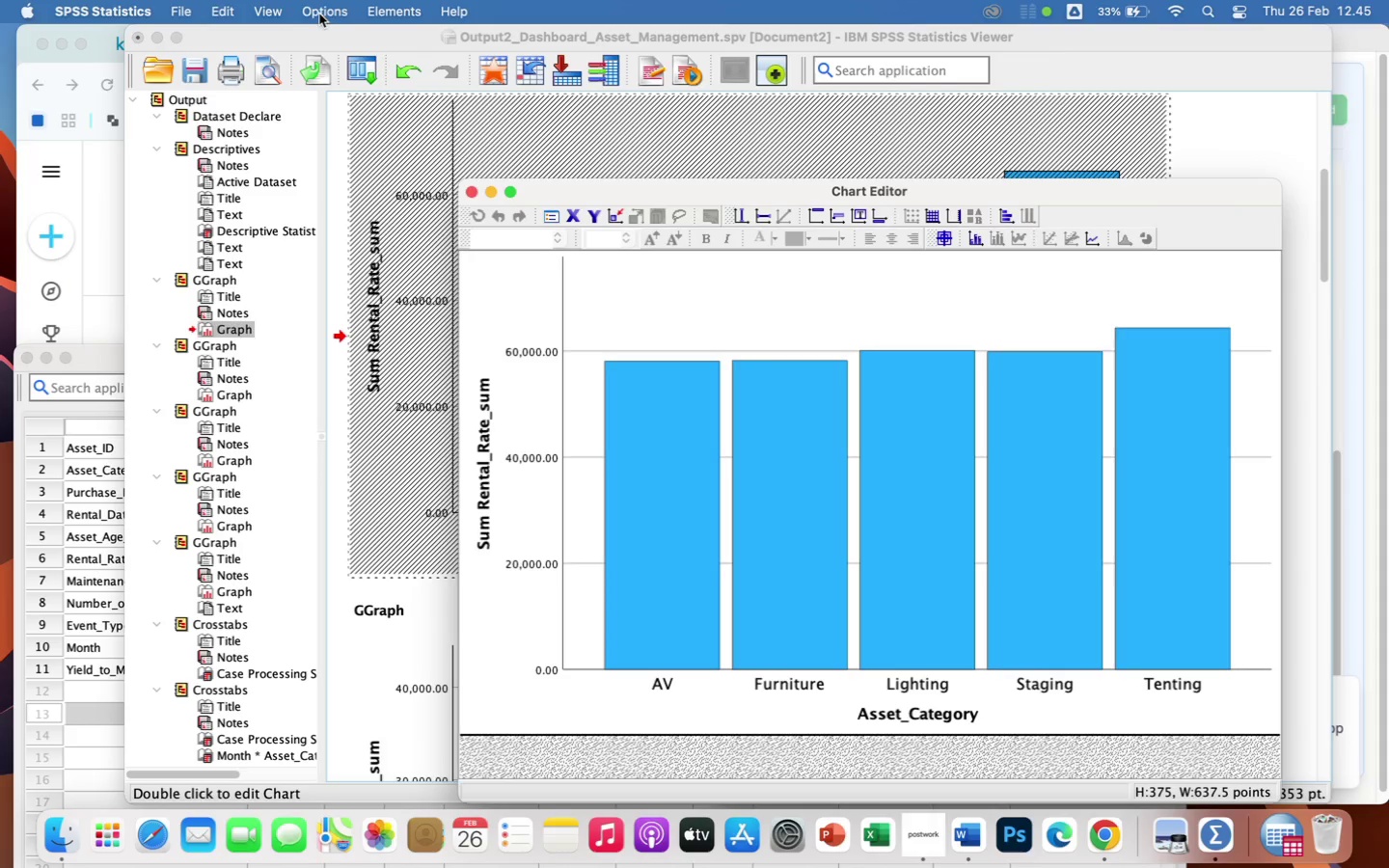 
wait(5.98)
 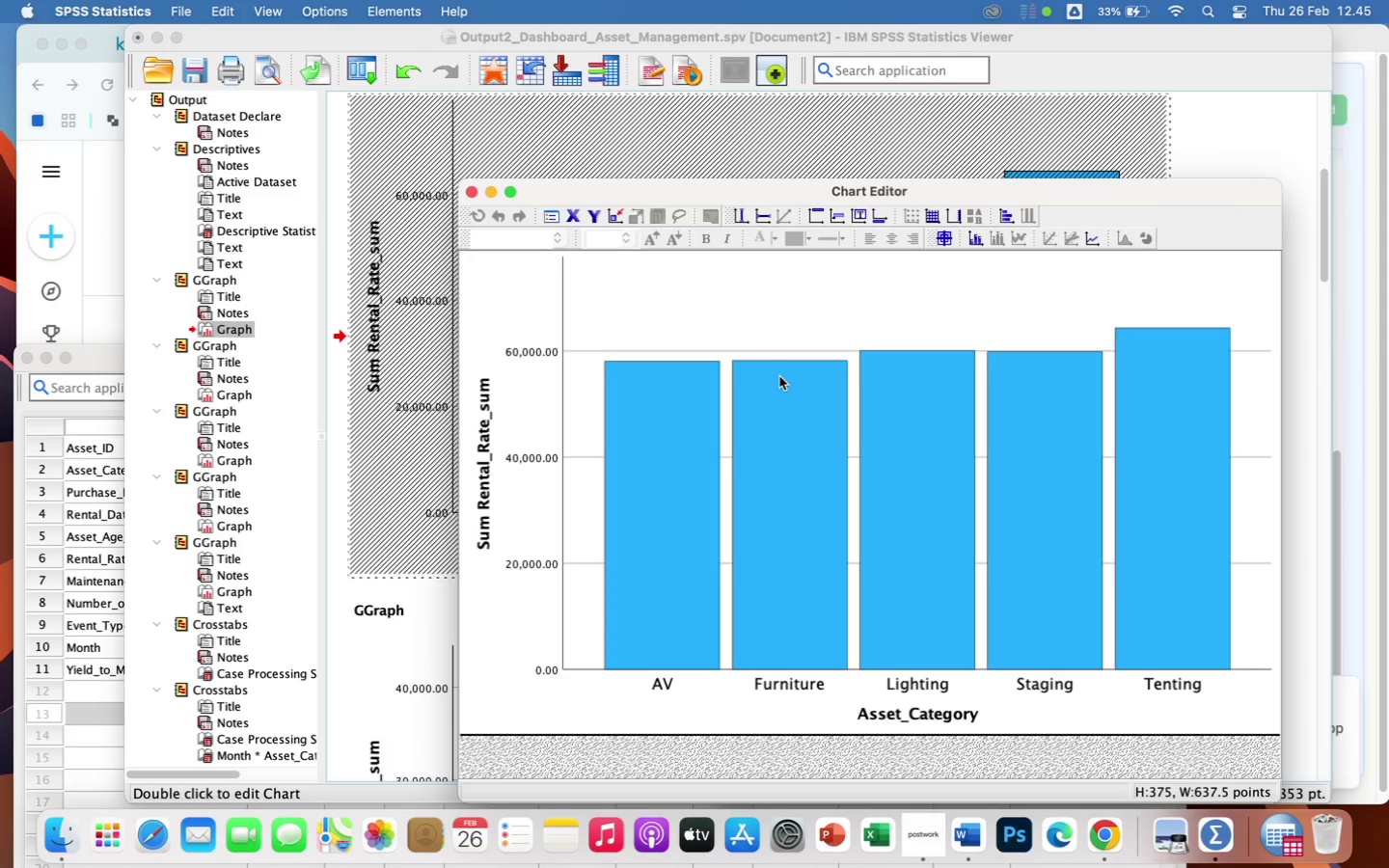 
left_click([382, 6])
 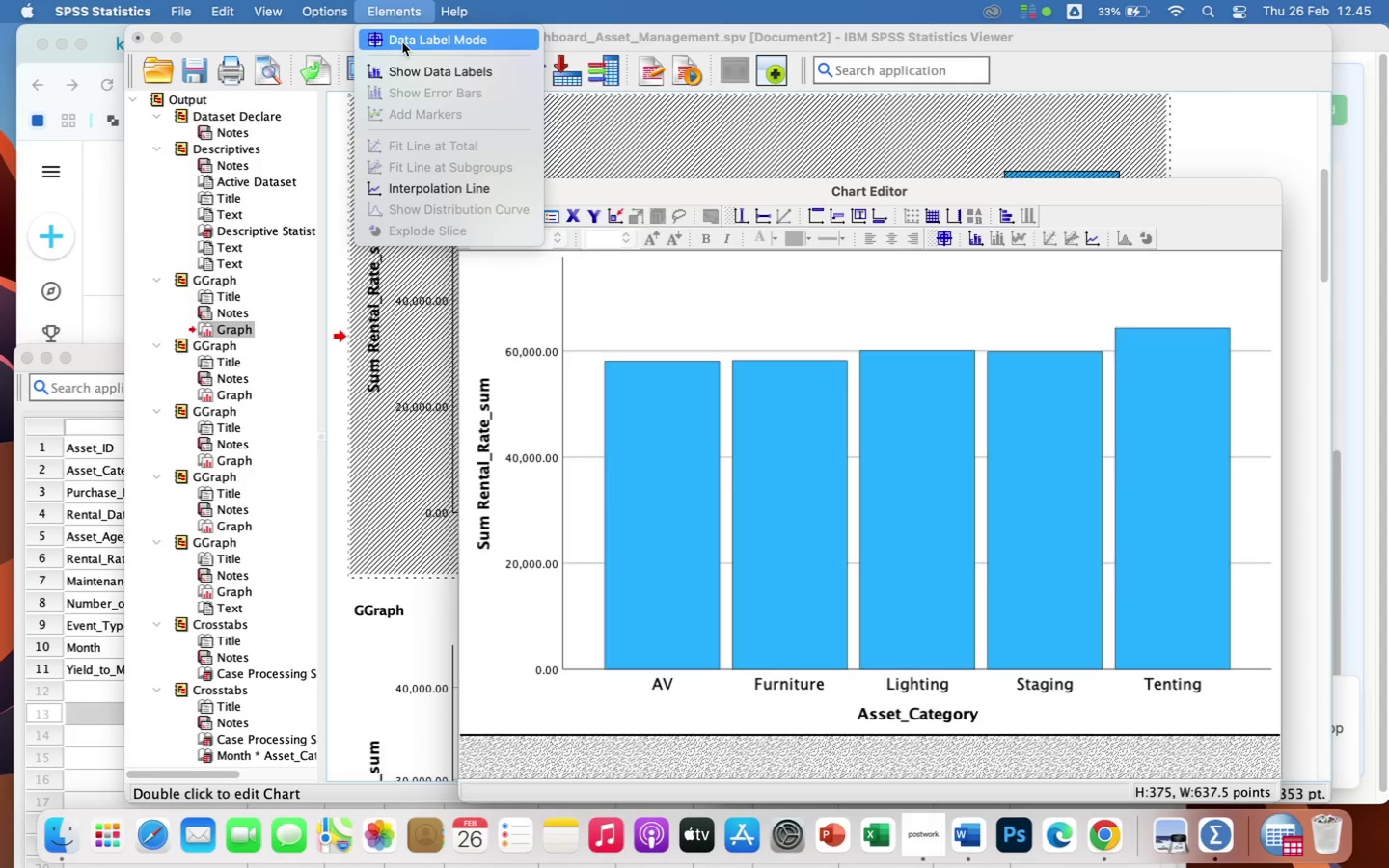 
left_click([410, 71])
 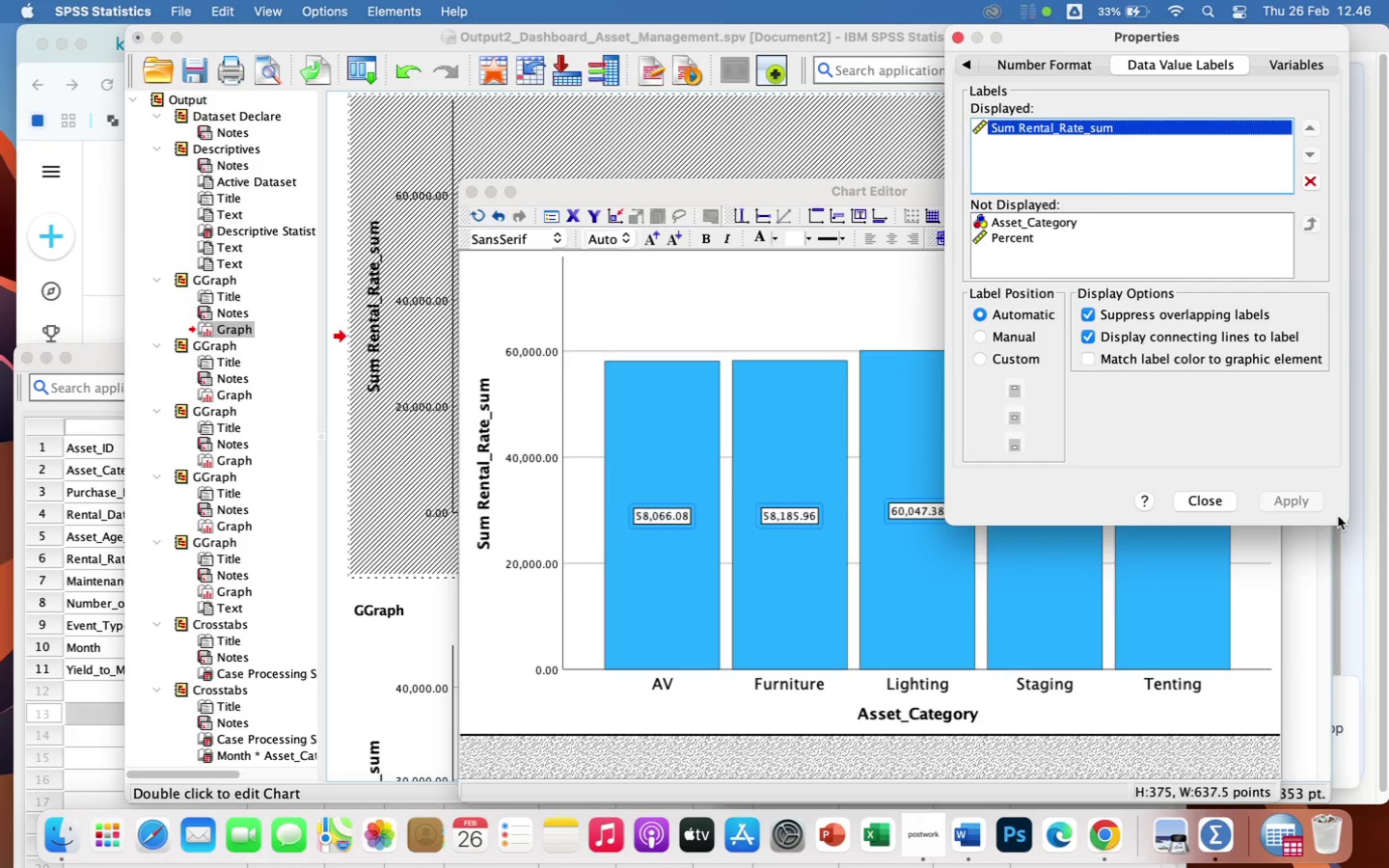 
left_click([1208, 504])
 